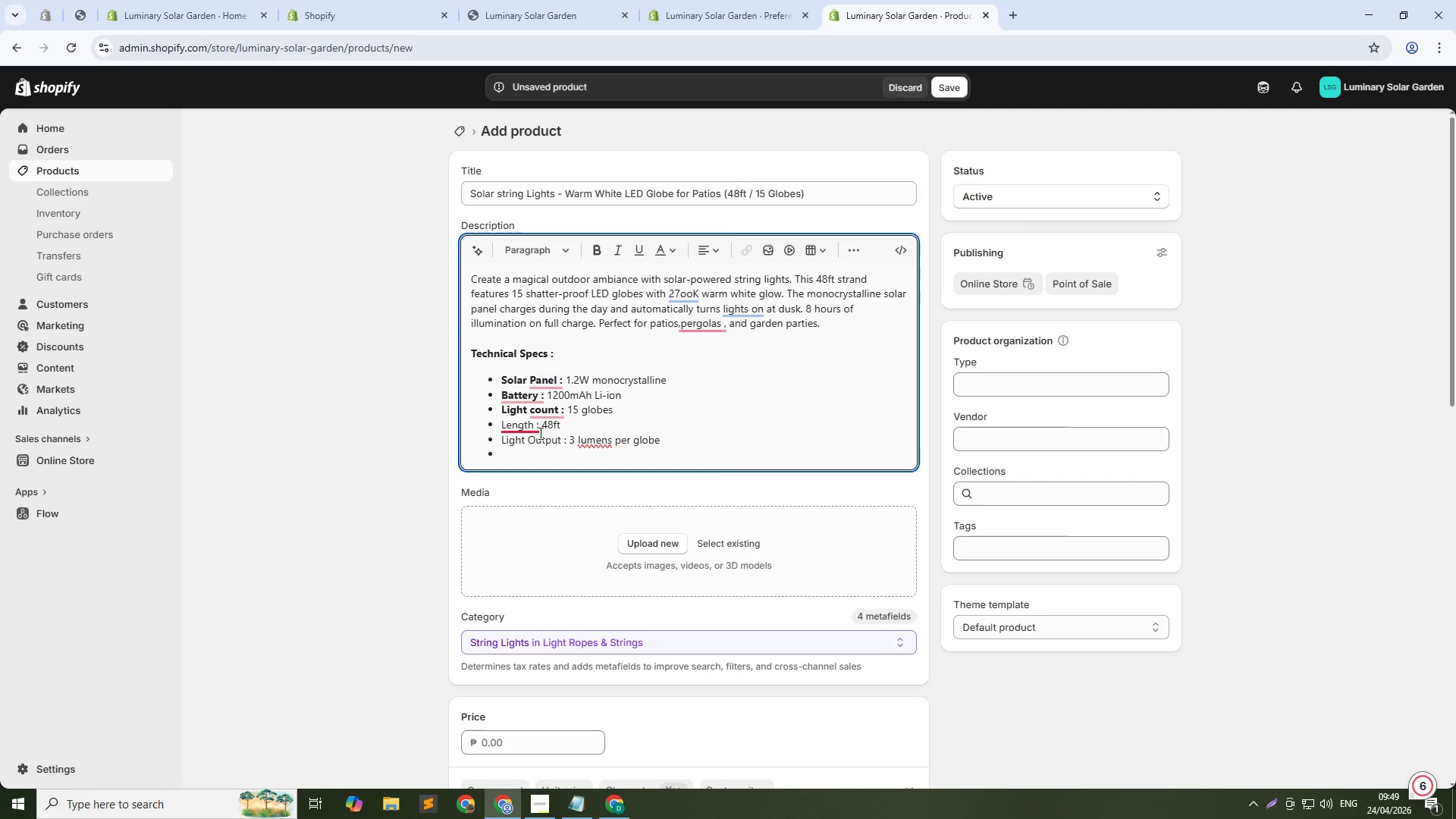 
left_click_drag(start_coordinate=[539, 428], to_coordinate=[500, 426])
 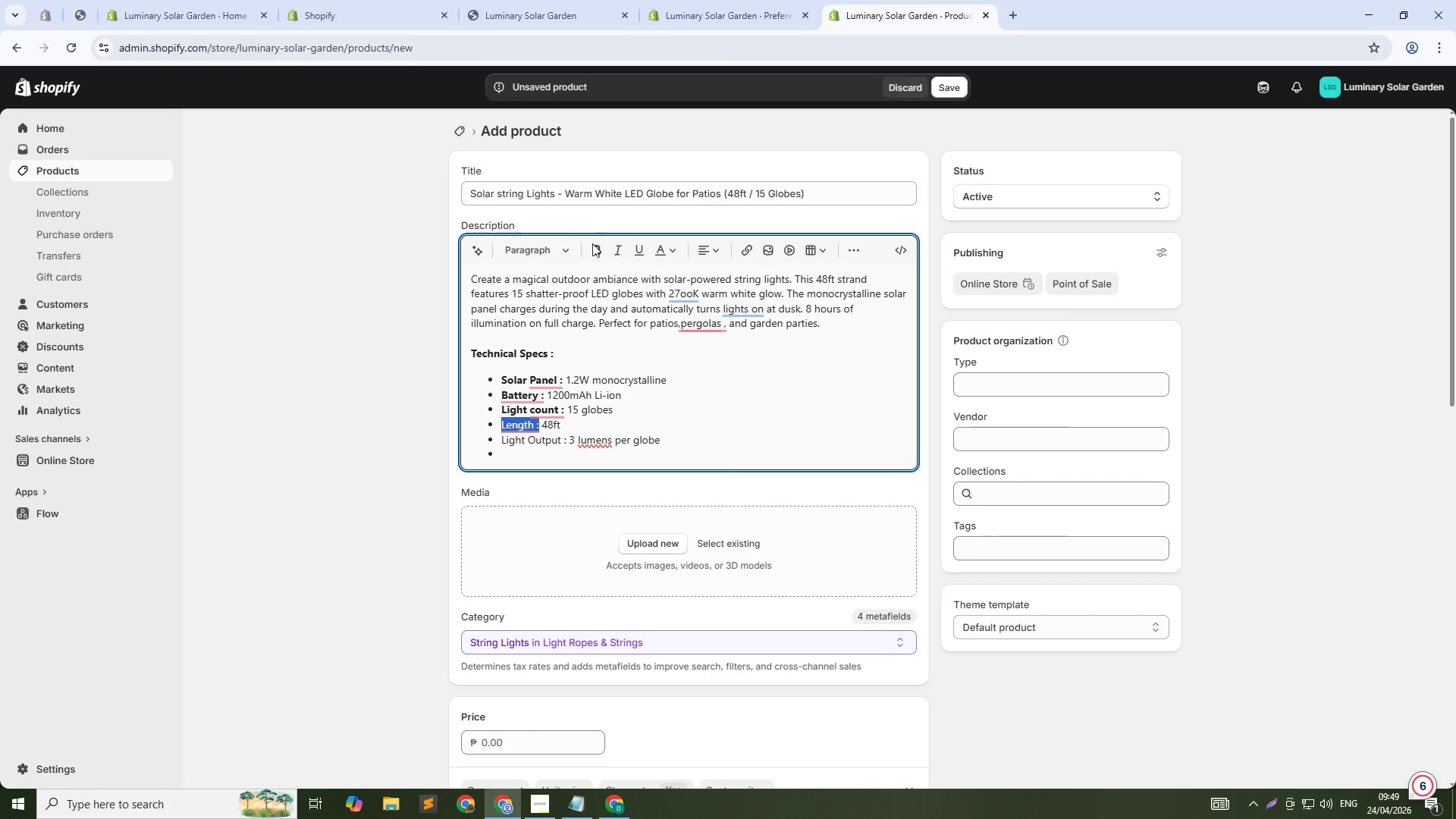 
left_click([591, 250])
 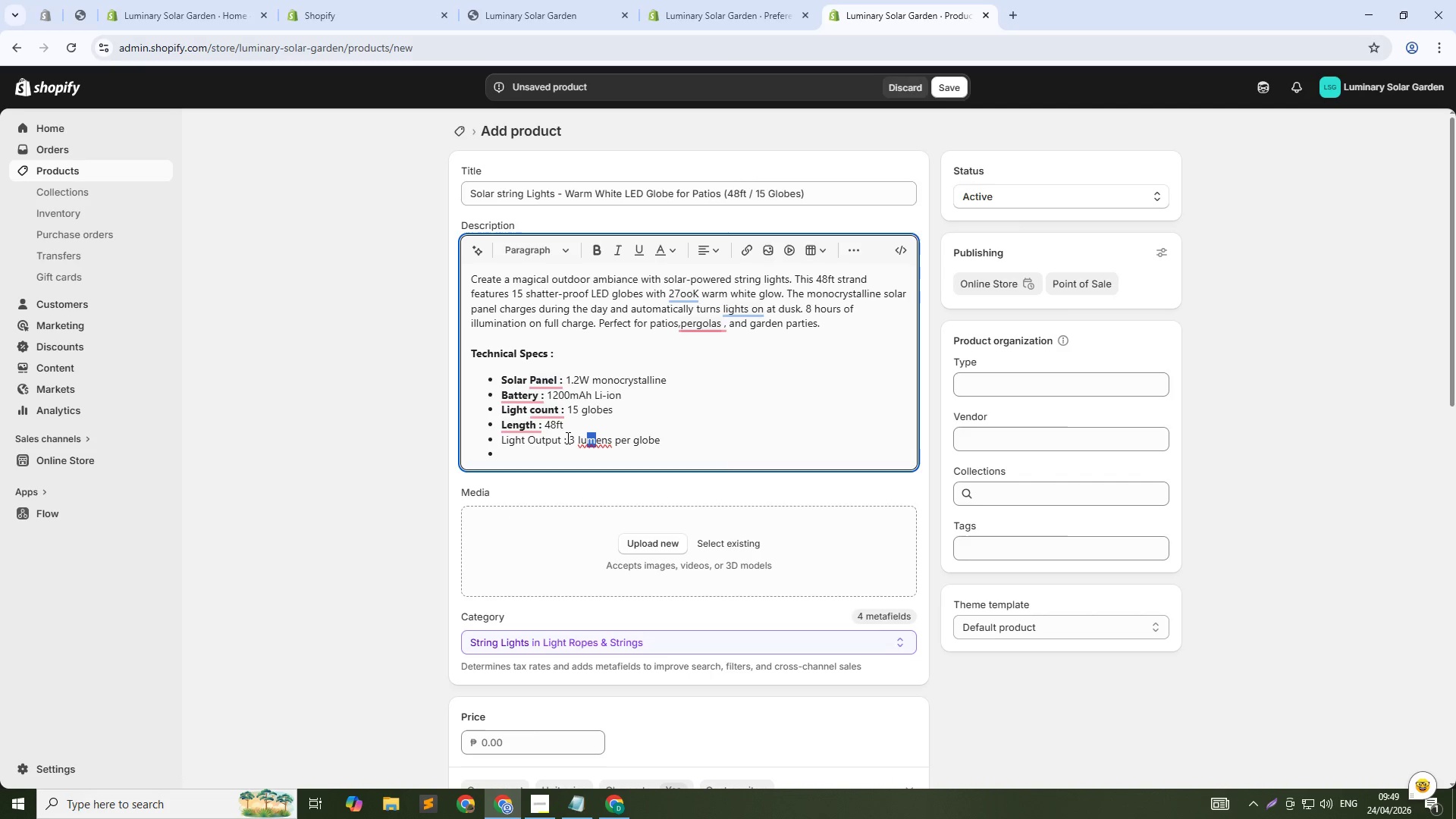 
left_click_drag(start_coordinate=[565, 437], to_coordinate=[475, 435])
 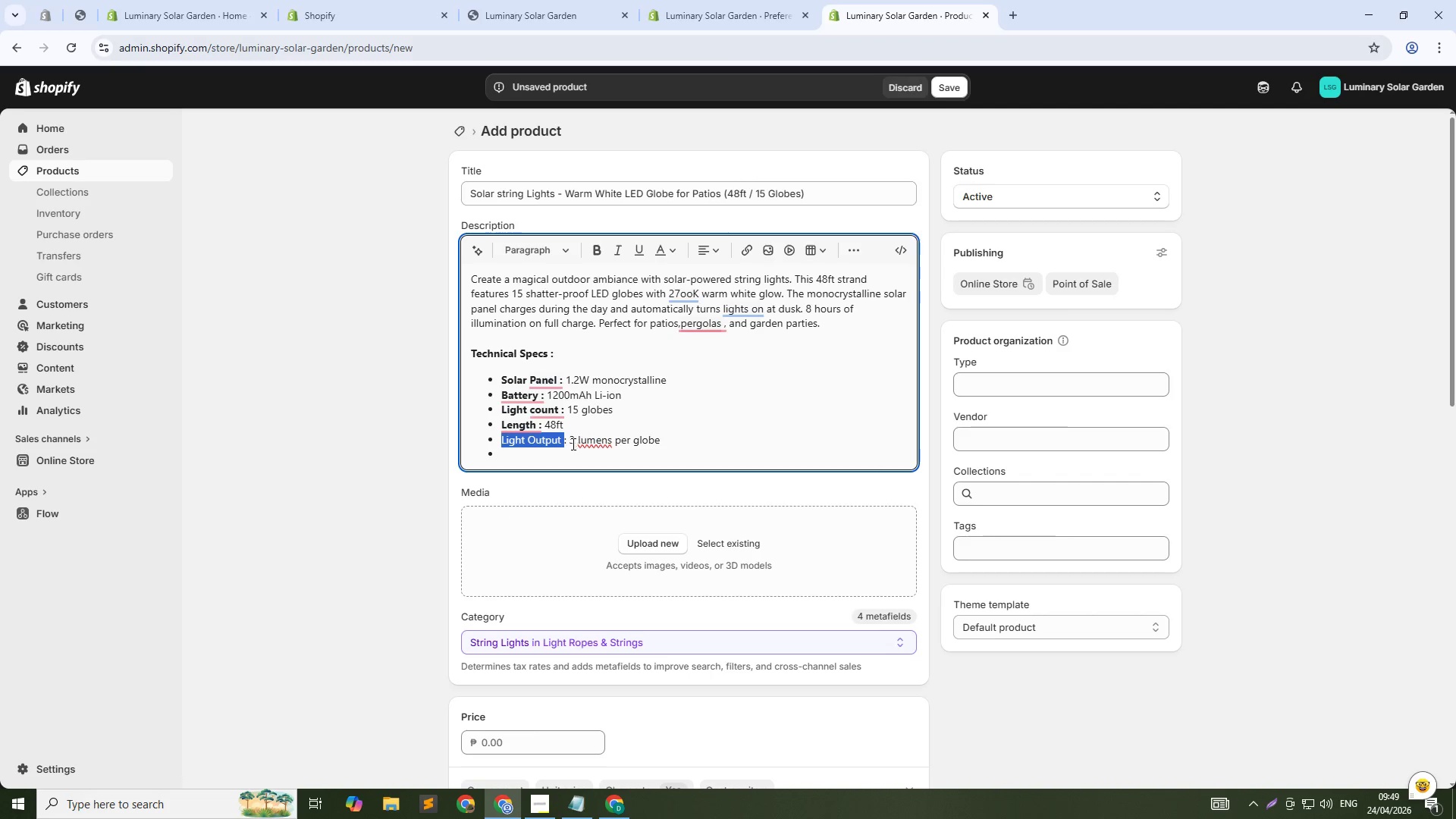 
left_click_drag(start_coordinate=[573, 444], to_coordinate=[566, 441])
 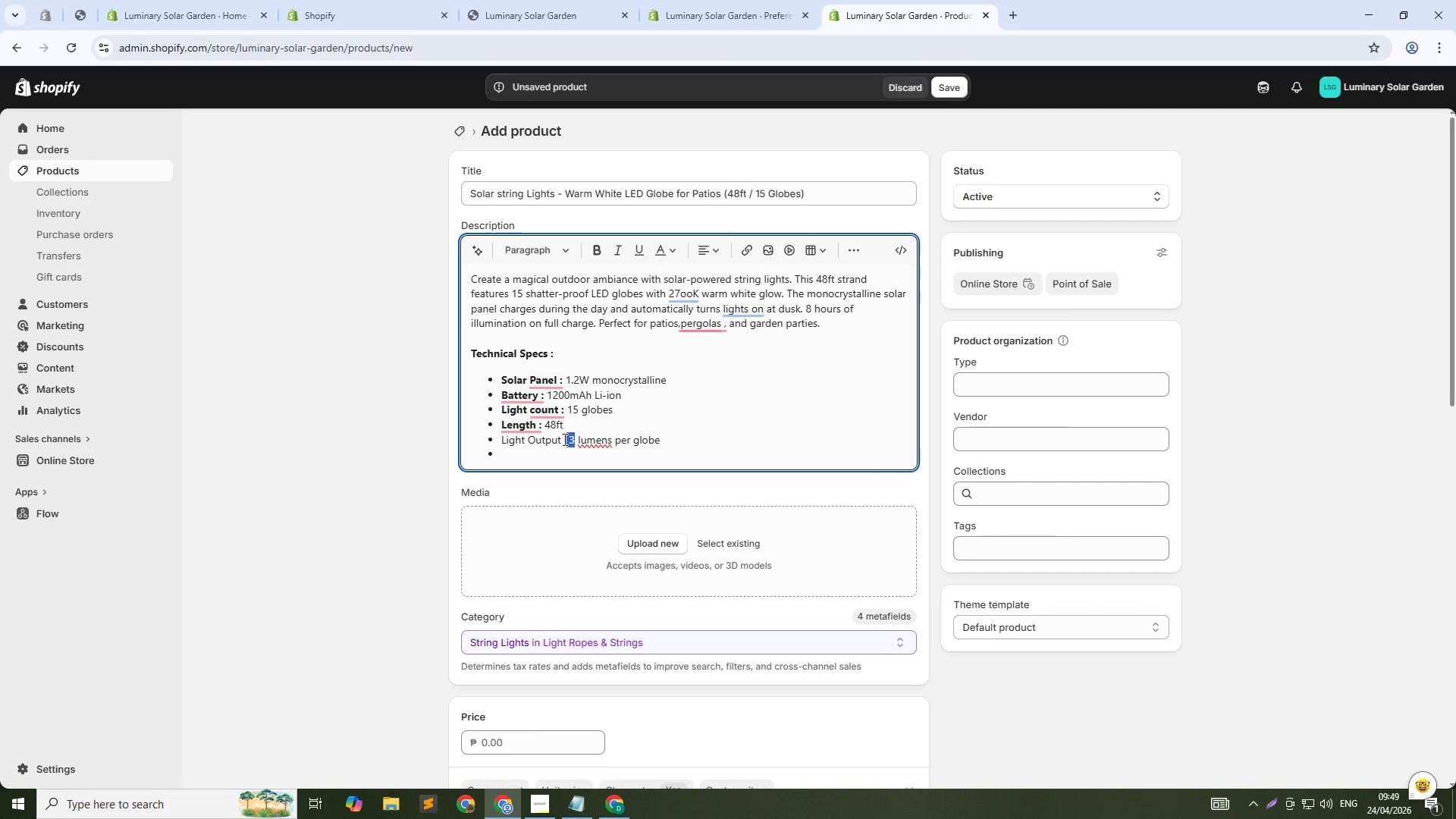 
left_click([568, 442])
 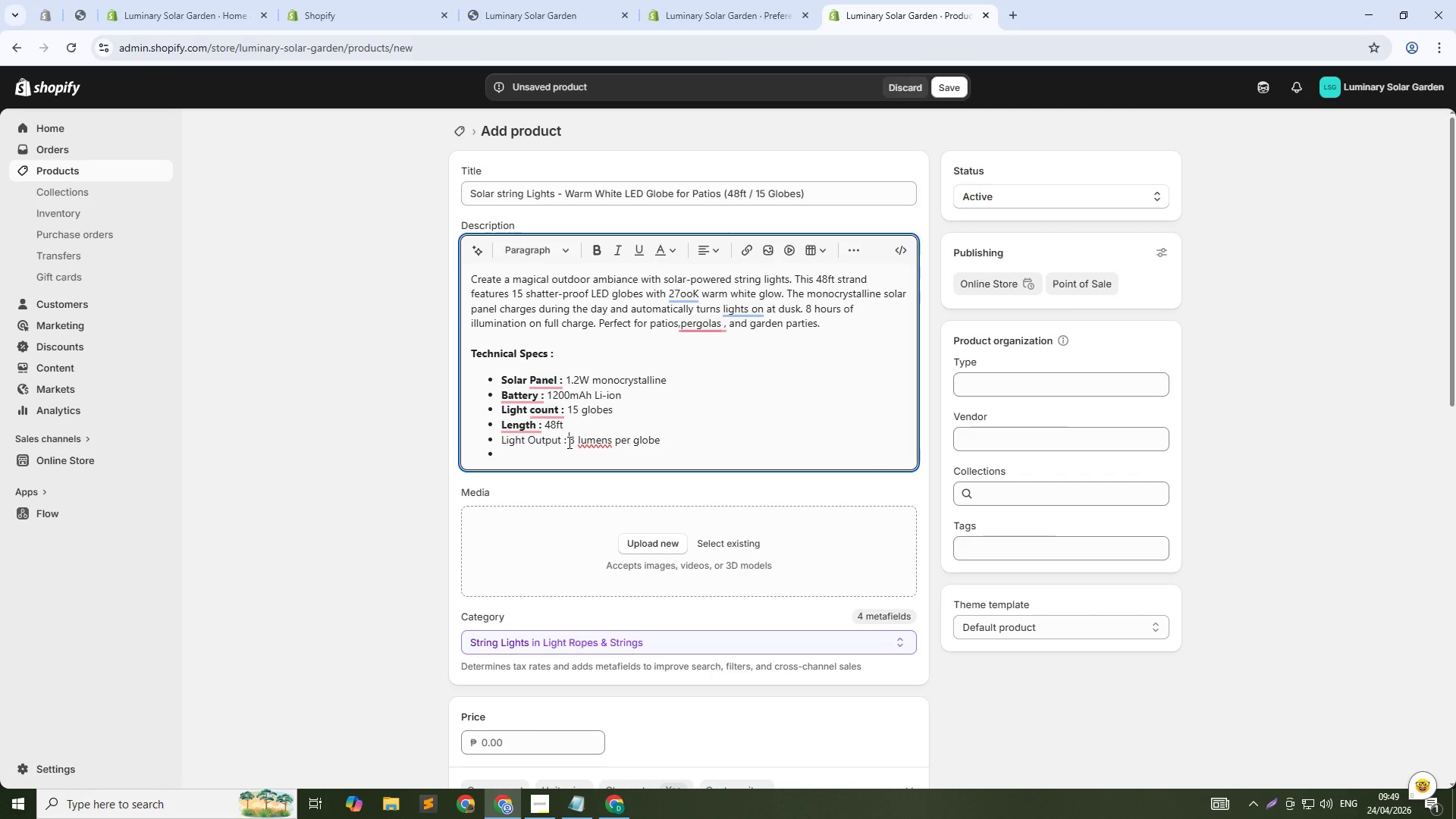 
left_click_drag(start_coordinate=[568, 442], to_coordinate=[491, 435])
 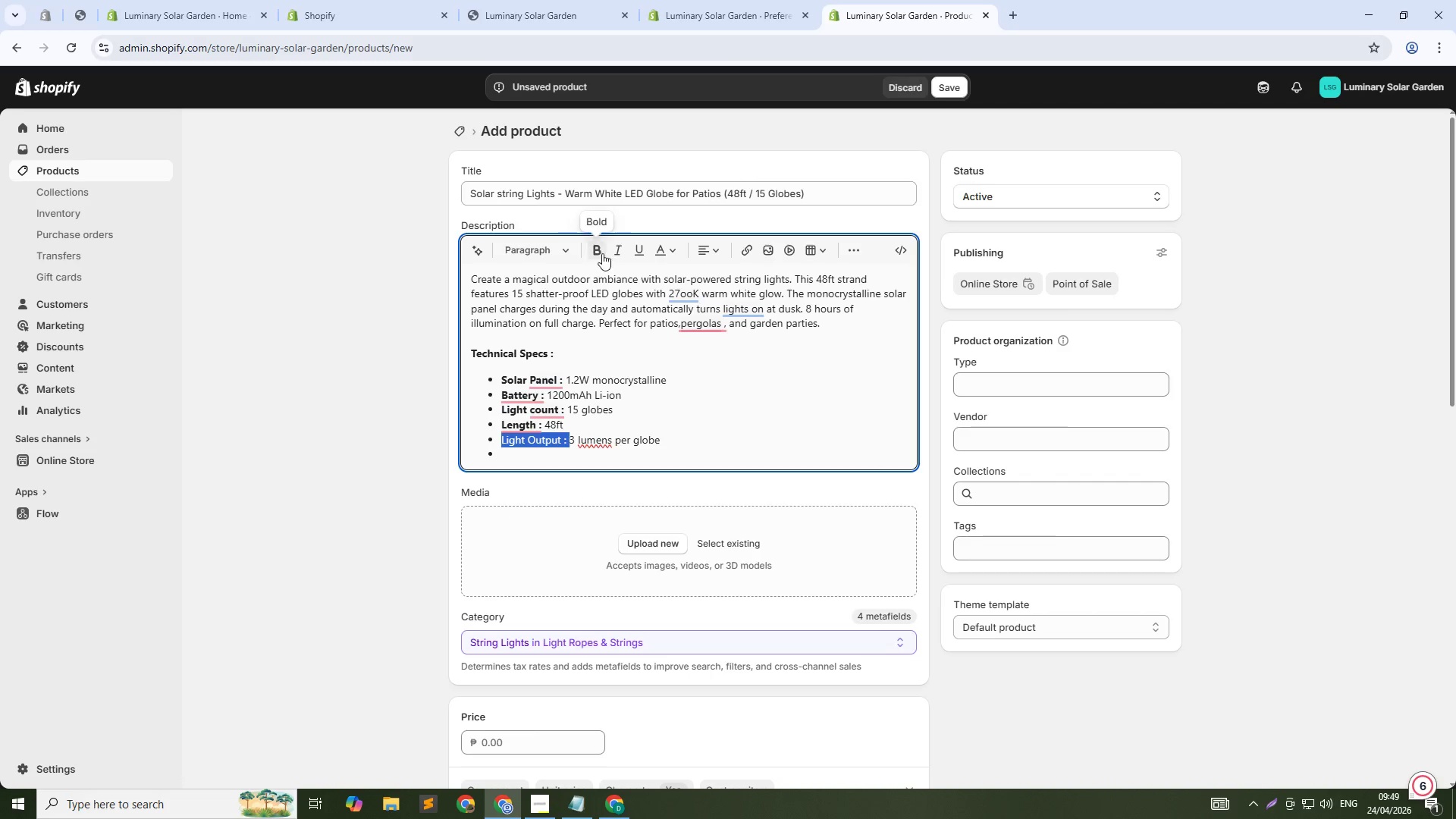 
left_click([600, 253])
 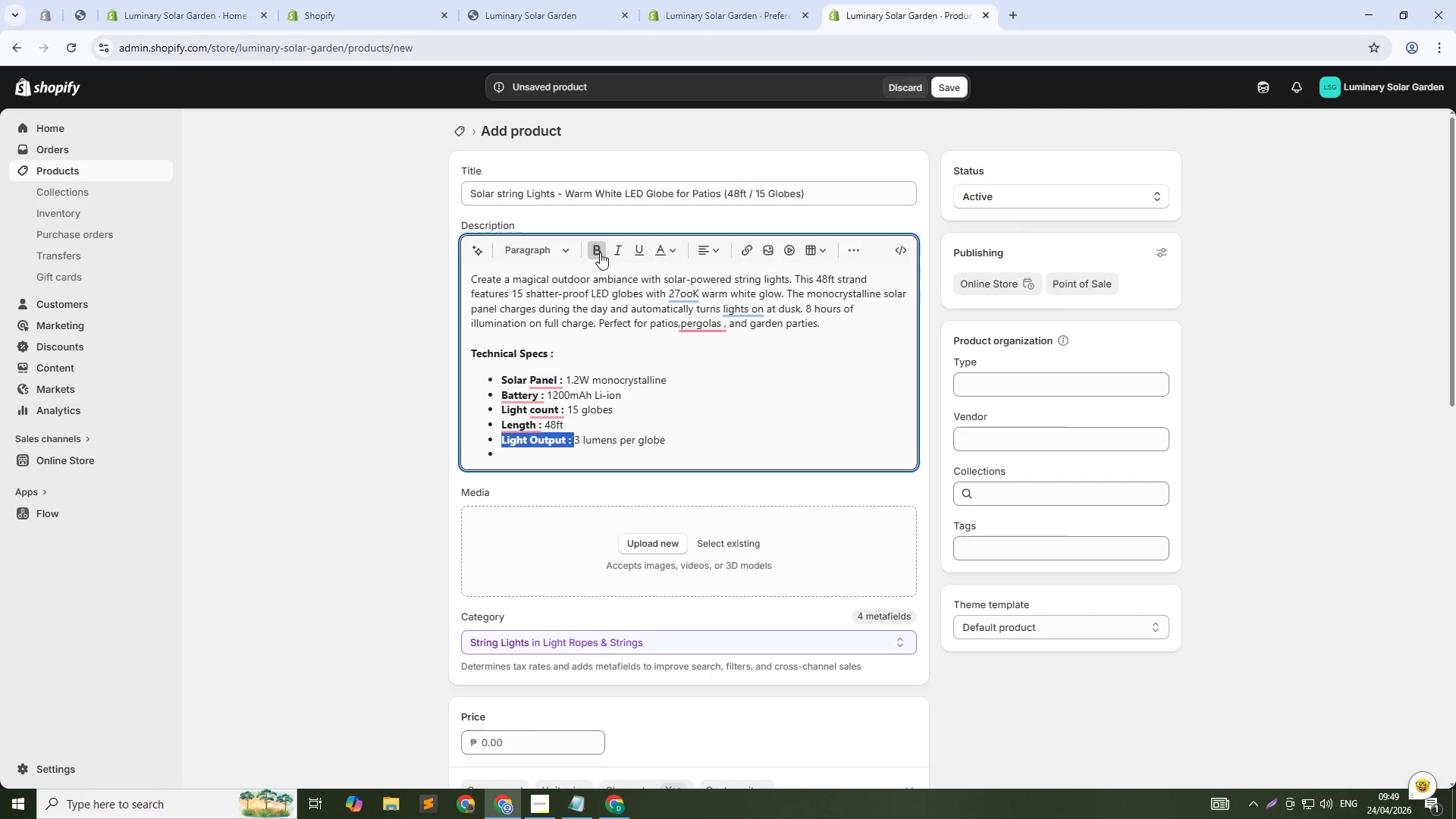 
wait(8.28)
 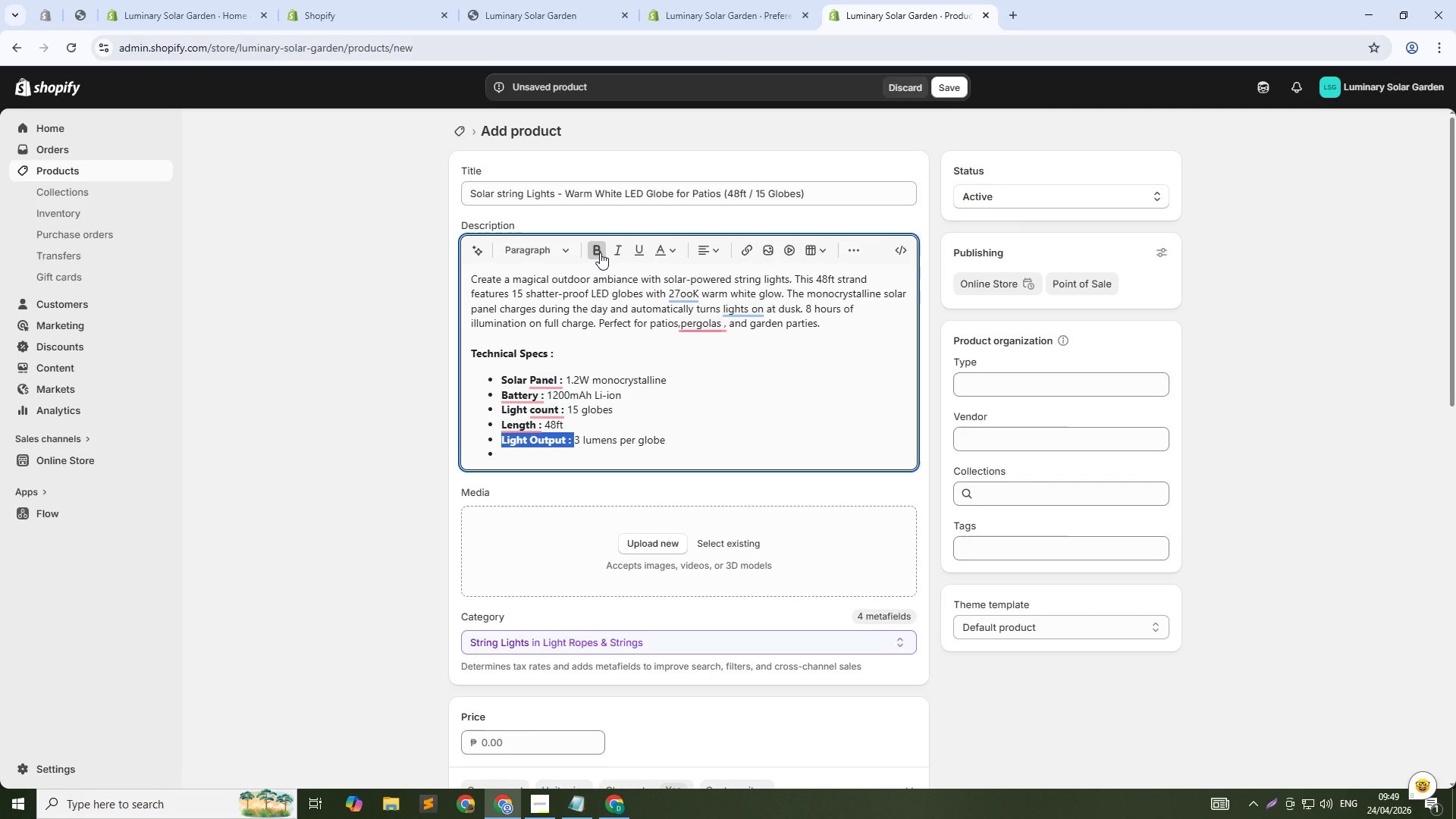 
left_click([746, 407])
 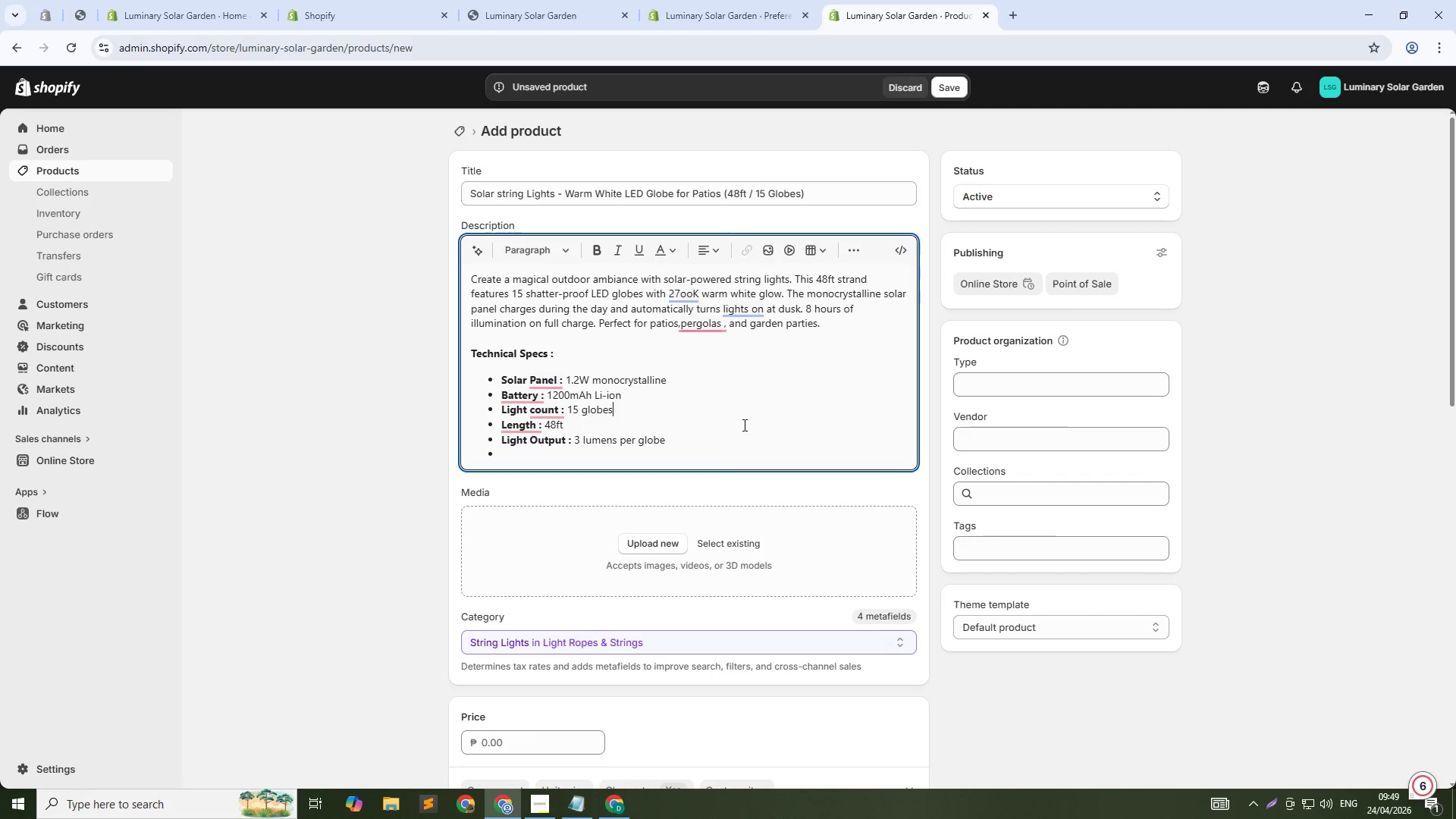 
left_click([743, 427])
 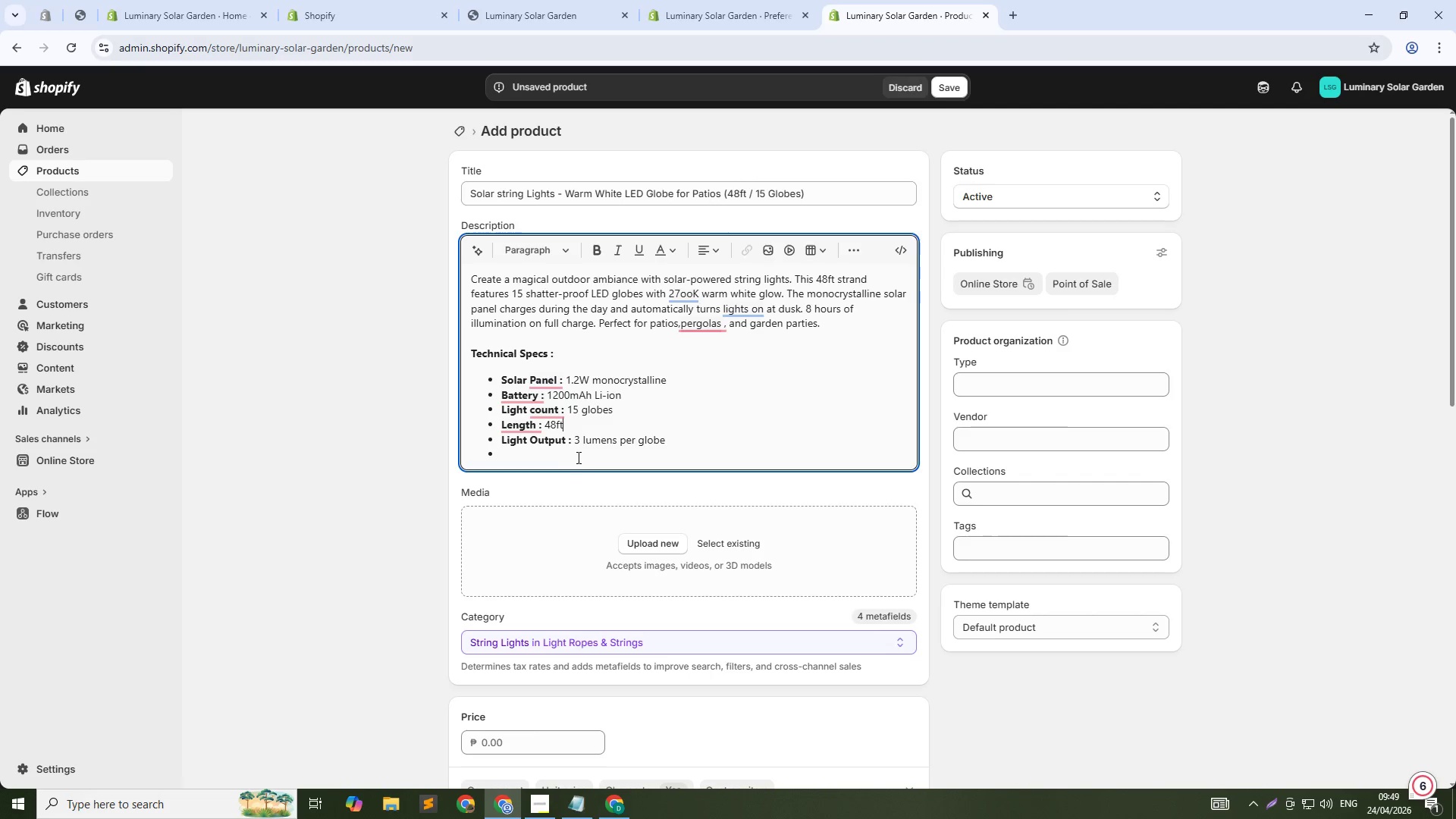 
left_click_drag(start_coordinate=[579, 453], to_coordinate=[582, 450])
 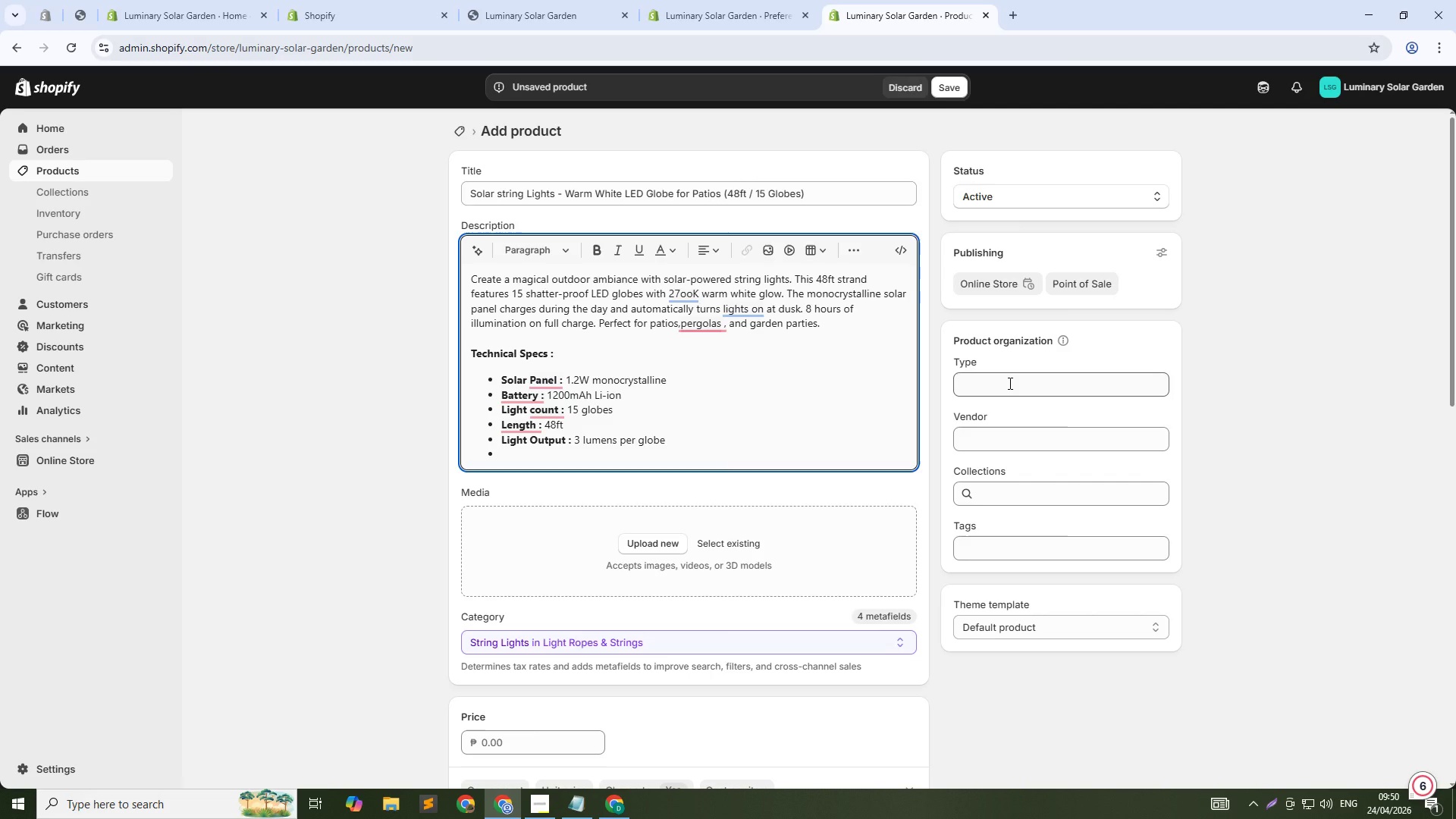 
wait(12.91)
 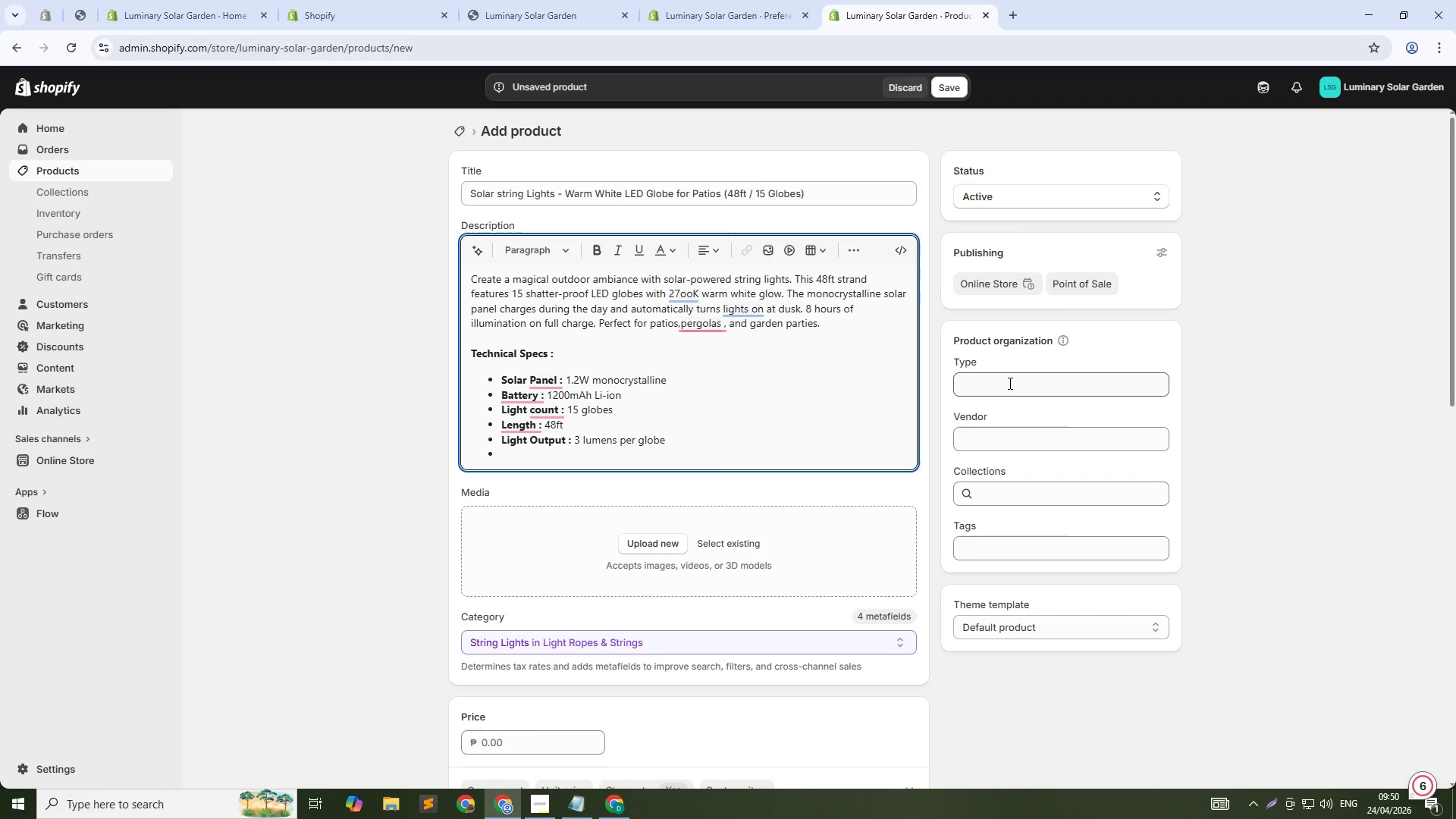 
type(Color Temp :)
 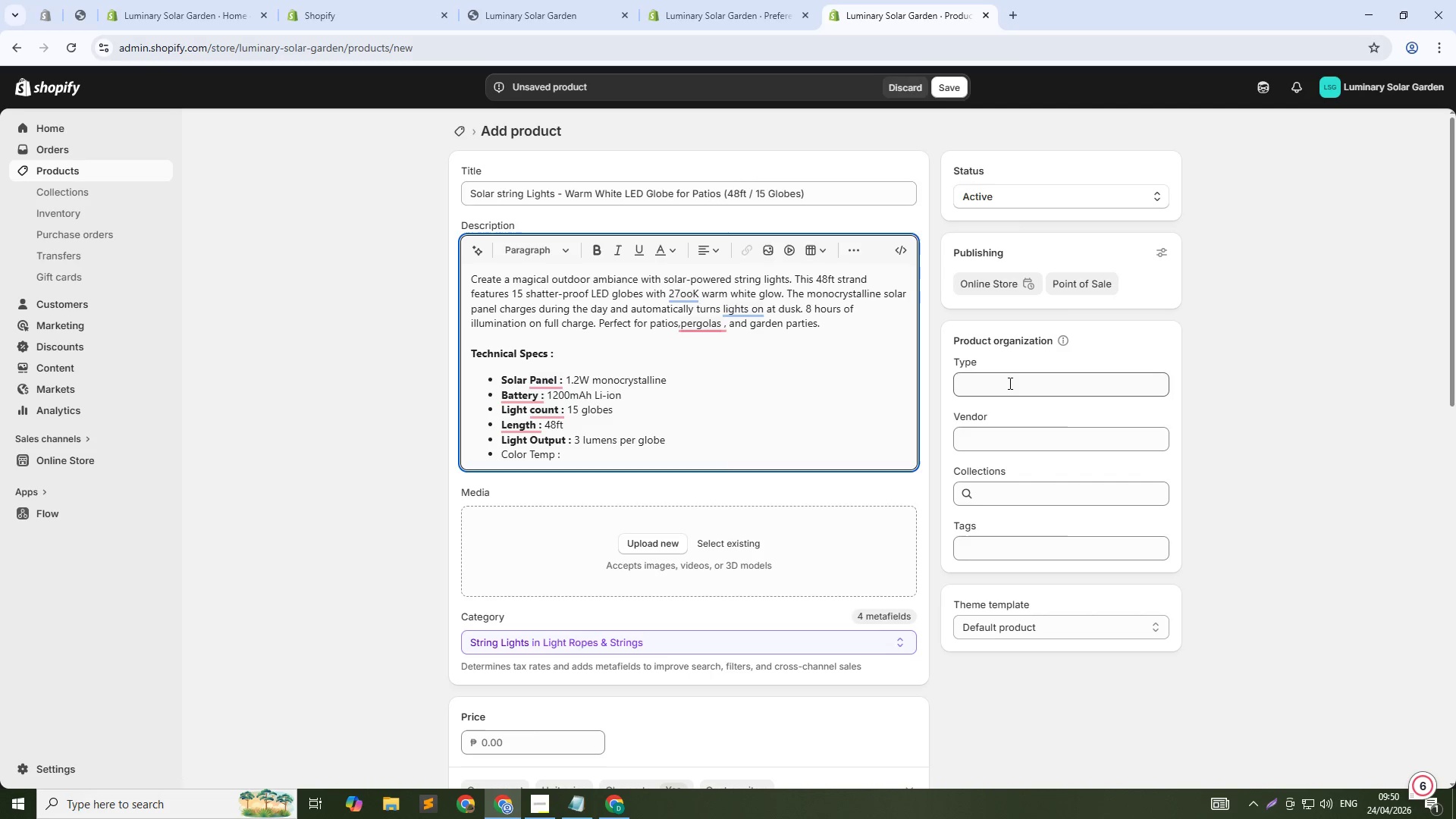 
left_click_drag(start_coordinate=[561, 453], to_coordinate=[497, 455])
 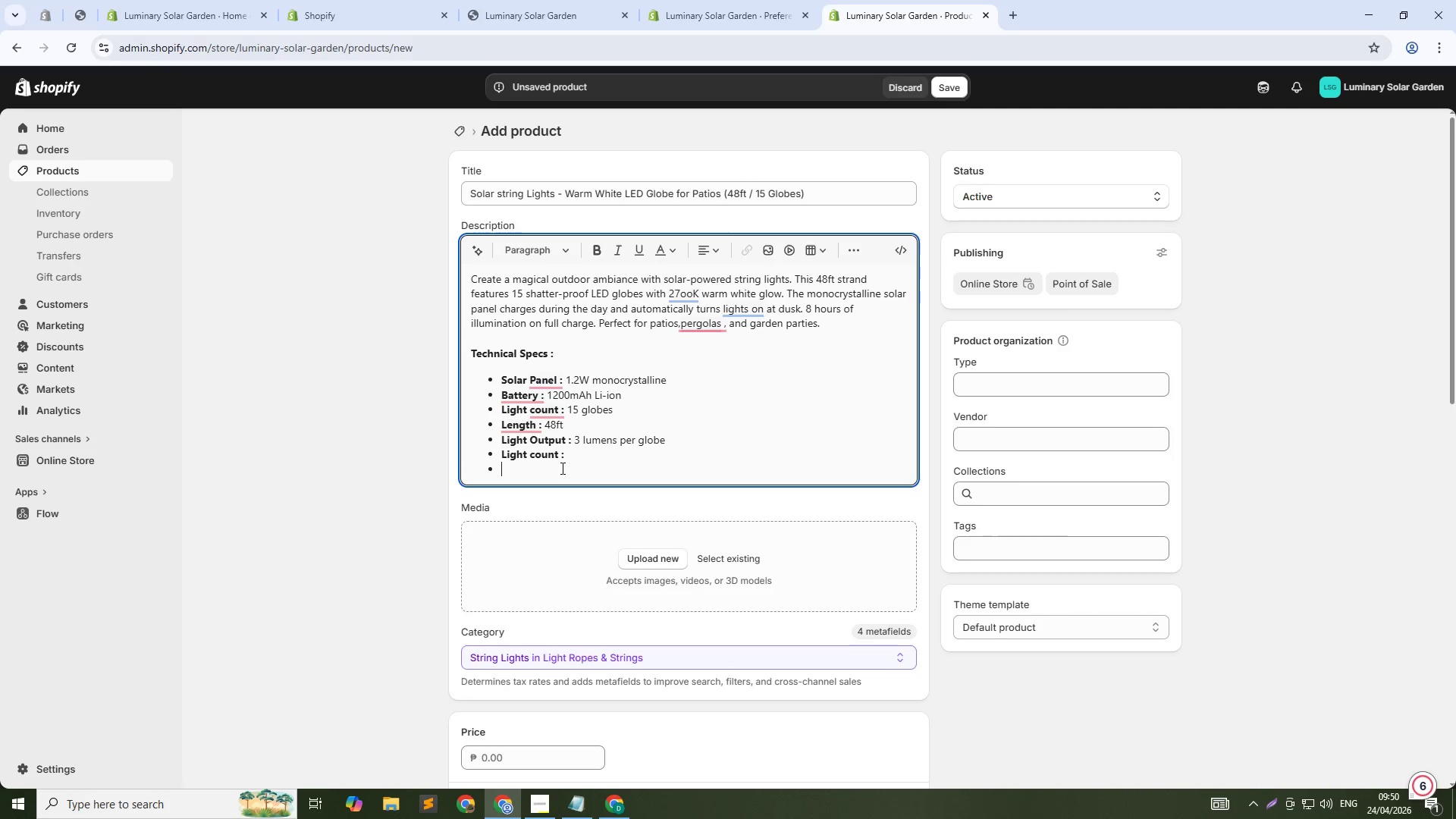 
key(Control+V)
 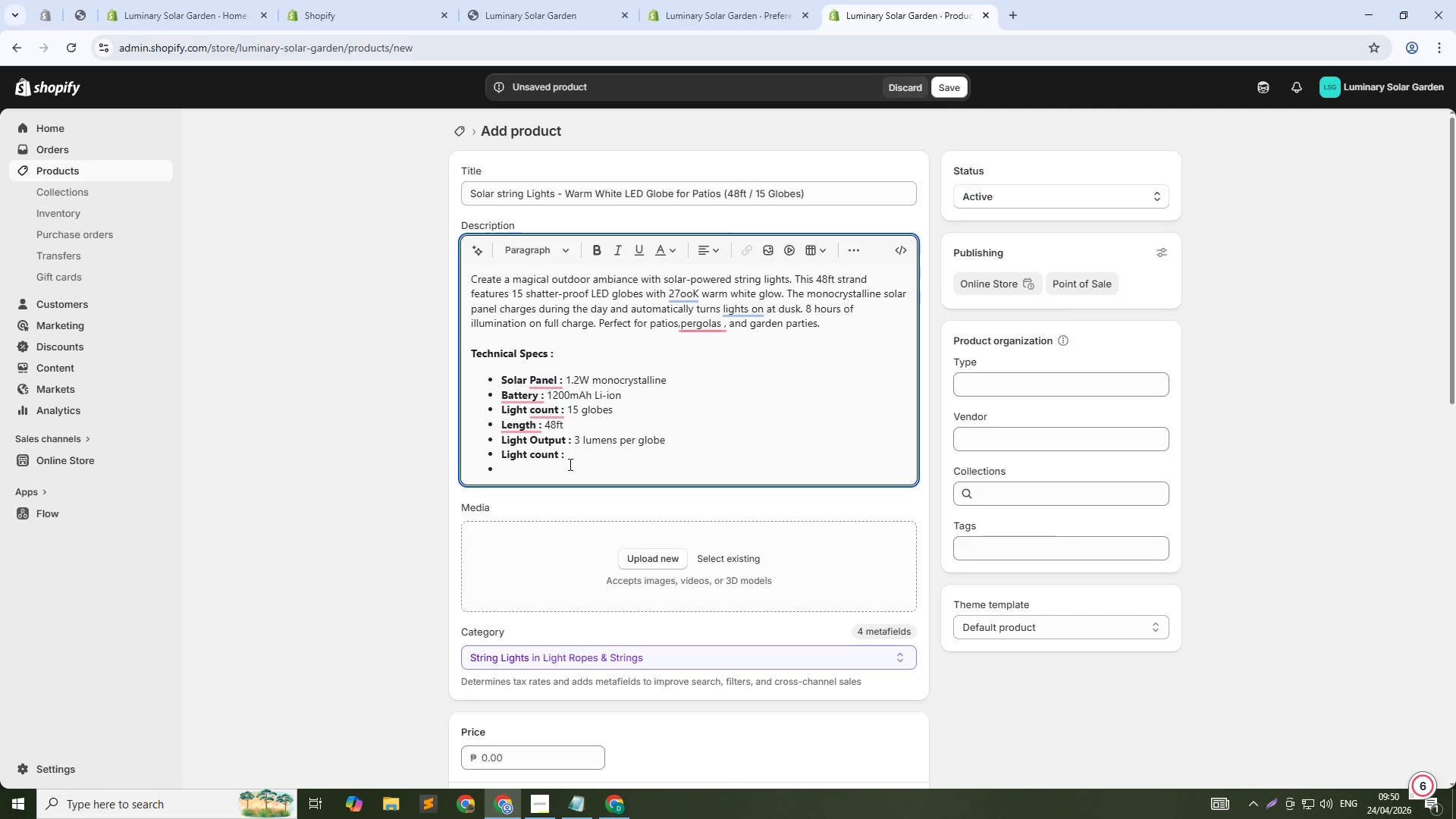 
key(Control+Z)
 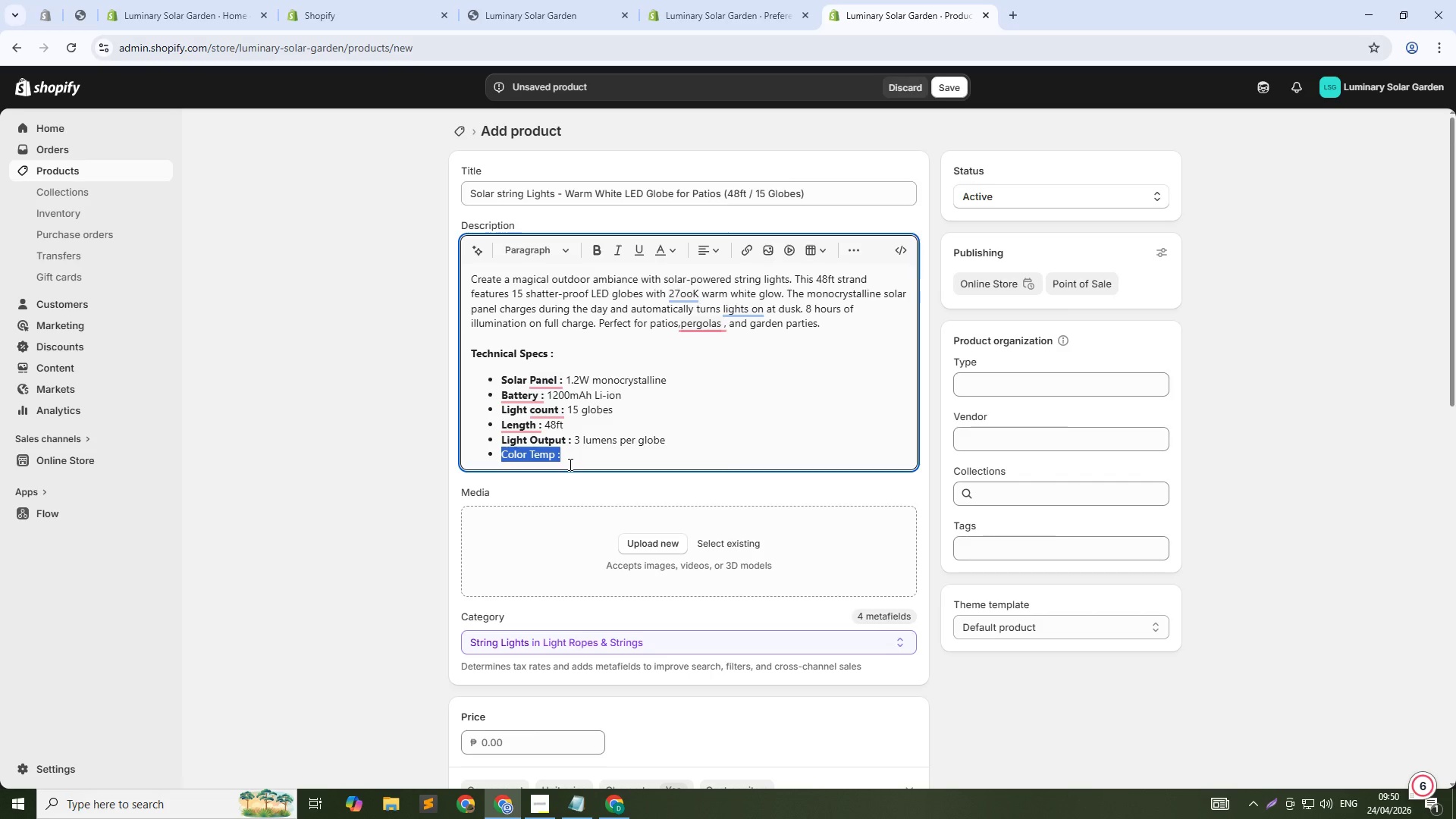 
key(Control+B)
 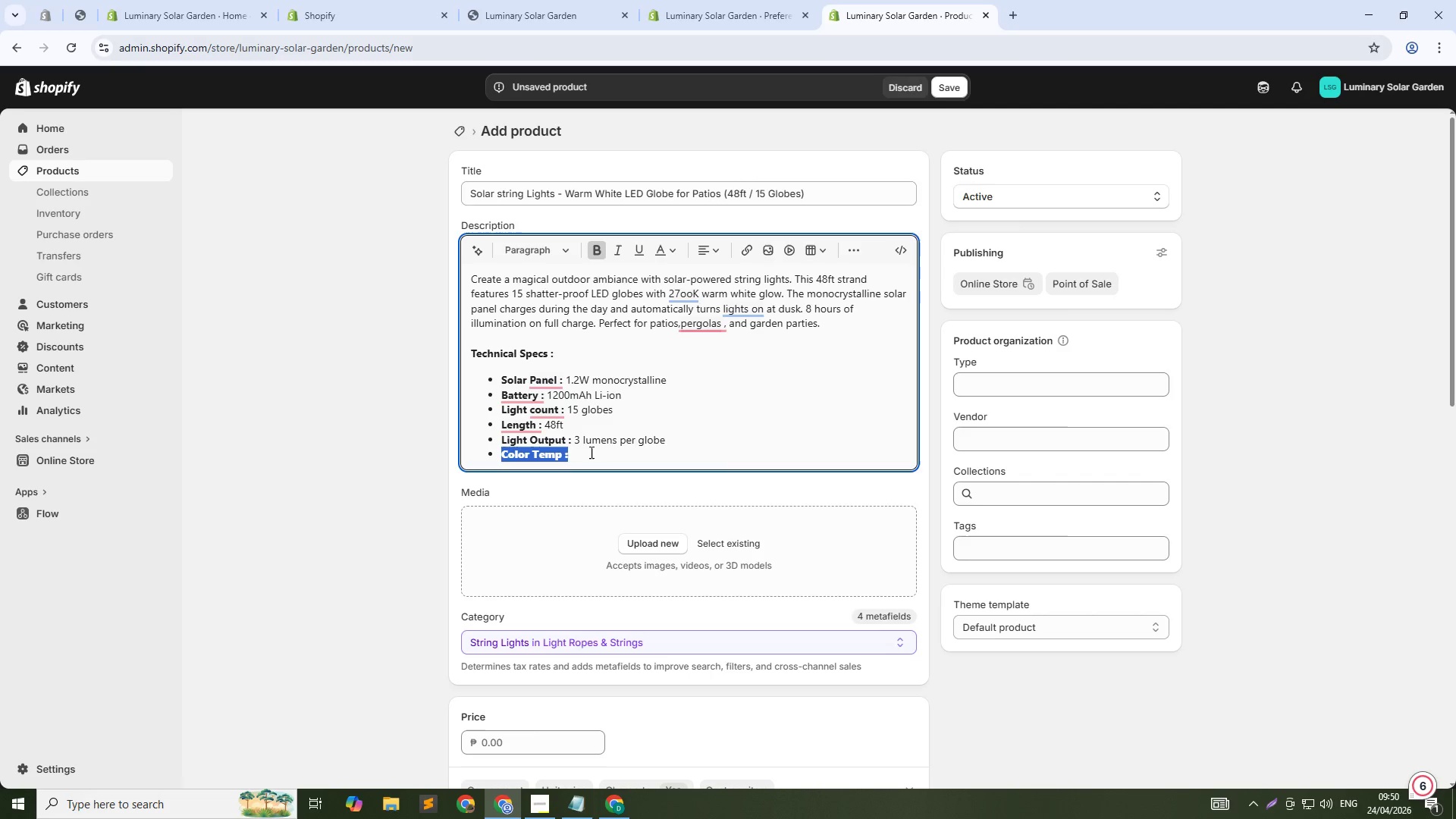 
left_click([591, 452])
 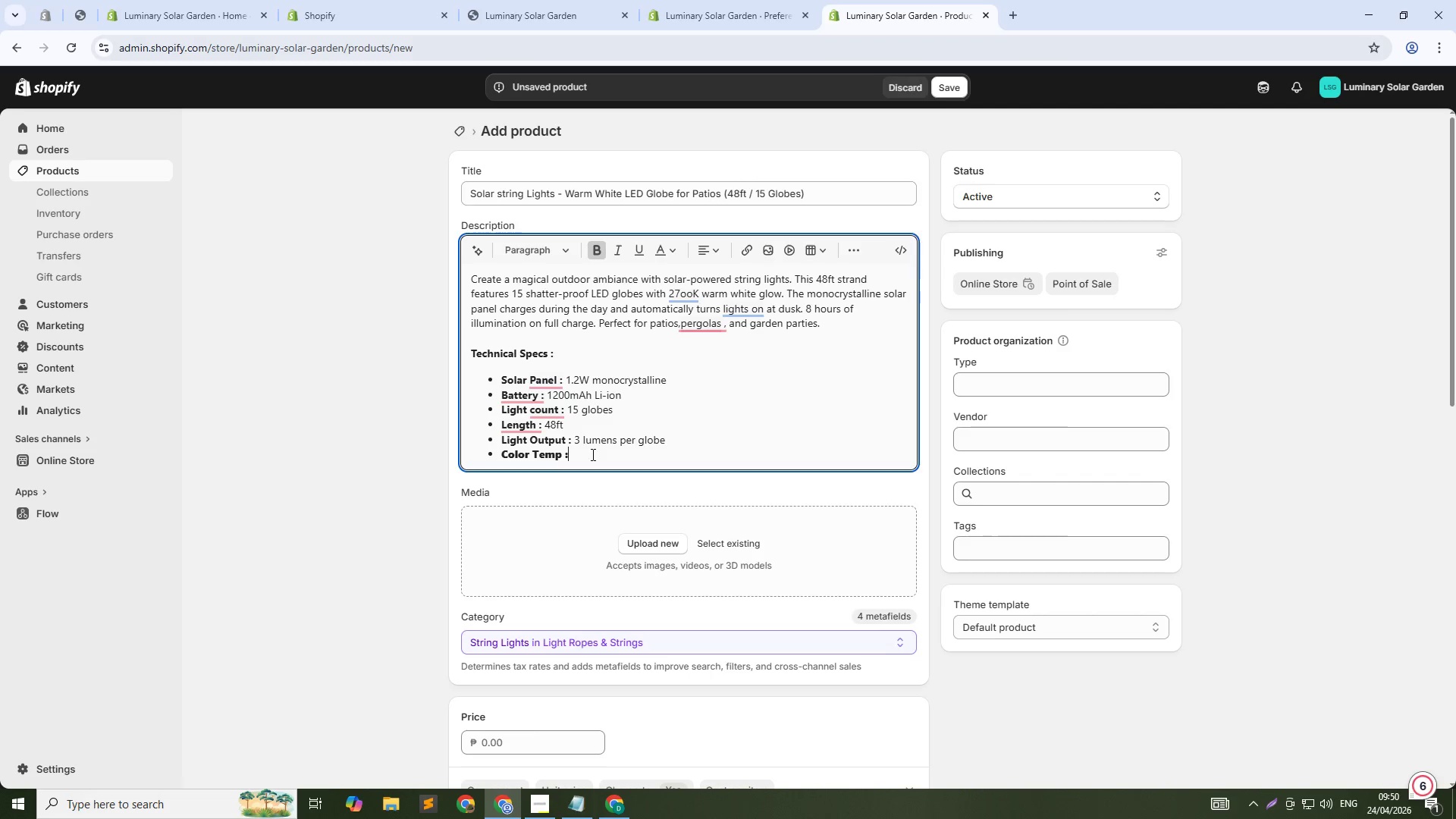 
key(Control+Z)
 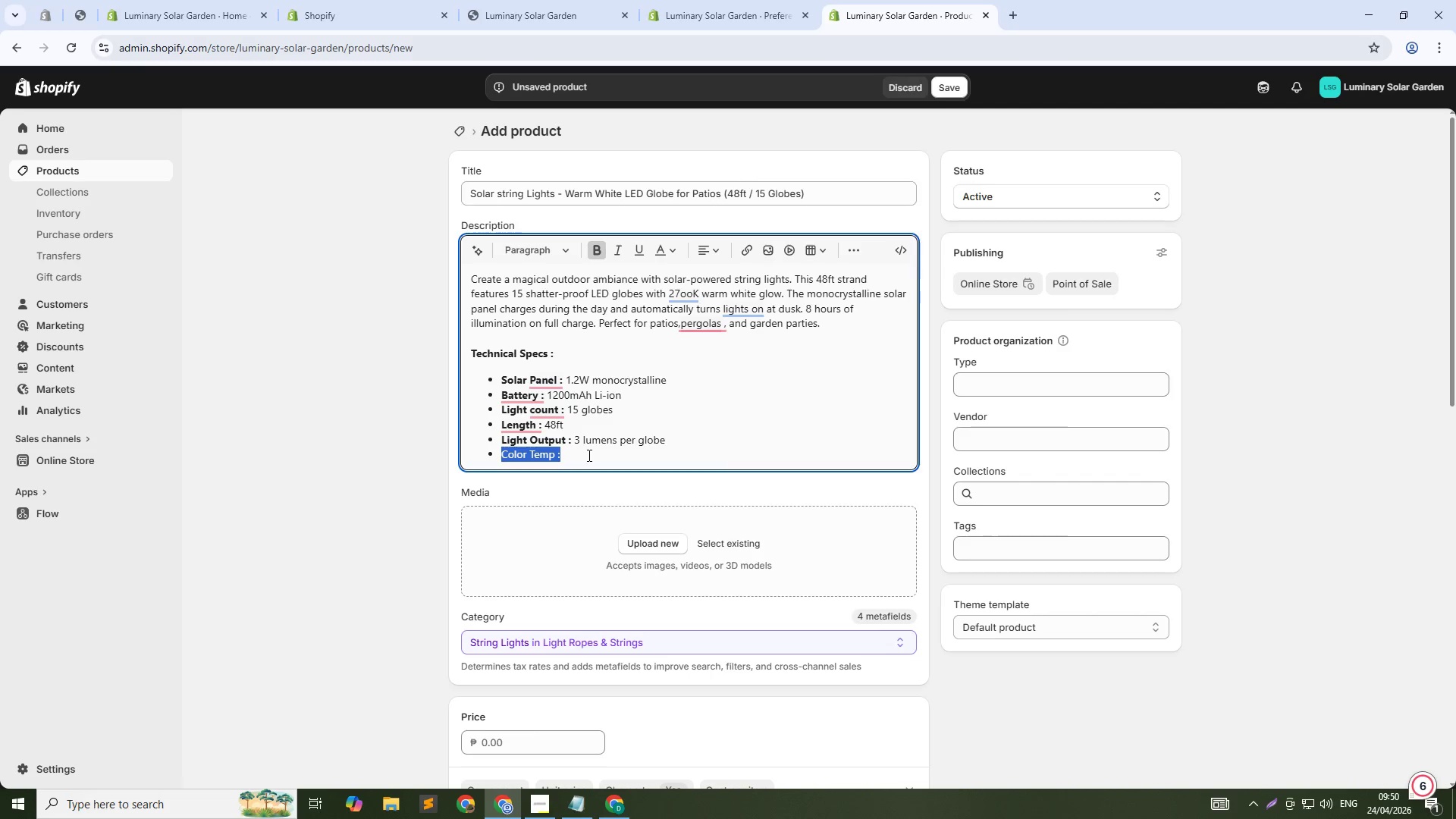 
left_click_drag(start_coordinate=[579, 453], to_coordinate=[510, 453])
 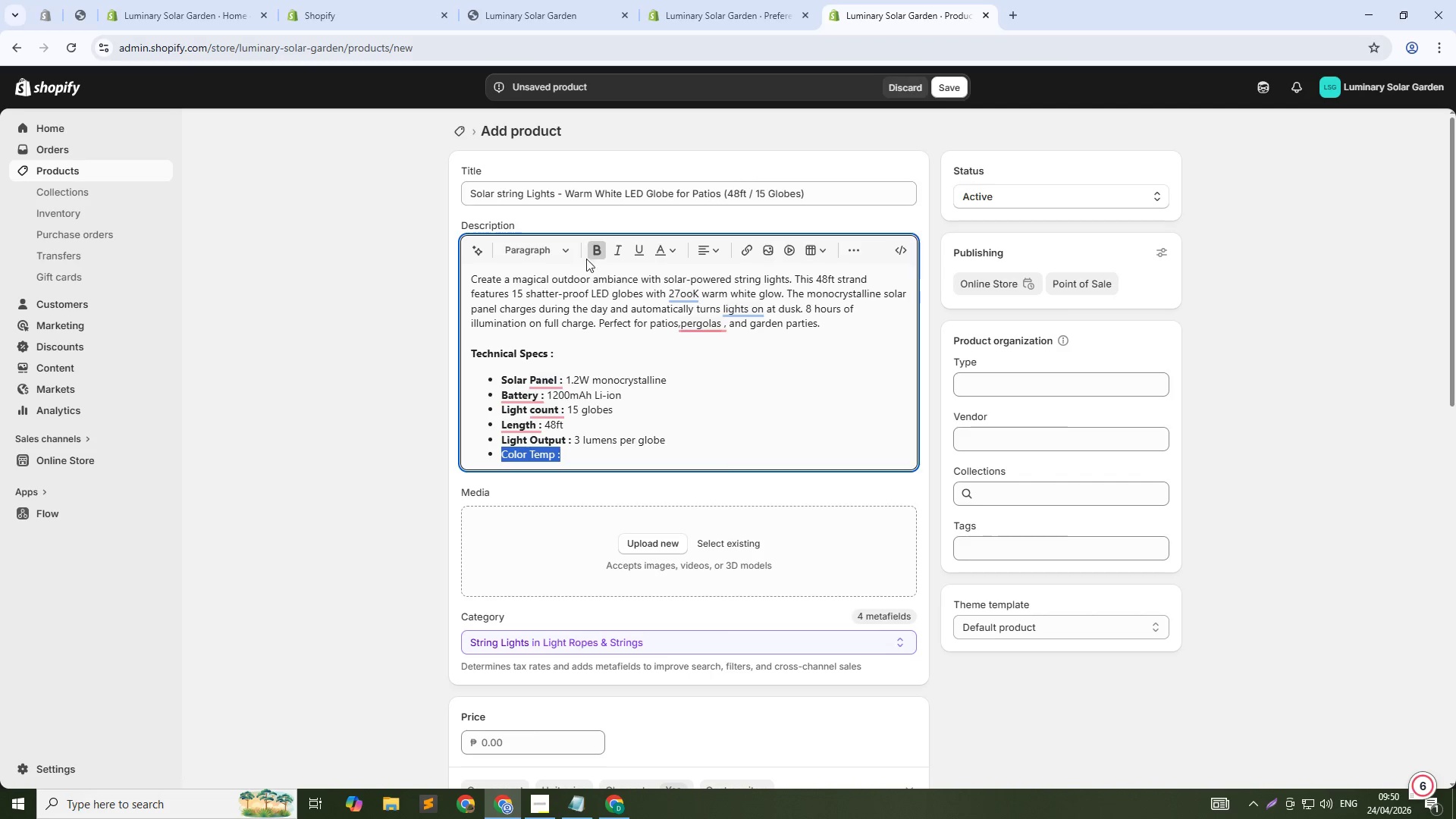 
left_click([596, 255])
 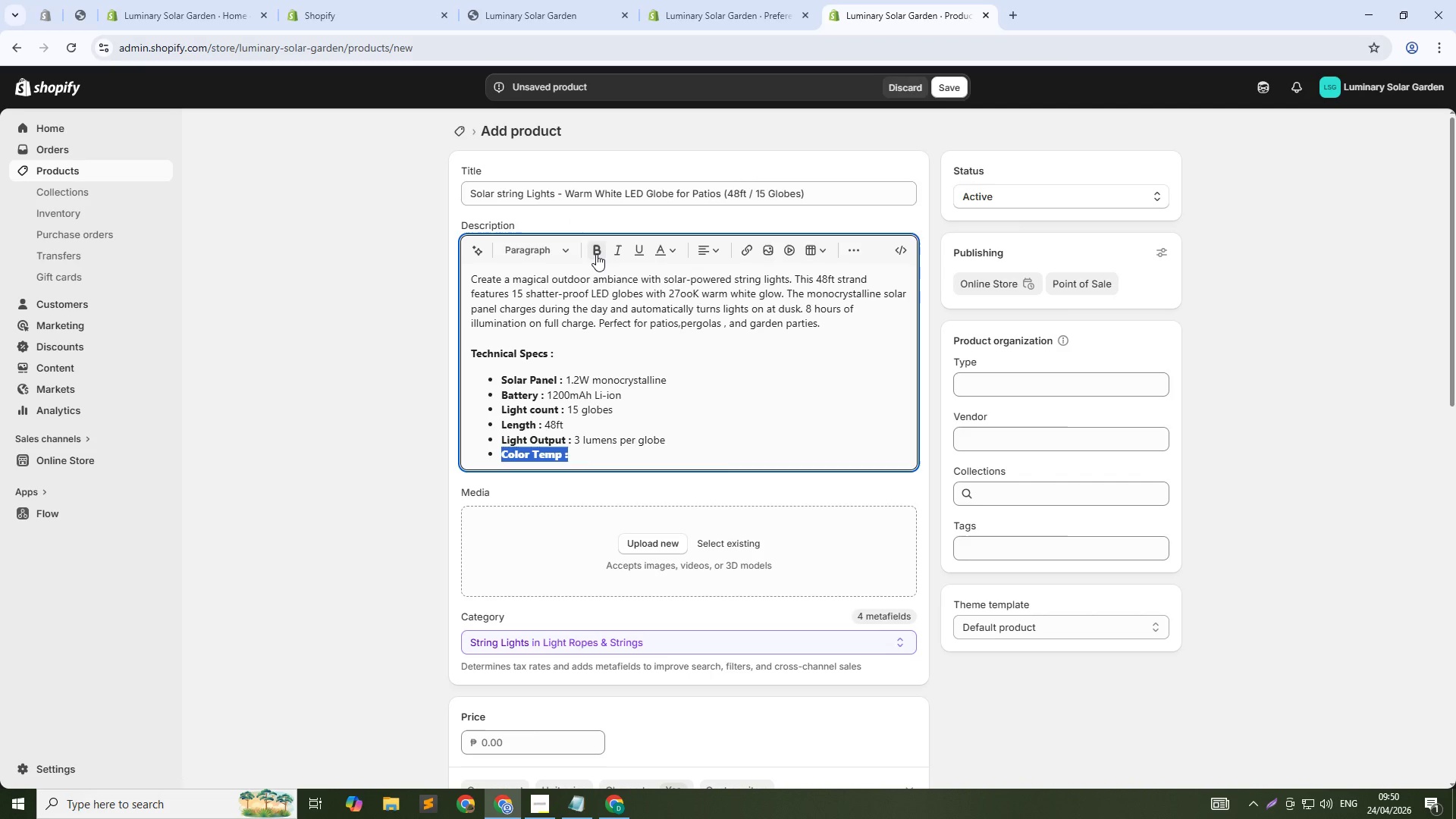 
left_click([596, 254])
 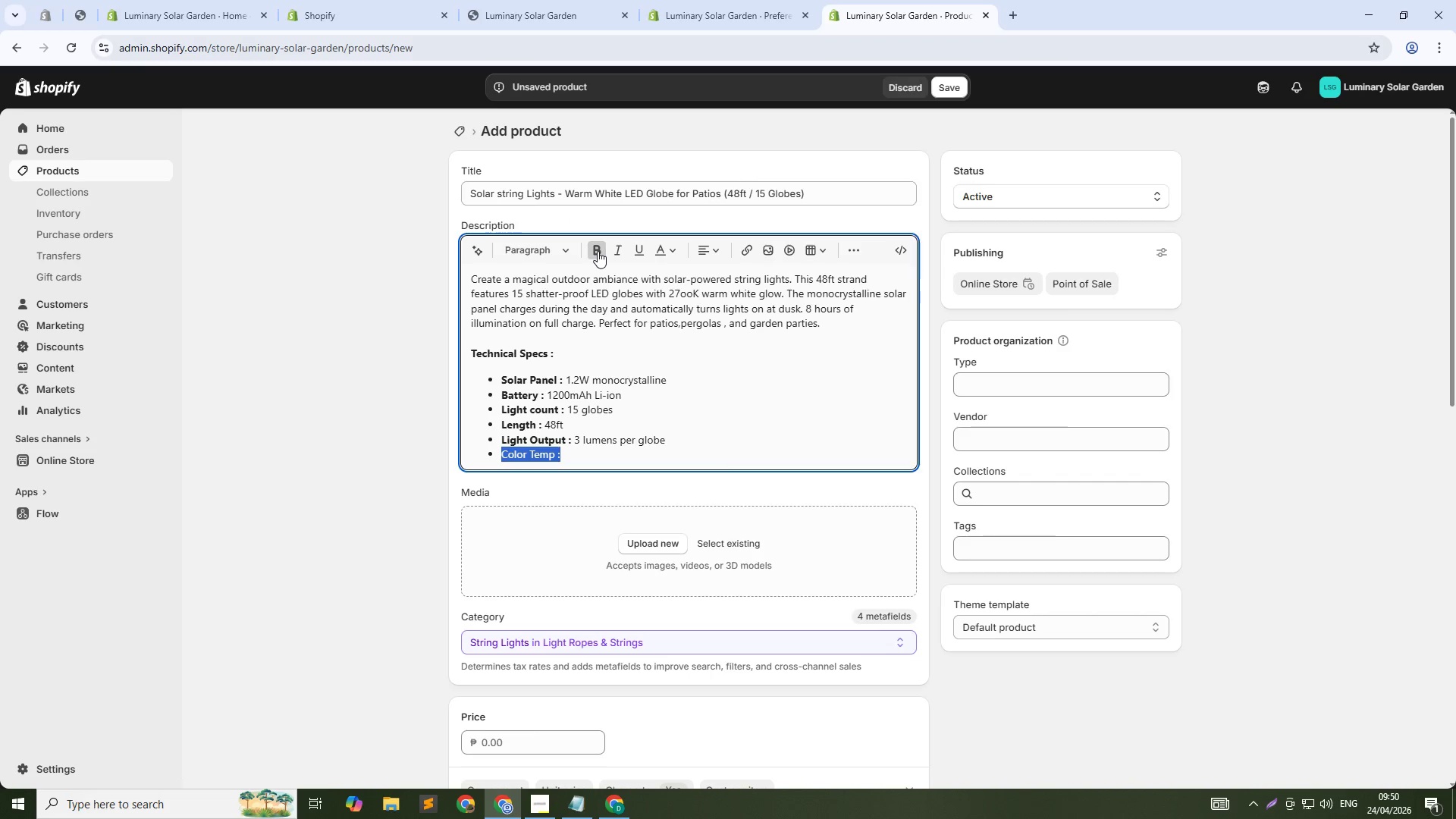 
left_click([598, 251])
 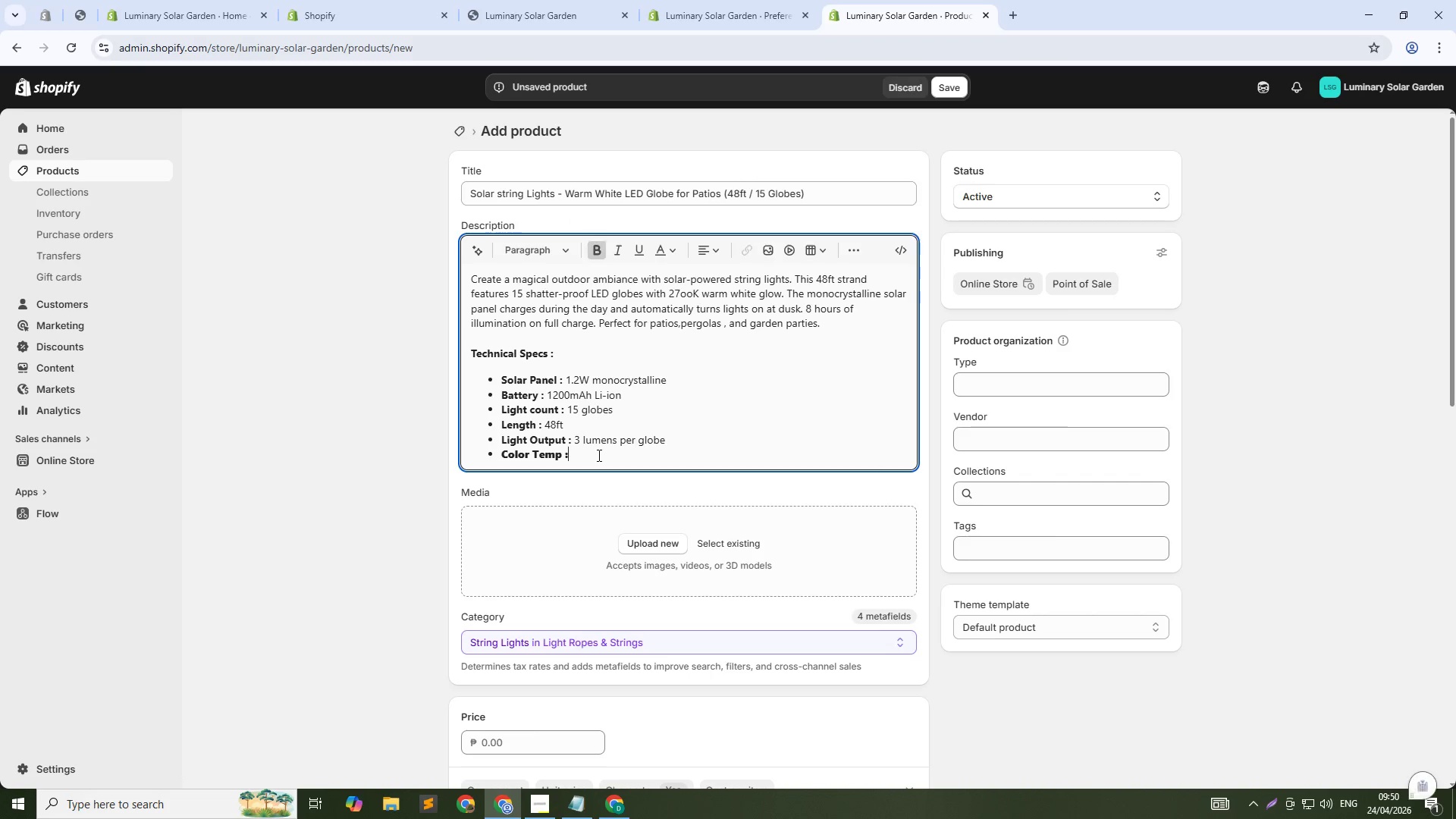 
left_click_drag(start_coordinate=[598, 455], to_coordinate=[483, 456])
 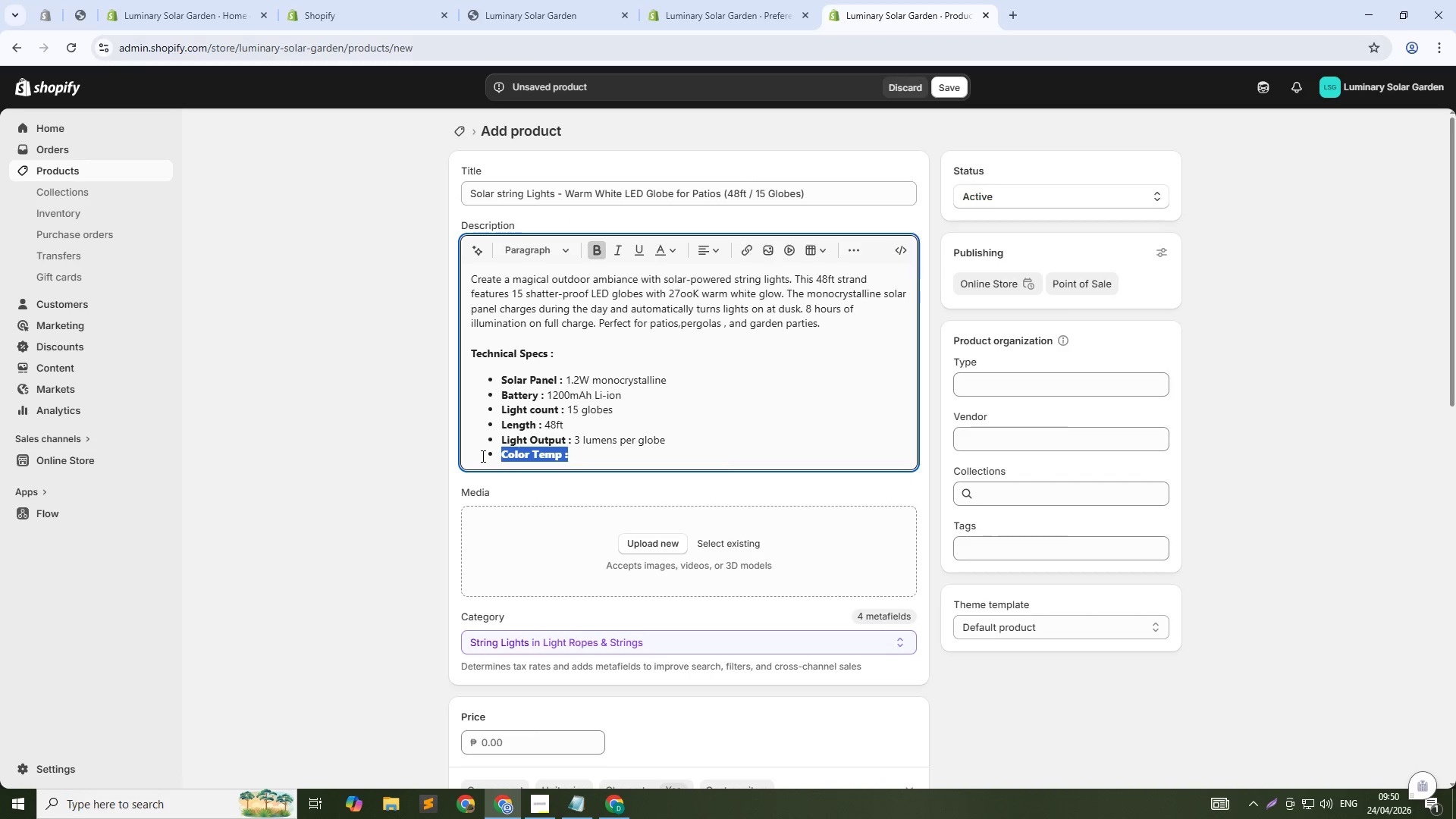 
key(Control+C)
 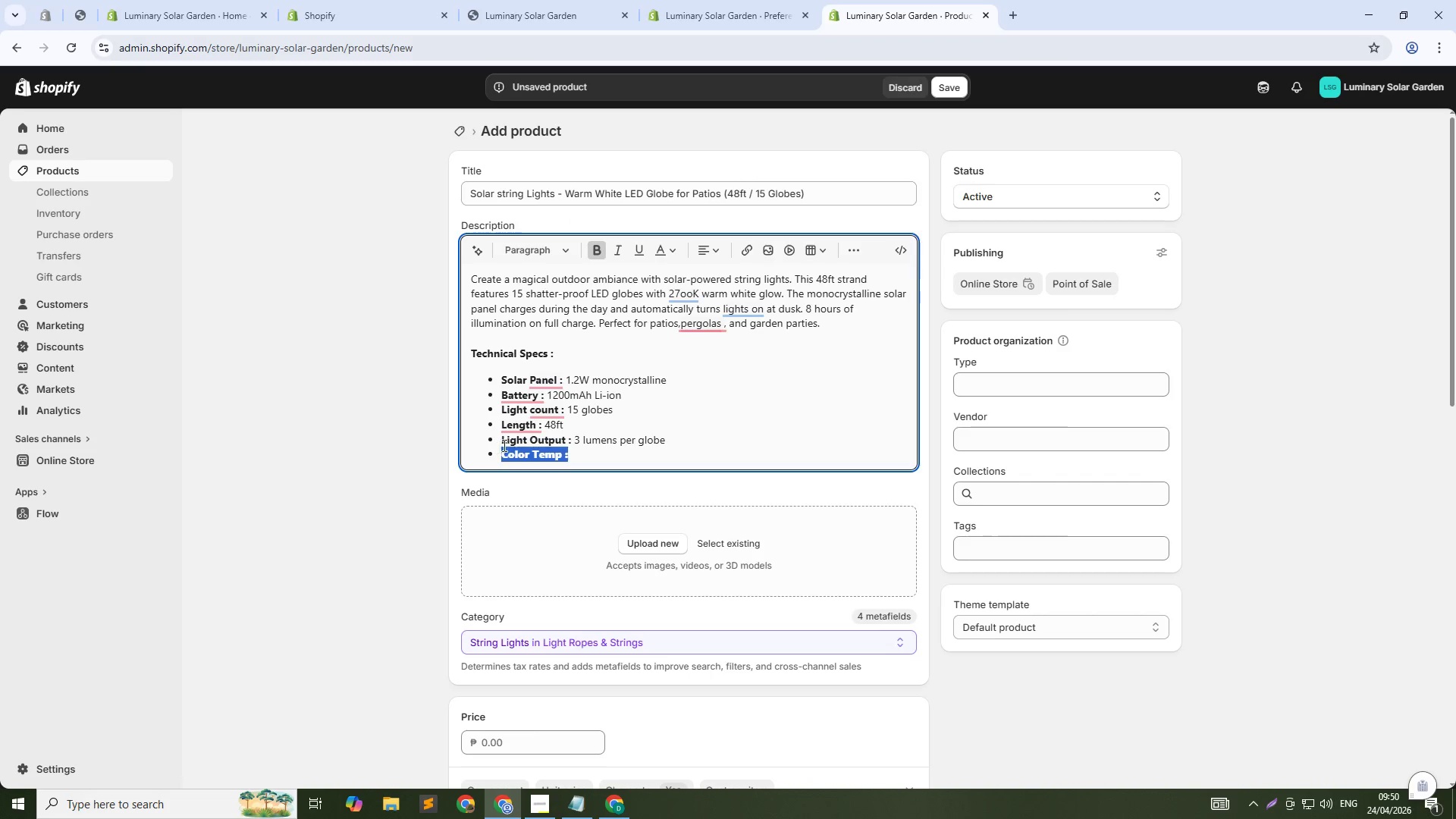 
key(Control+X)
 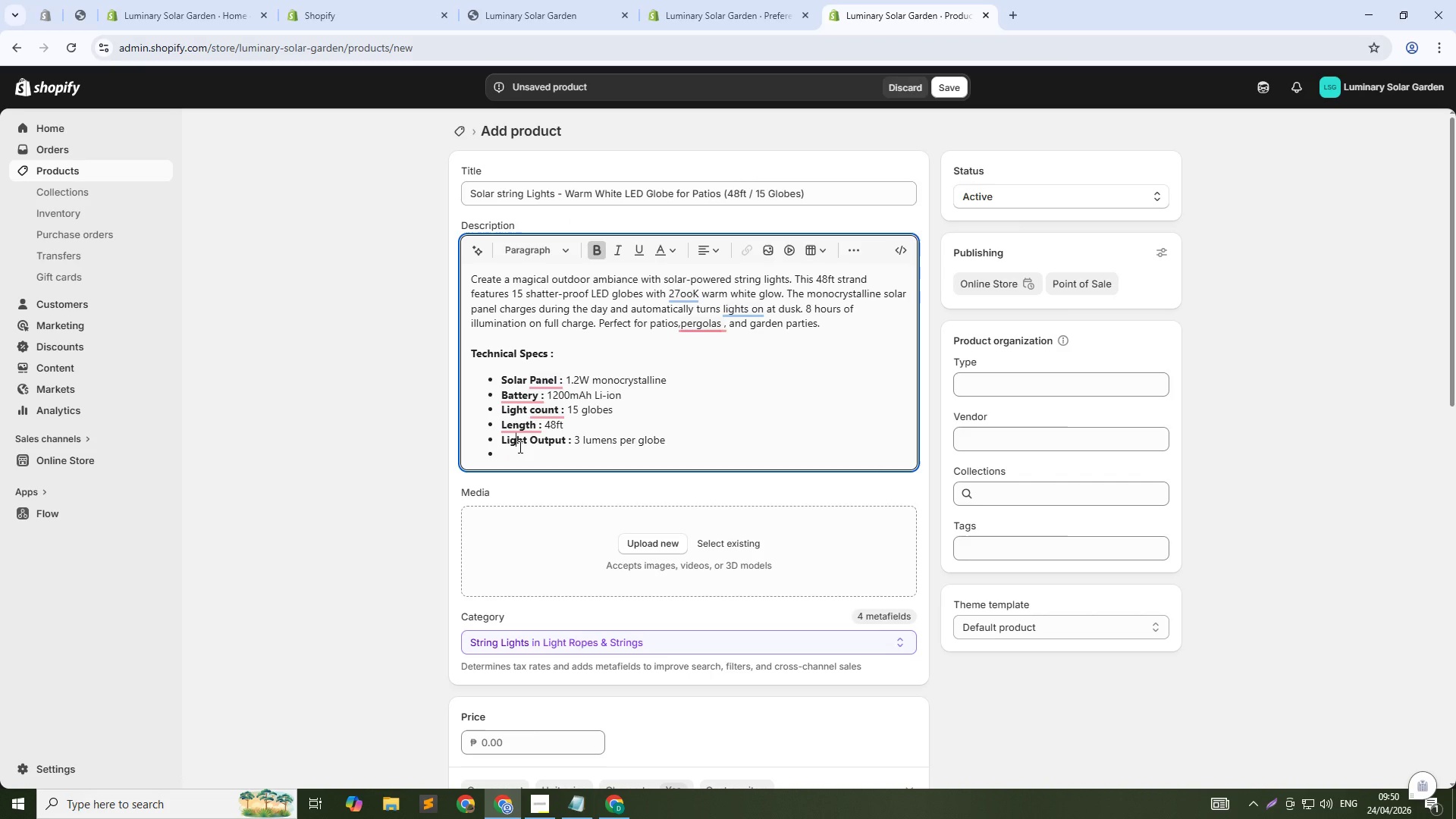 
left_click([519, 447])
 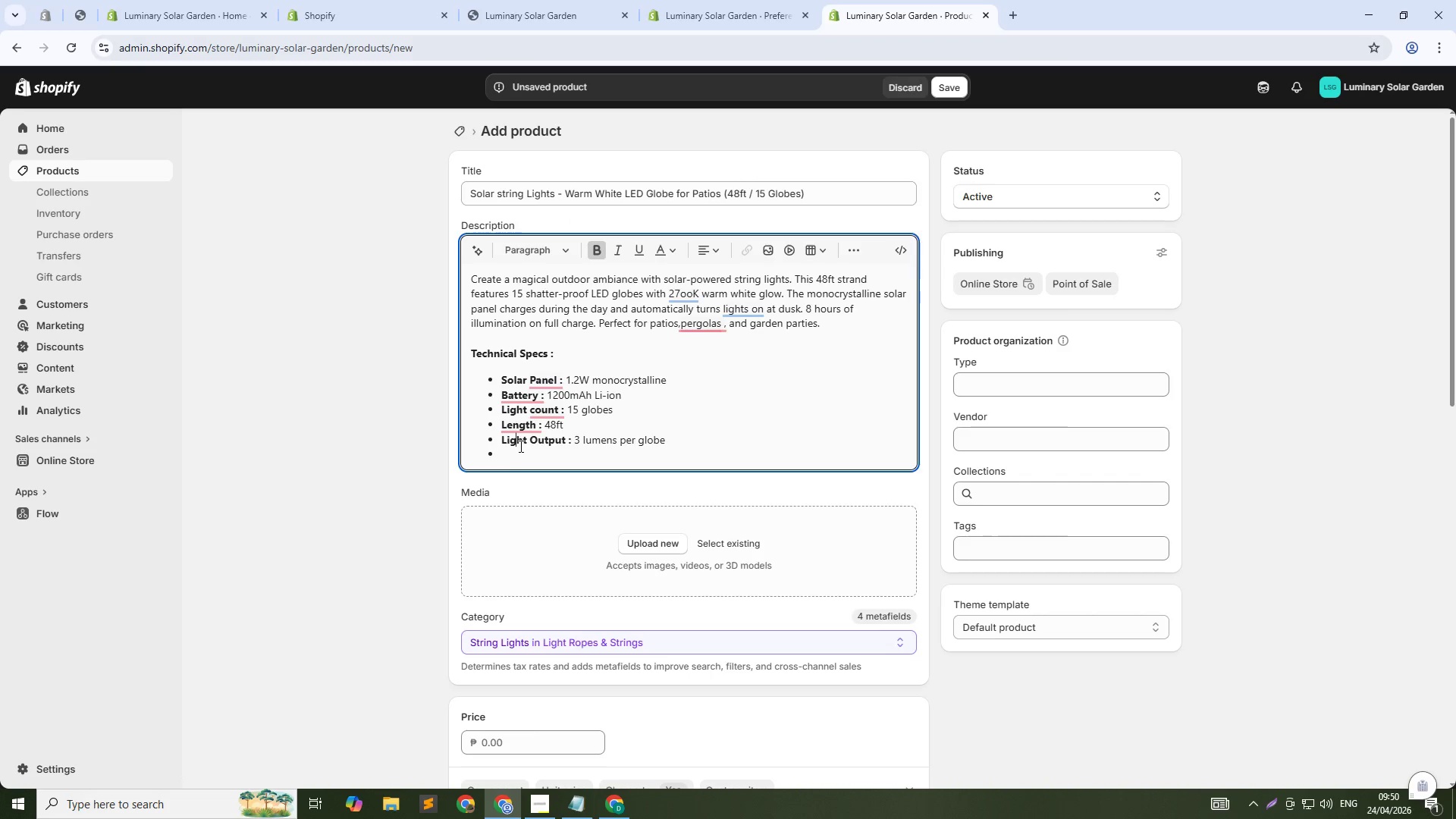 
key(Control+V)
 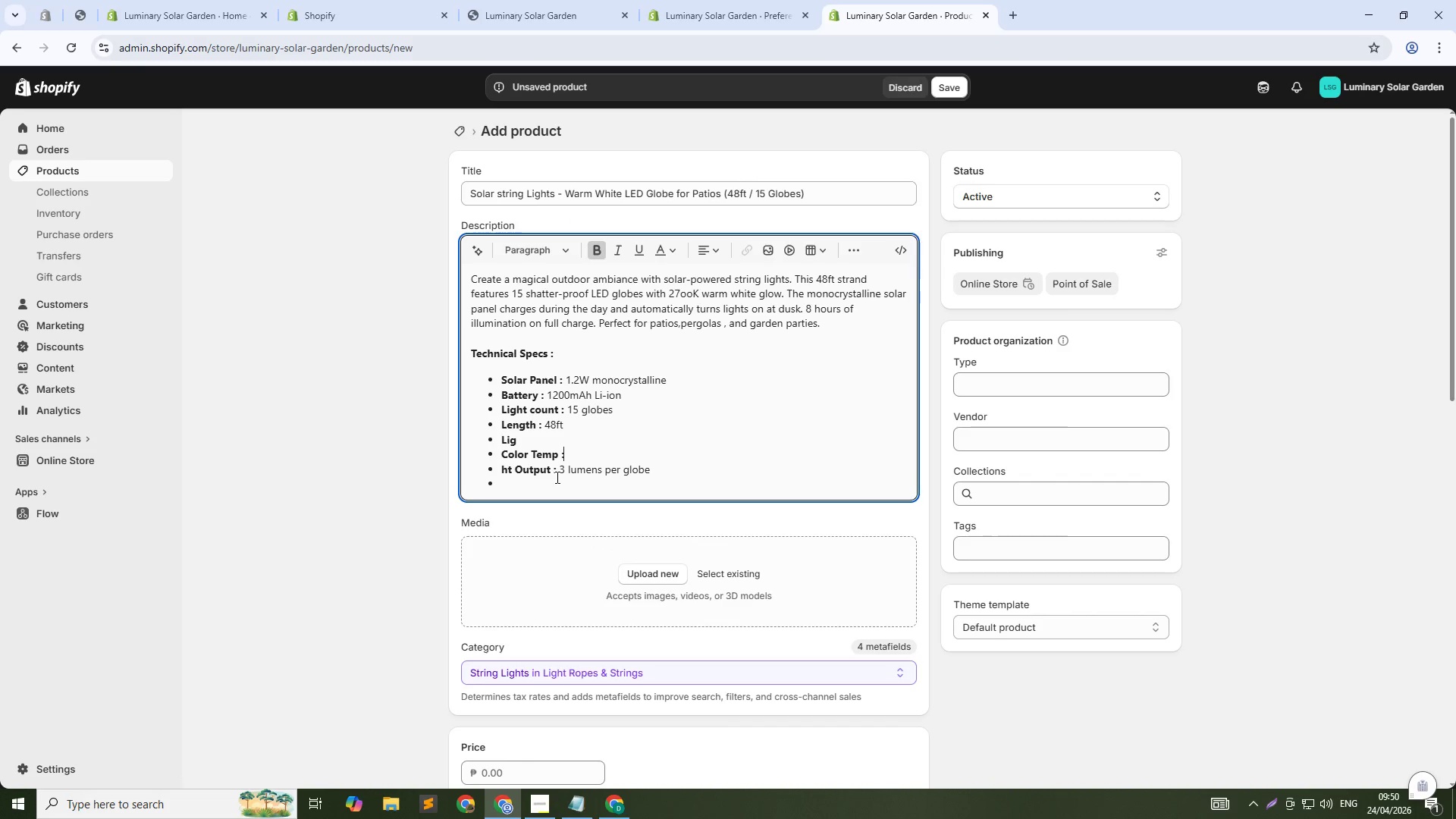 
key(Control+ControlLeft)
 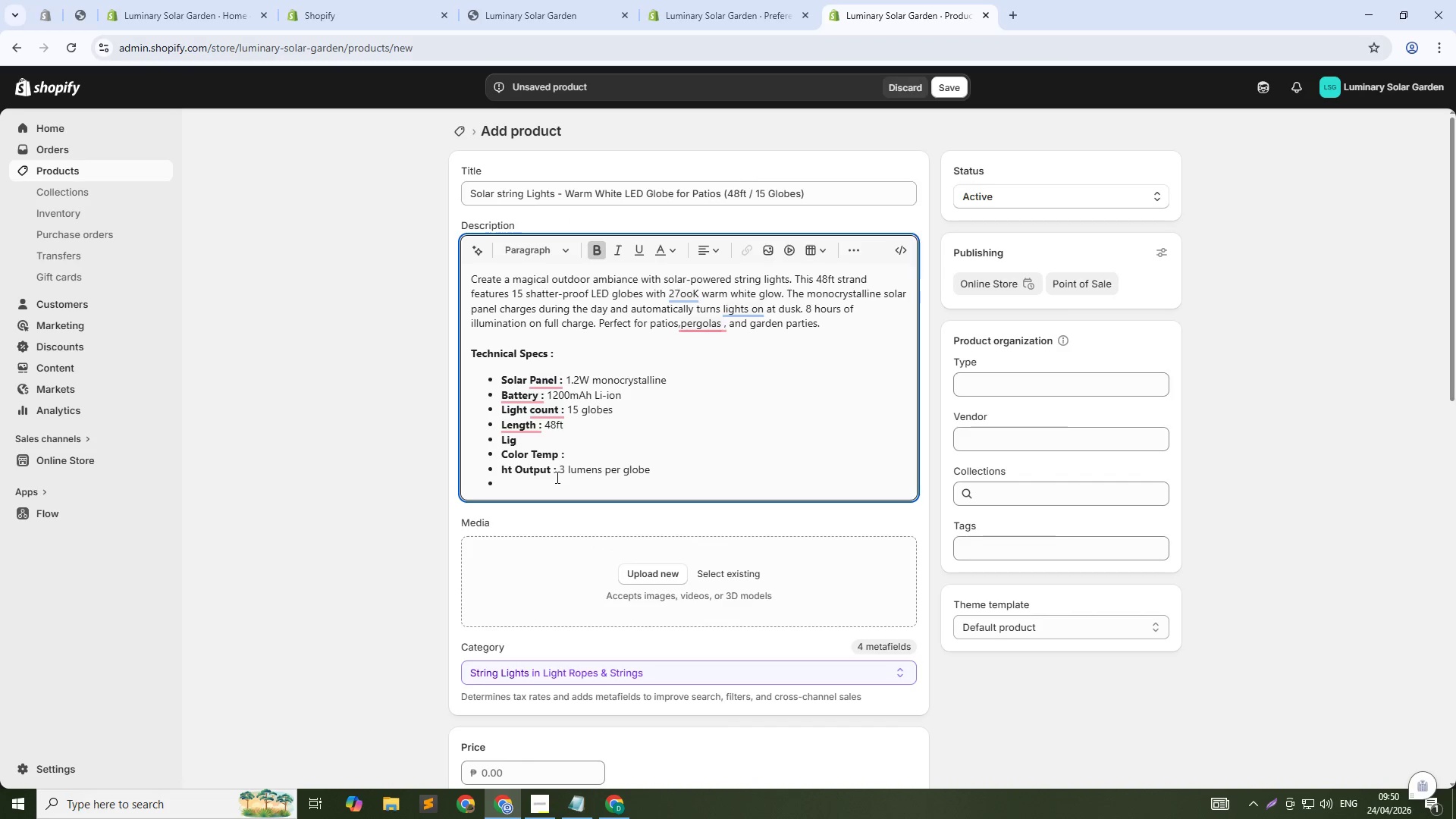 
key(Control+Z)
 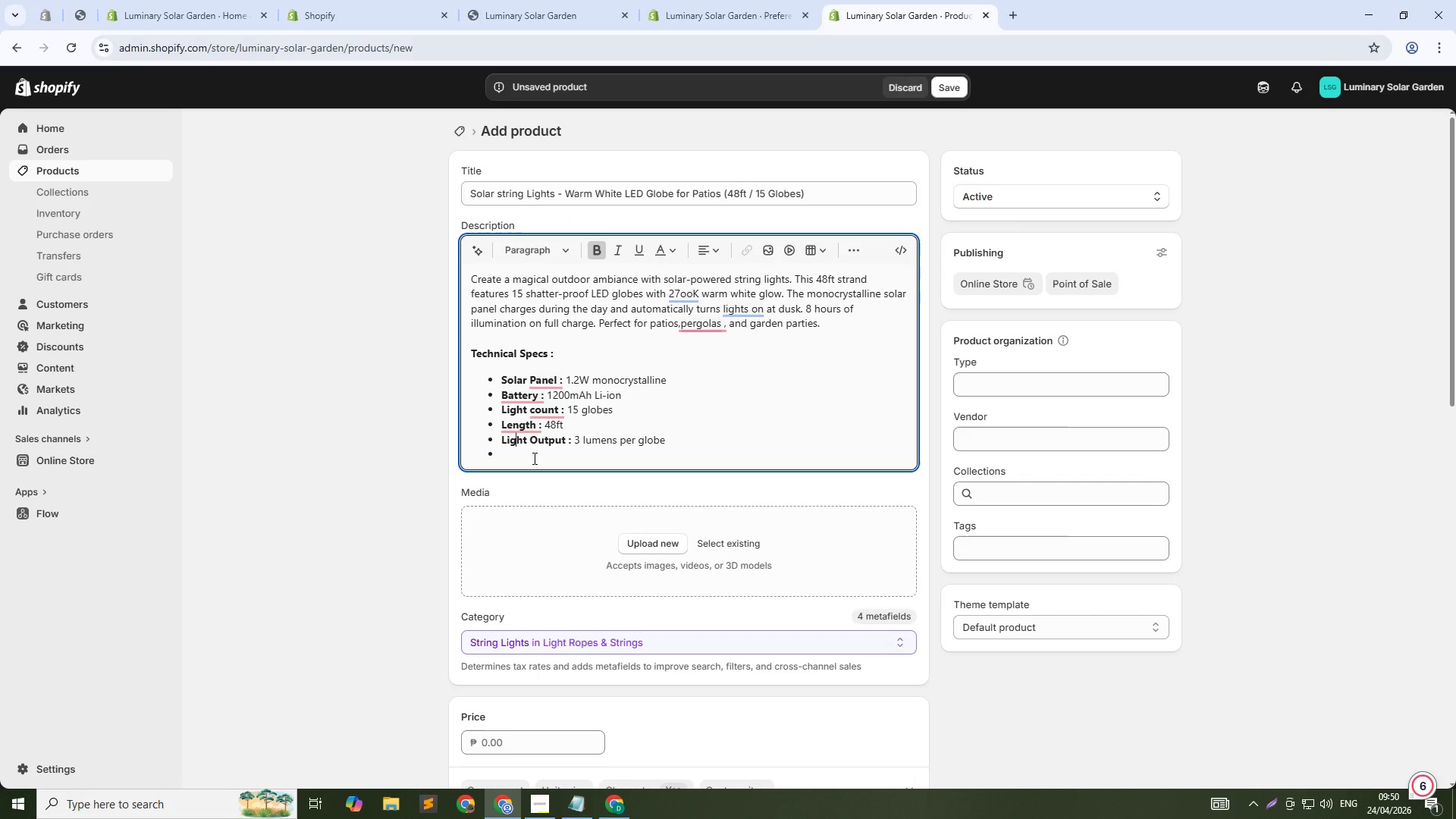 
left_click([528, 450])
 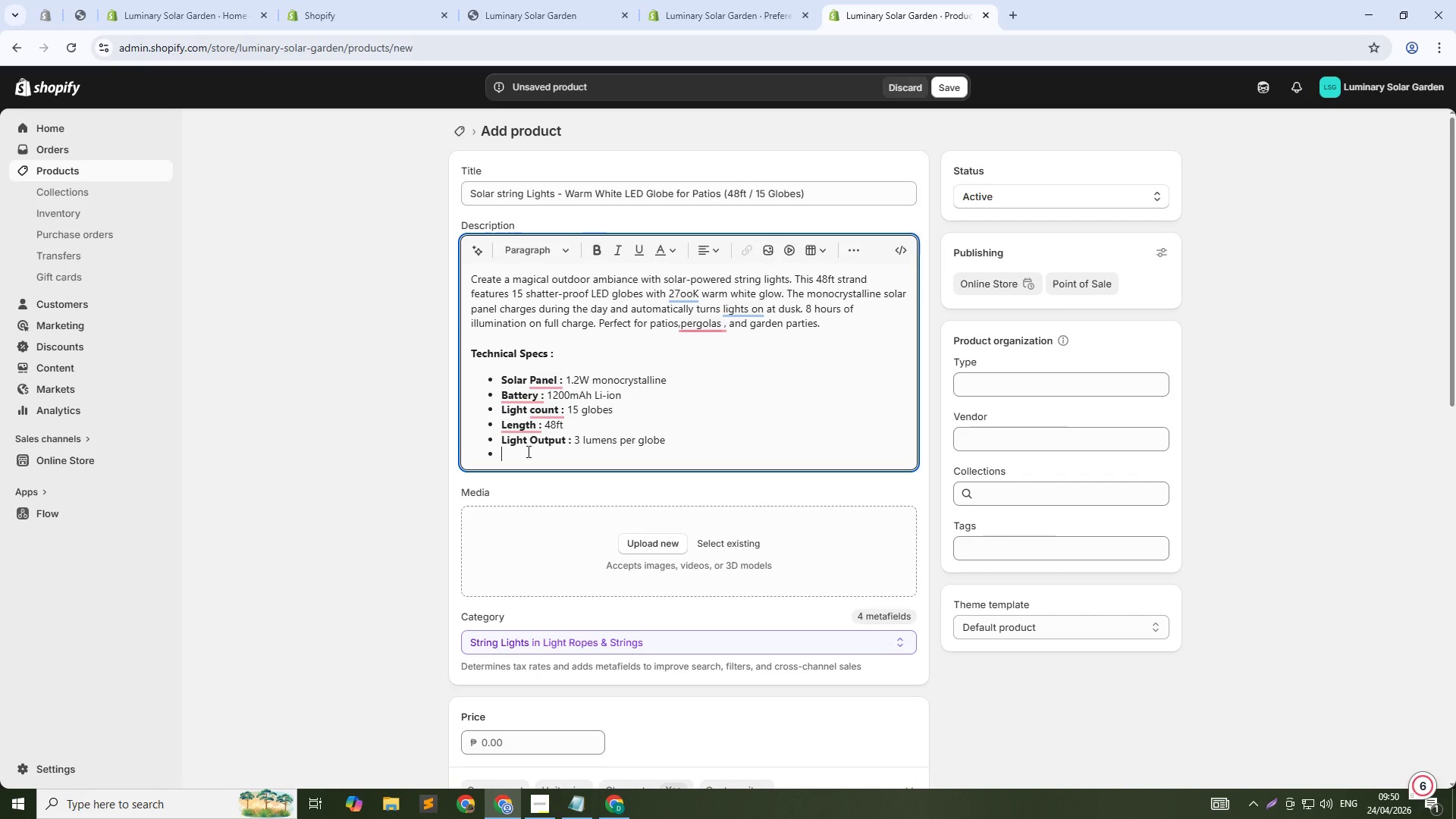 
key(Control+ControlLeft)
 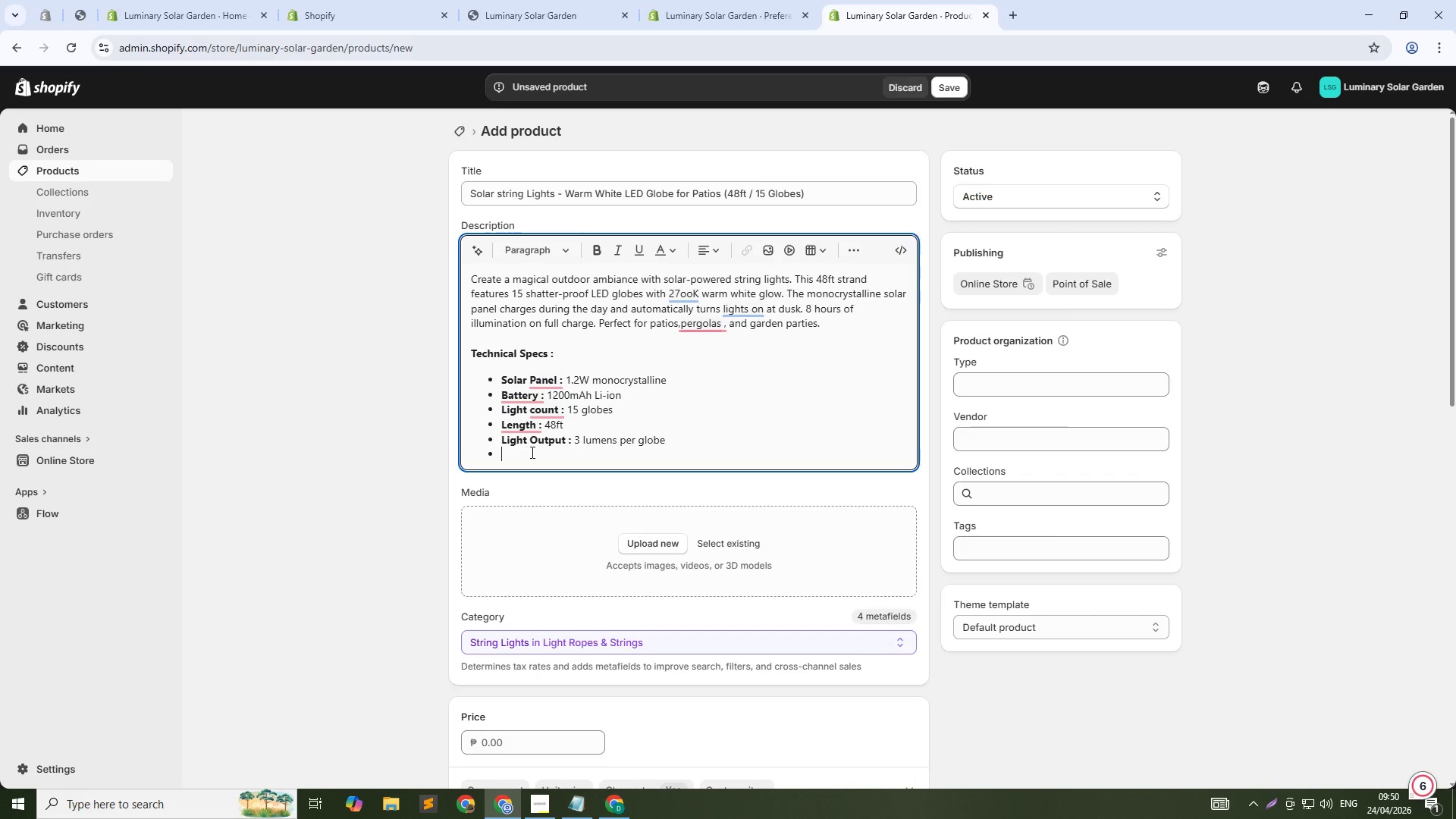 
key(Control+V)
 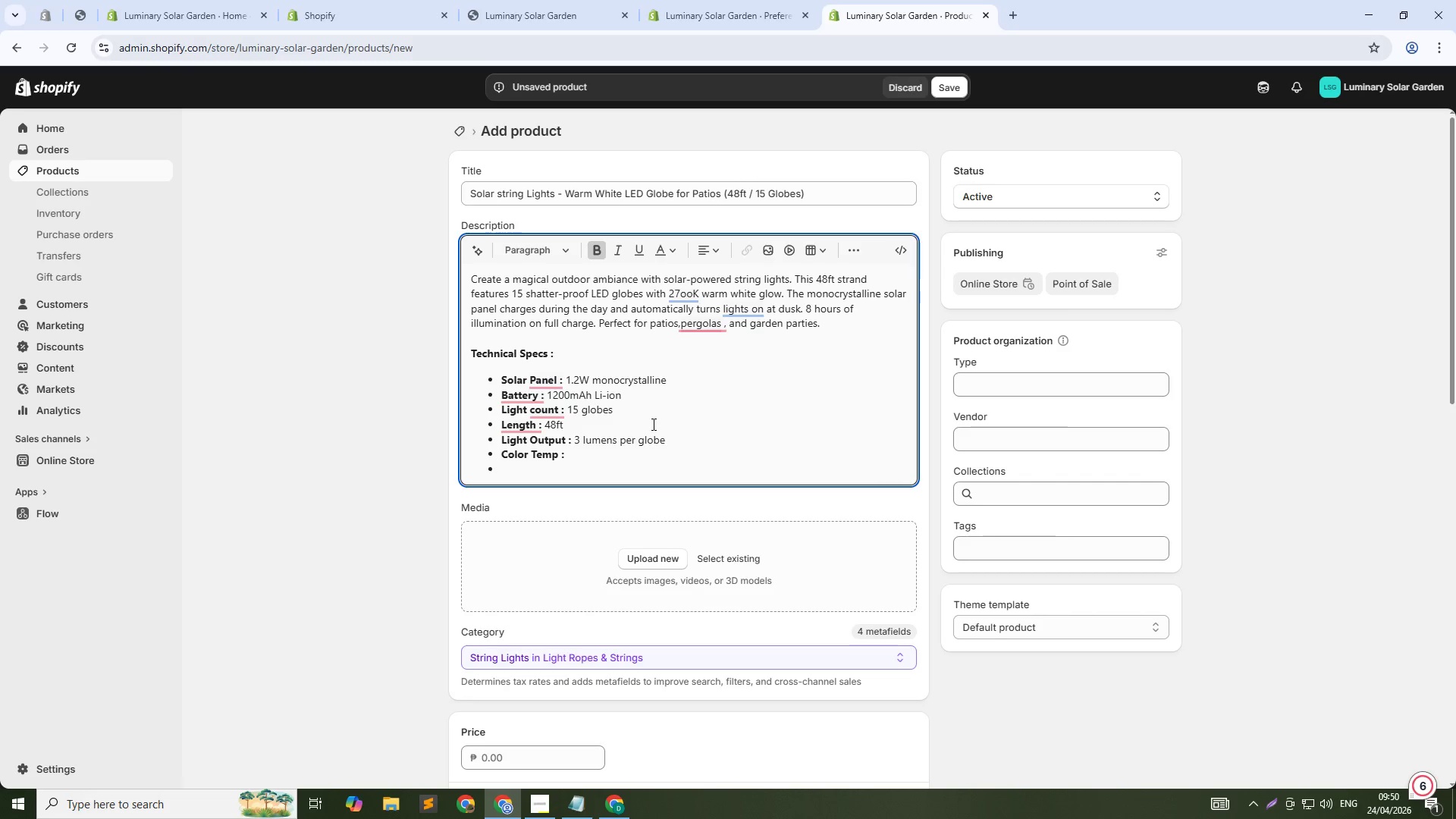 
type( 2700L)
key(Backspace)
type(K Wrm White )
 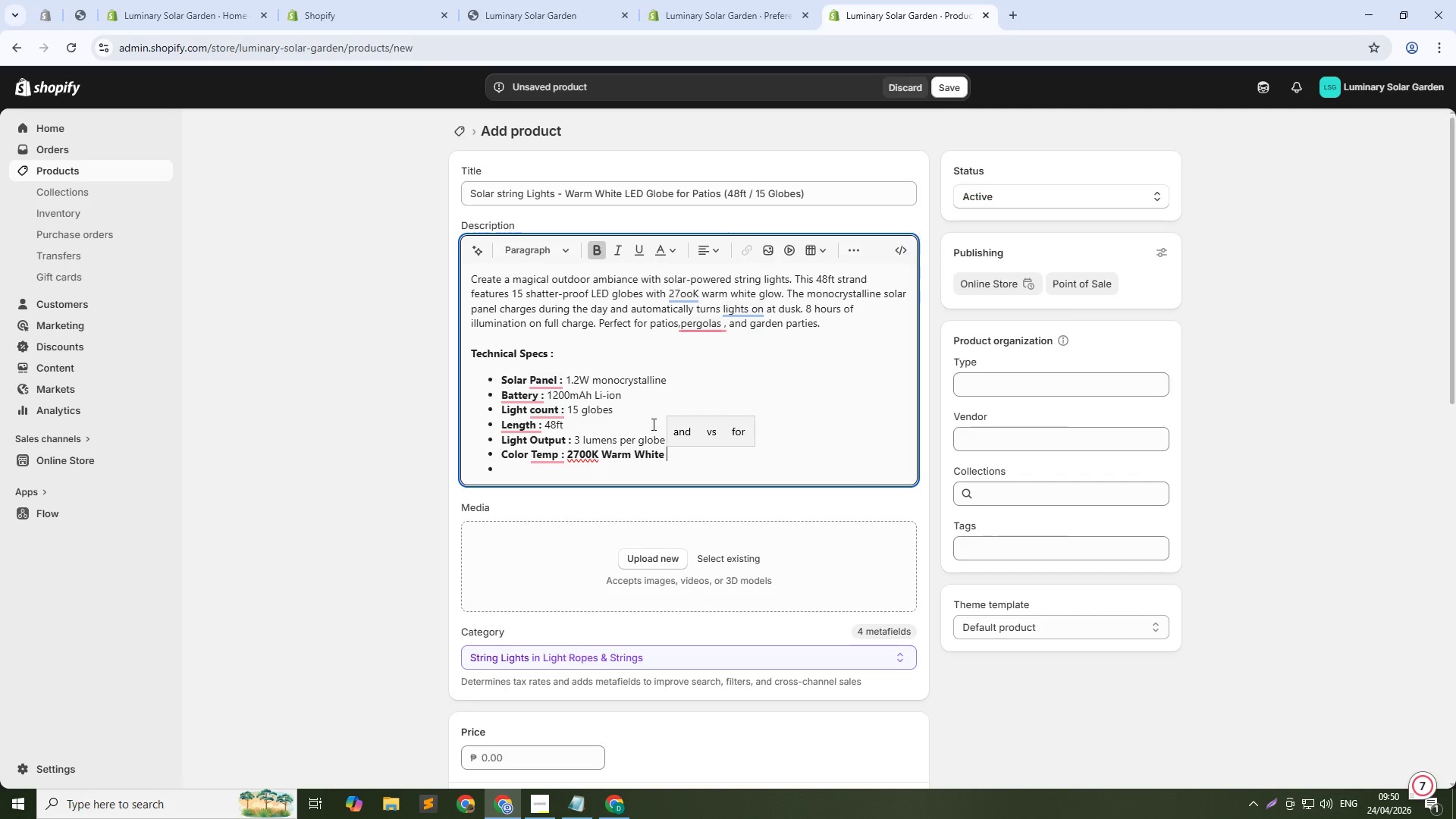 
 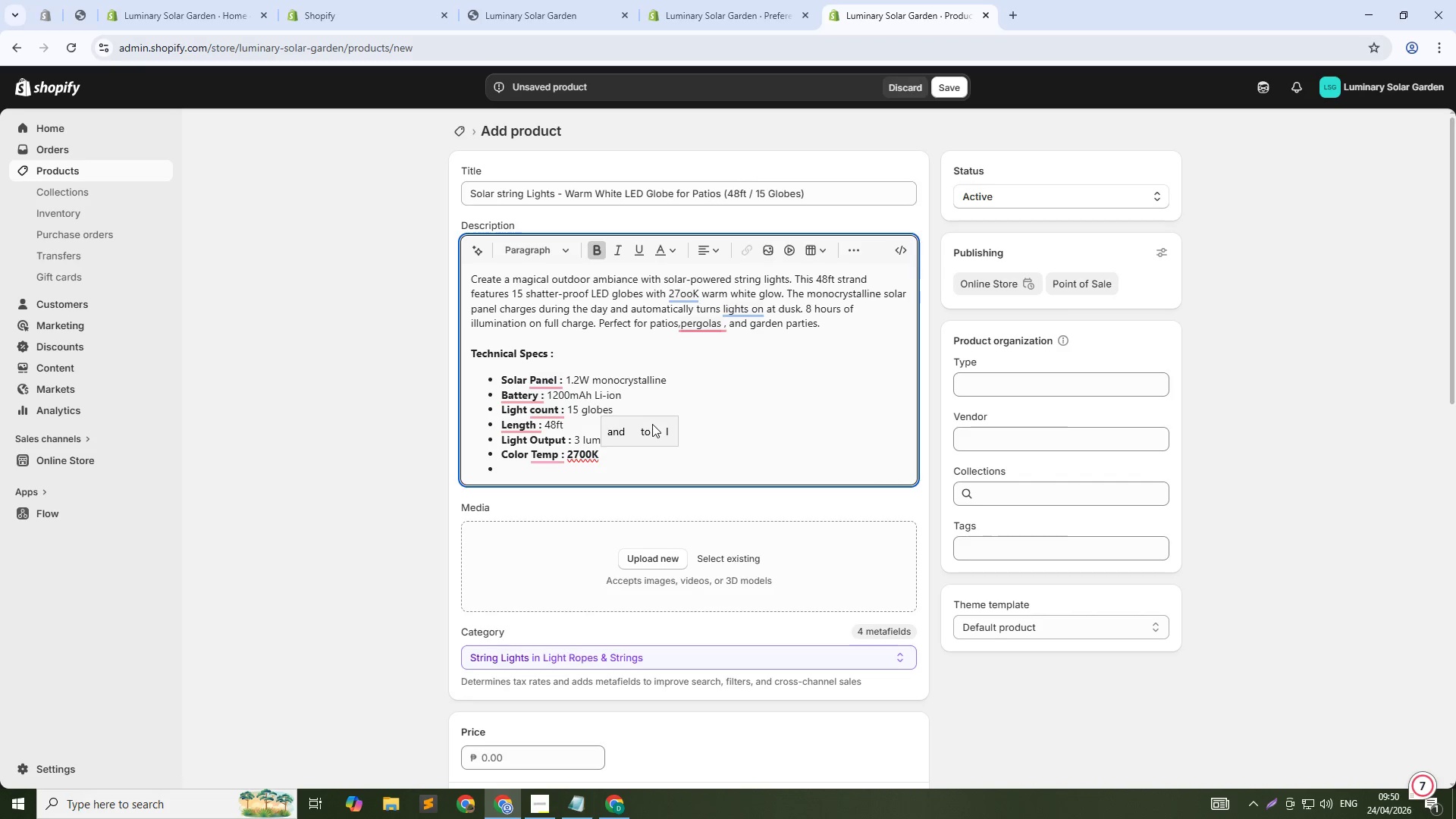 
hold_key(key=A, duration=0.33)
 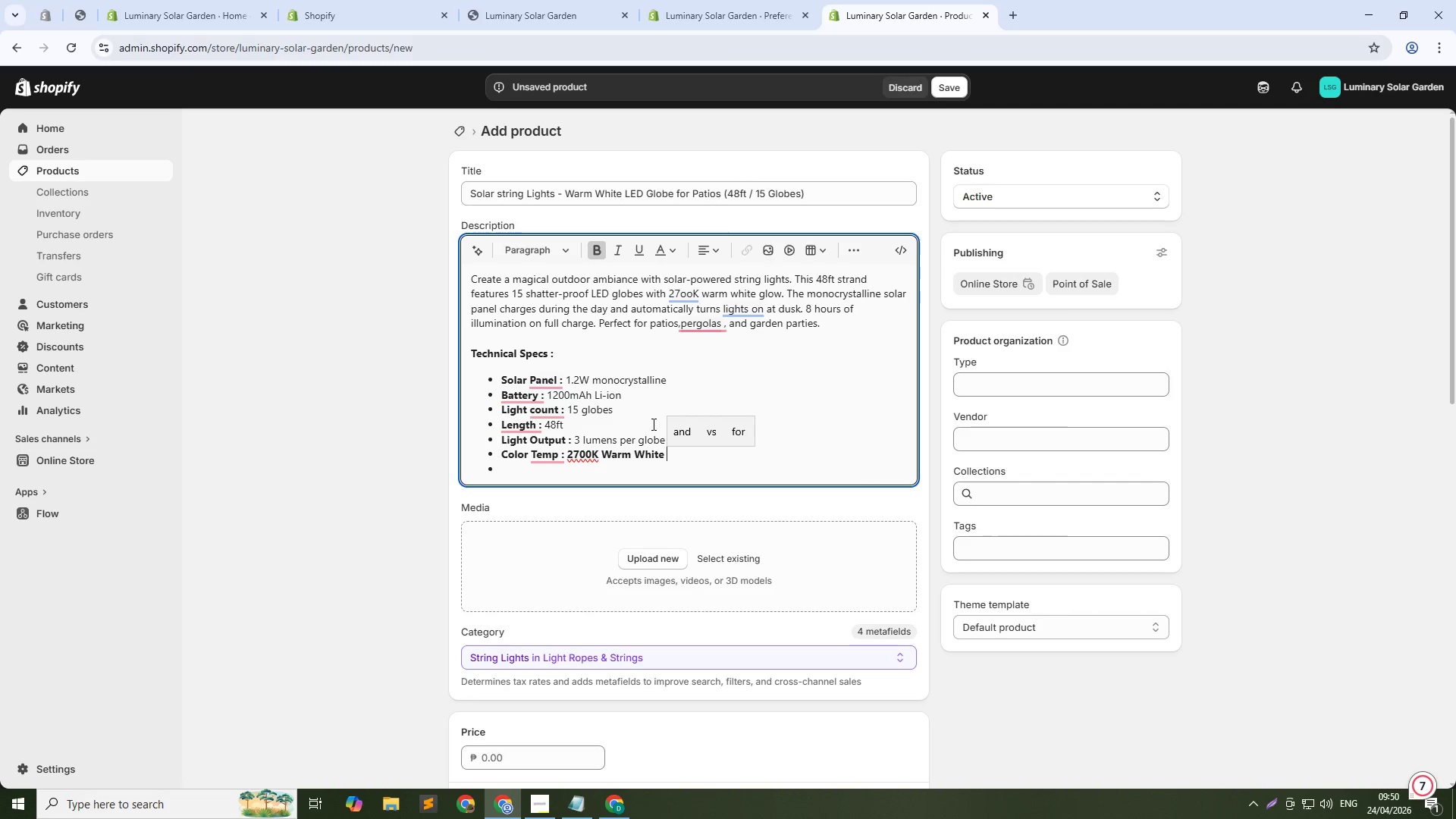 
wait(7.14)
 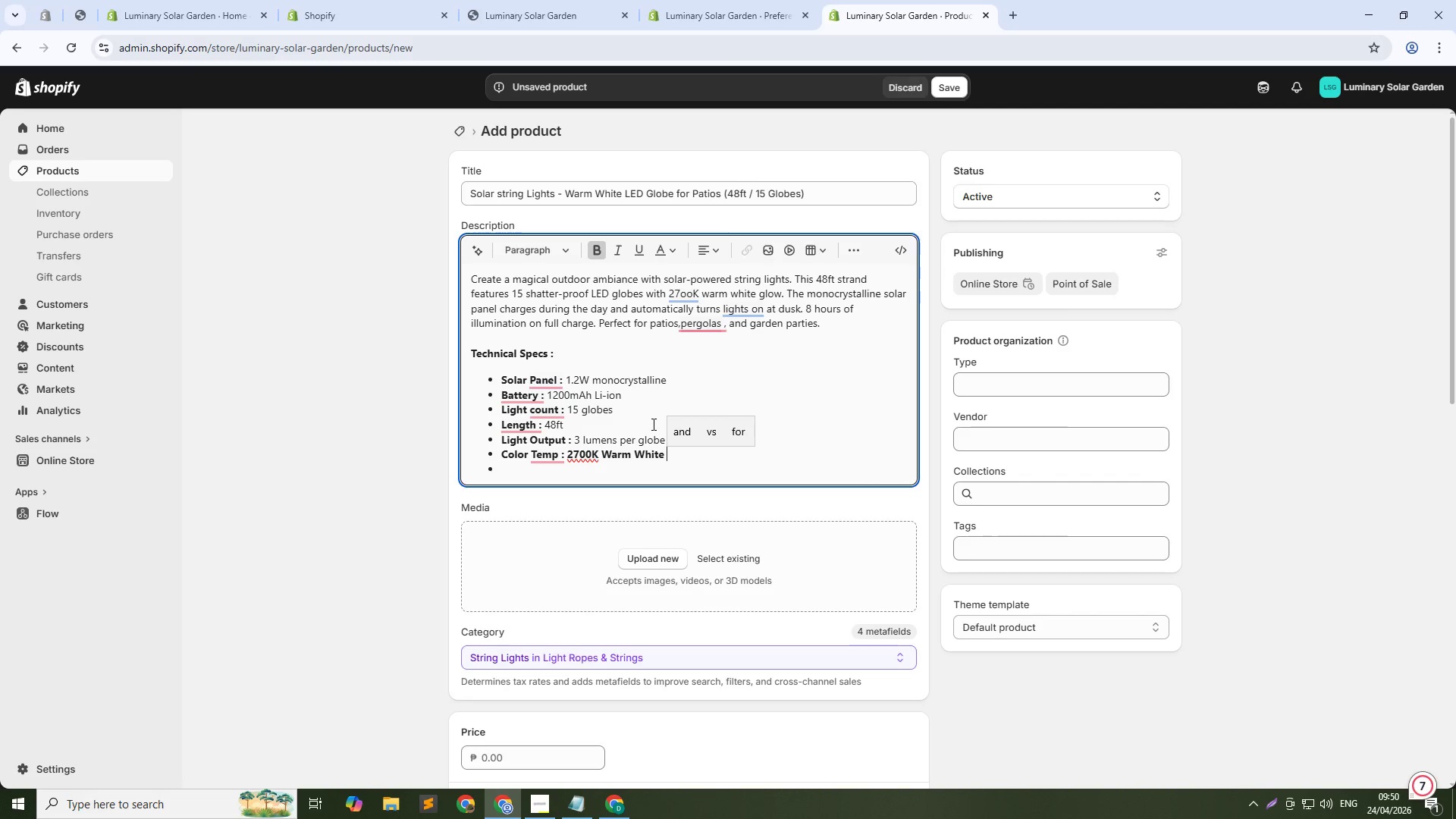 
key(Enter)
 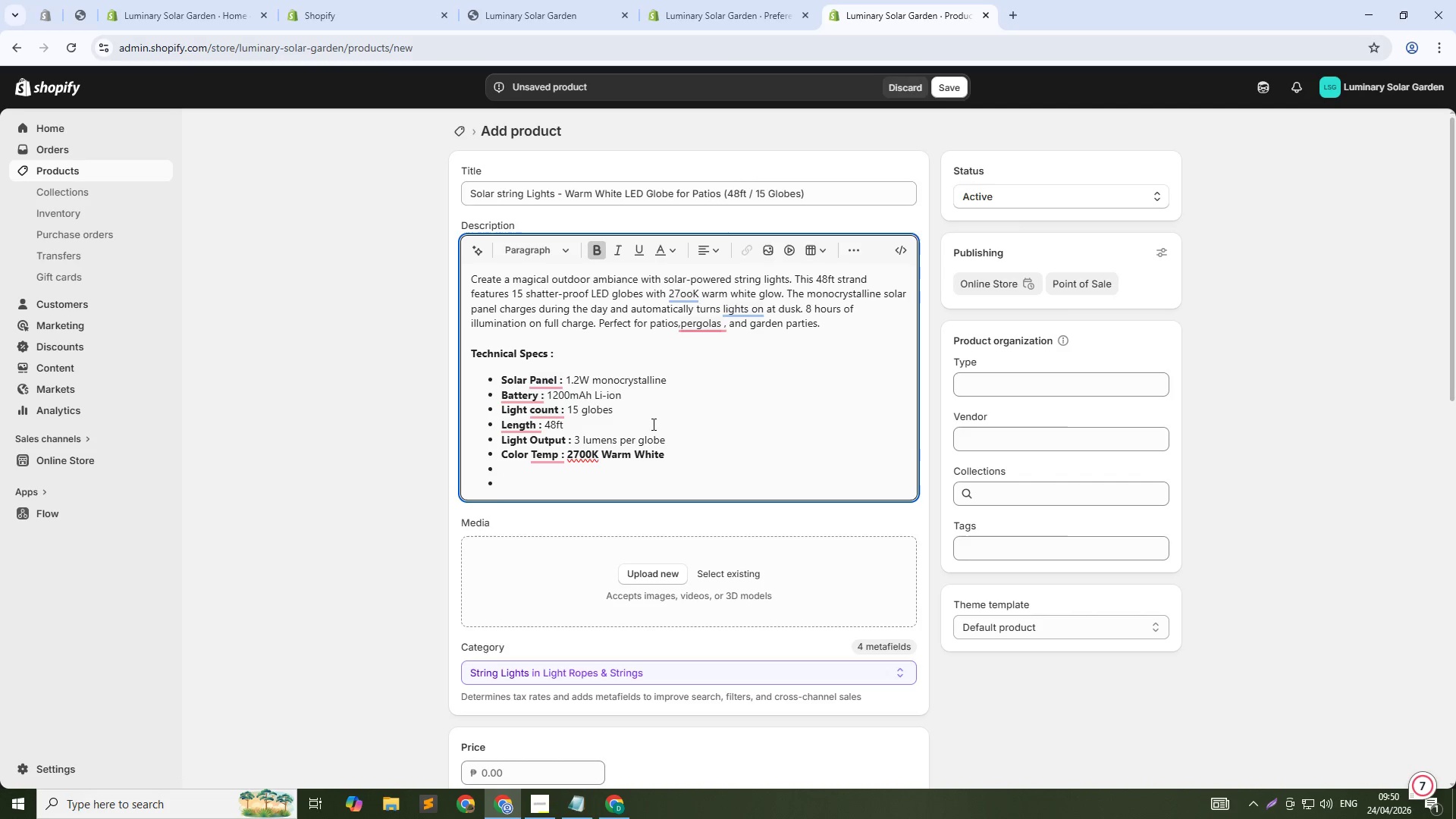 
type(Modes : Steady ?)
key(Backspace)
type(/ Flashing / Fading)
 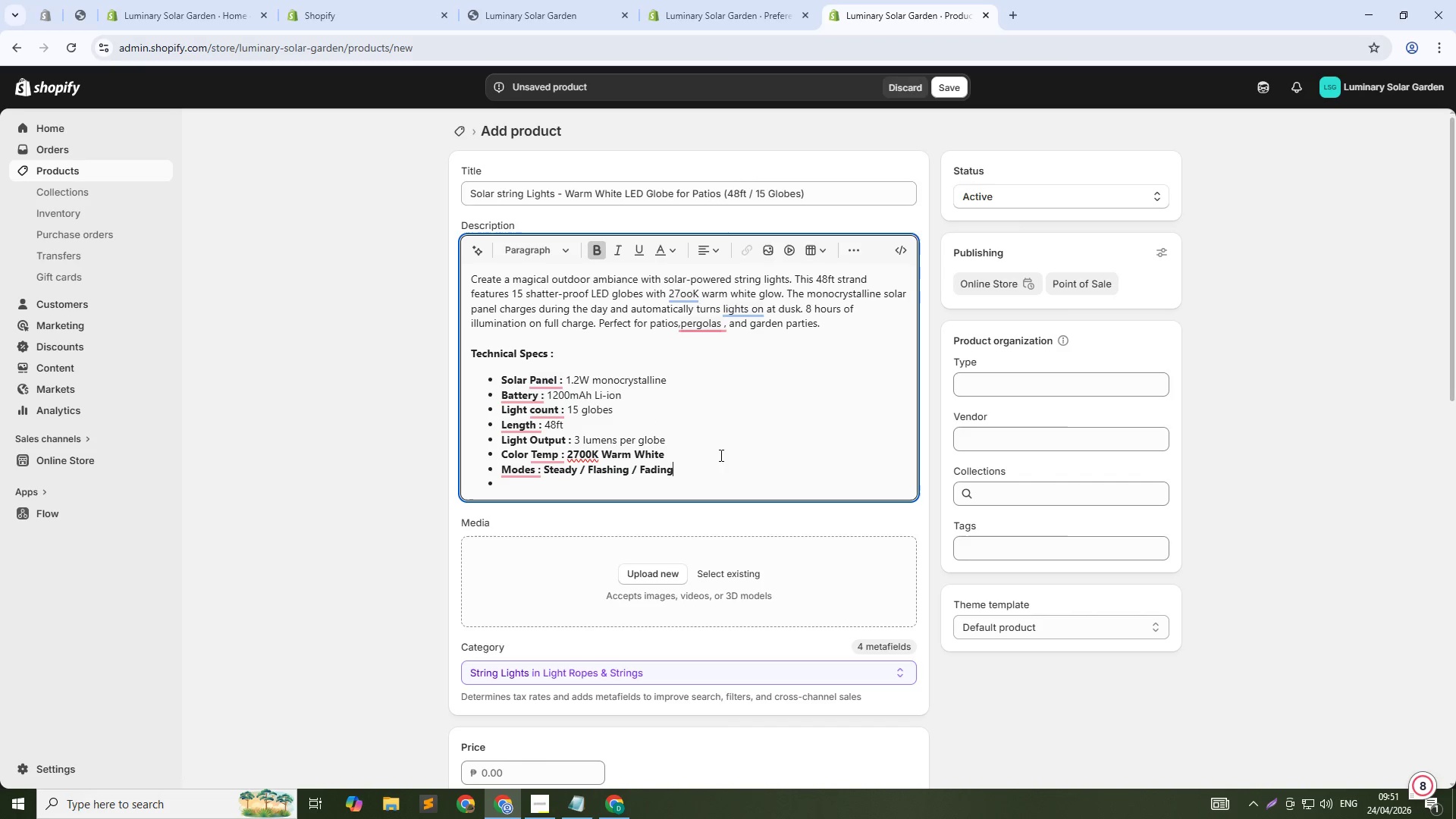 
left_click([699, 482])
 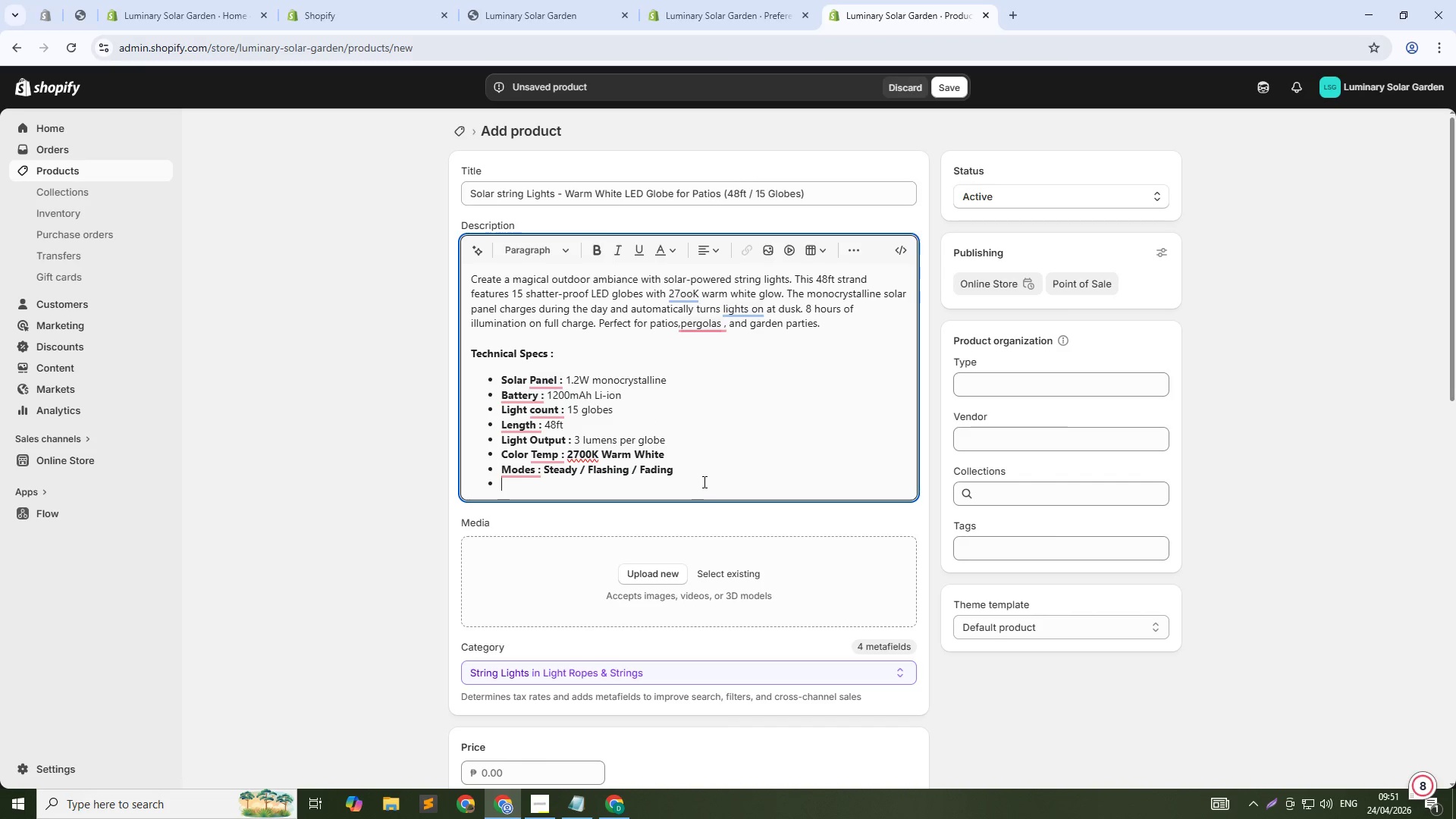 
key(Backspace)
 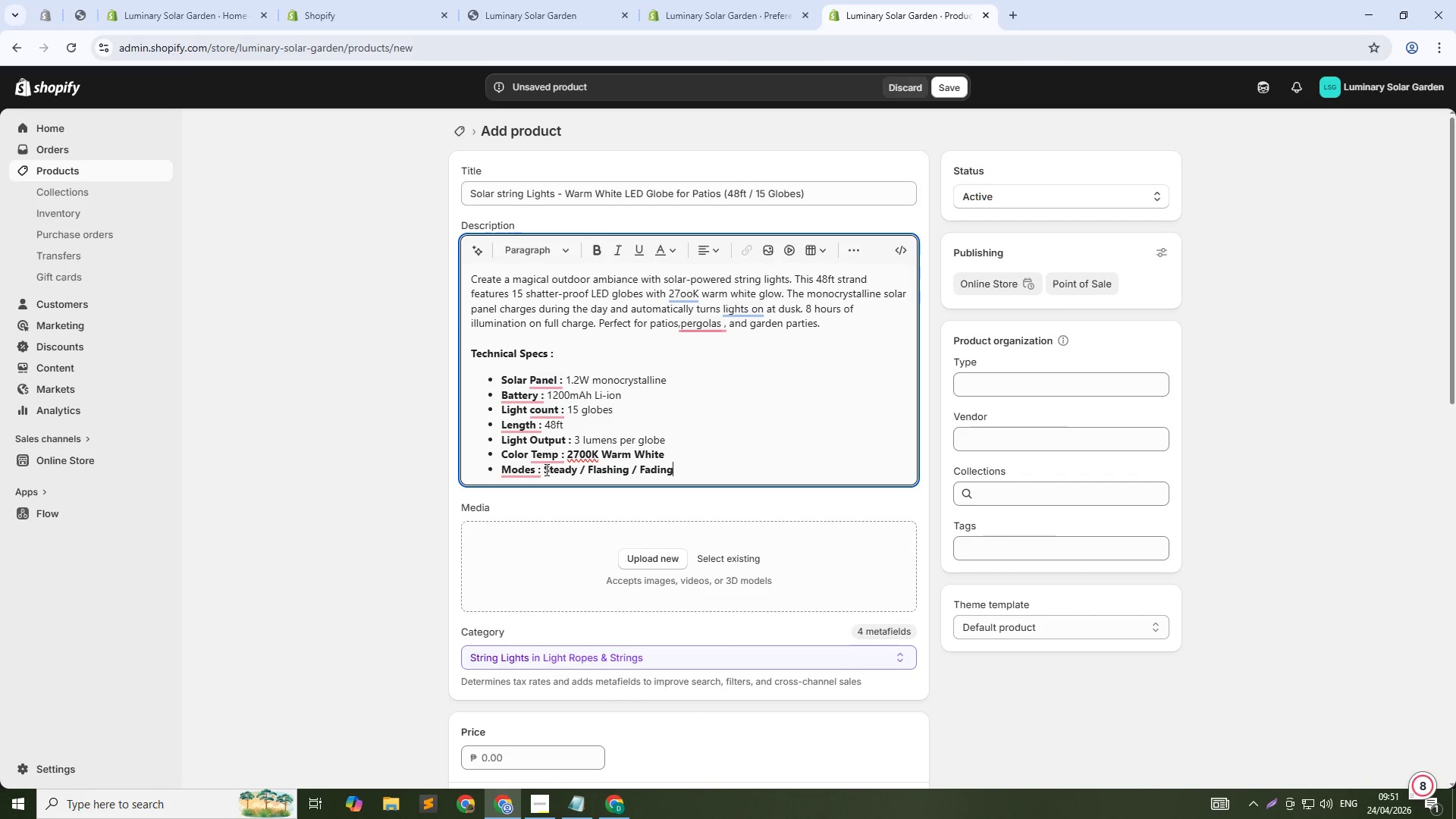 
left_click_drag(start_coordinate=[541, 469], to_coordinate=[505, 469])
 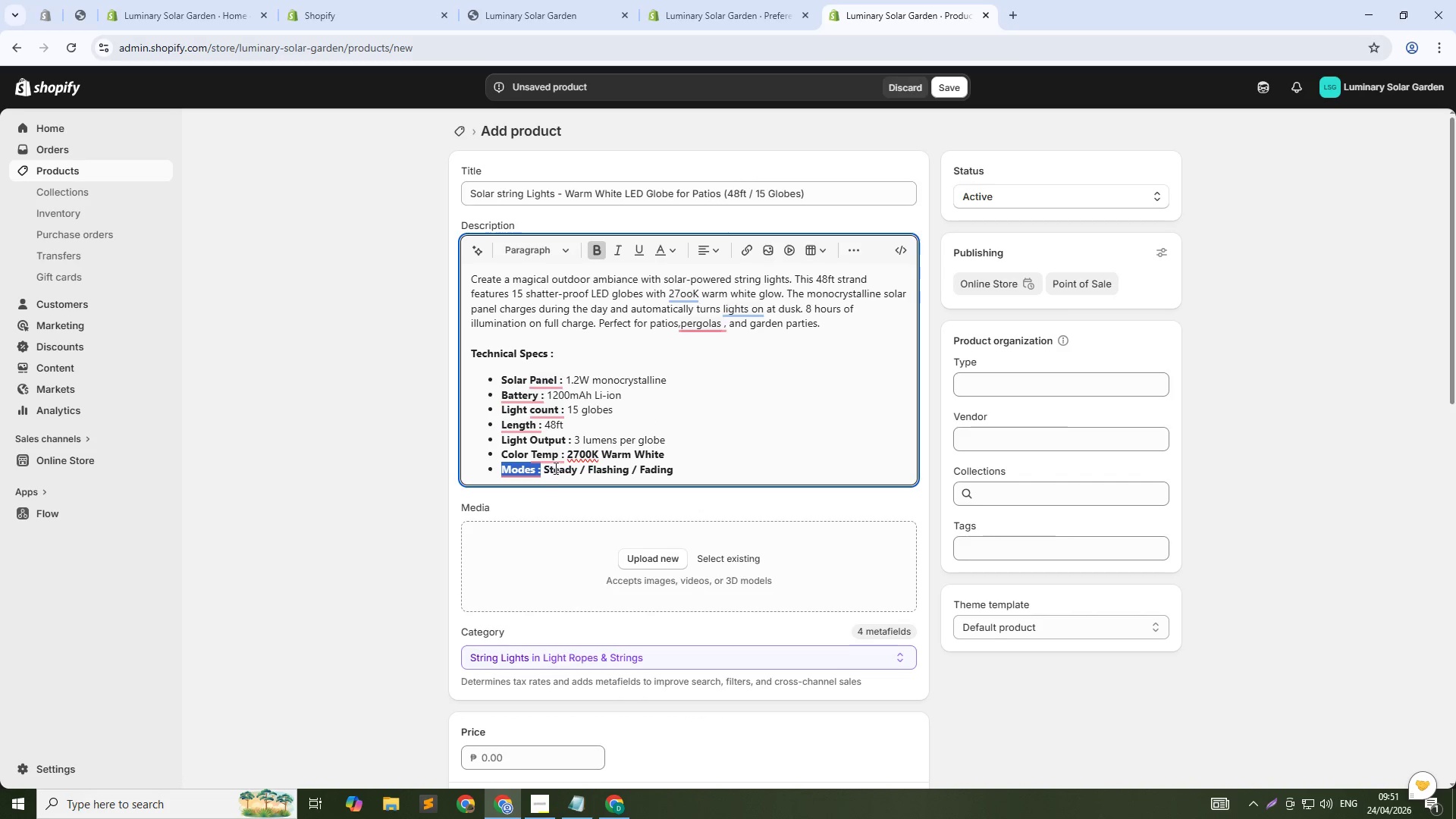 
left_click_drag(start_coordinate=[569, 457], to_coordinate=[663, 453])
 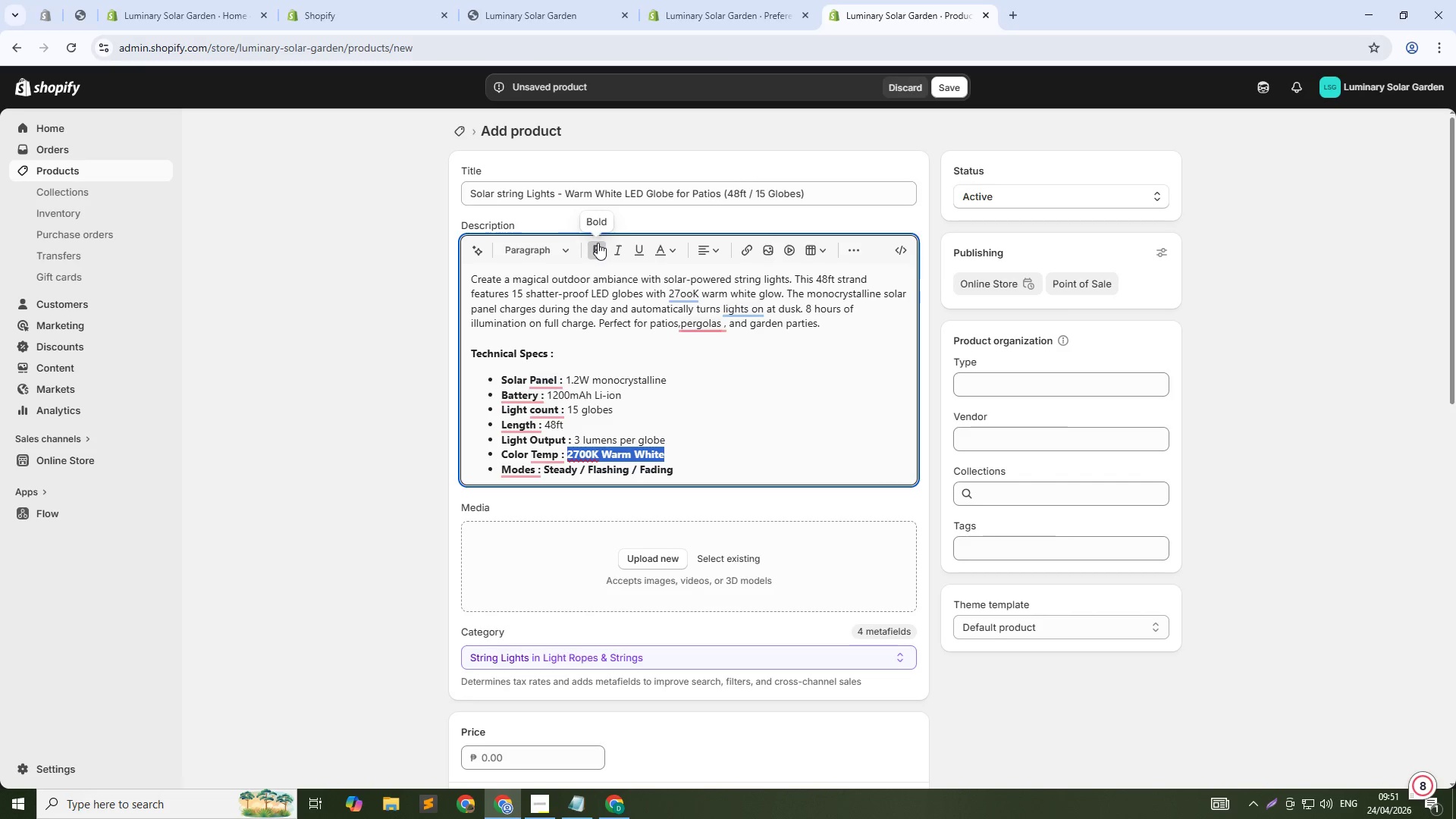 
left_click([598, 243])
 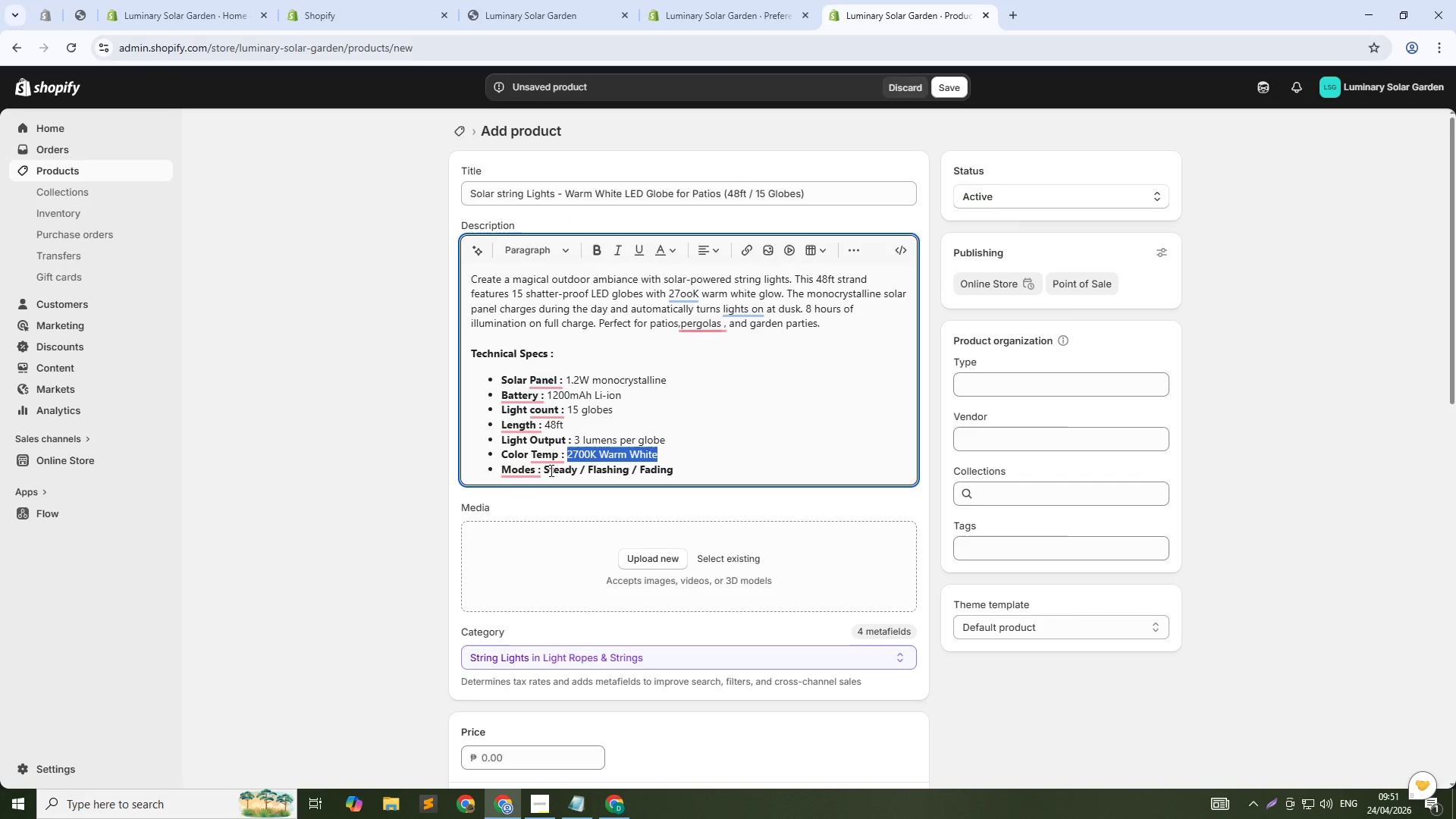 
left_click([547, 470])
 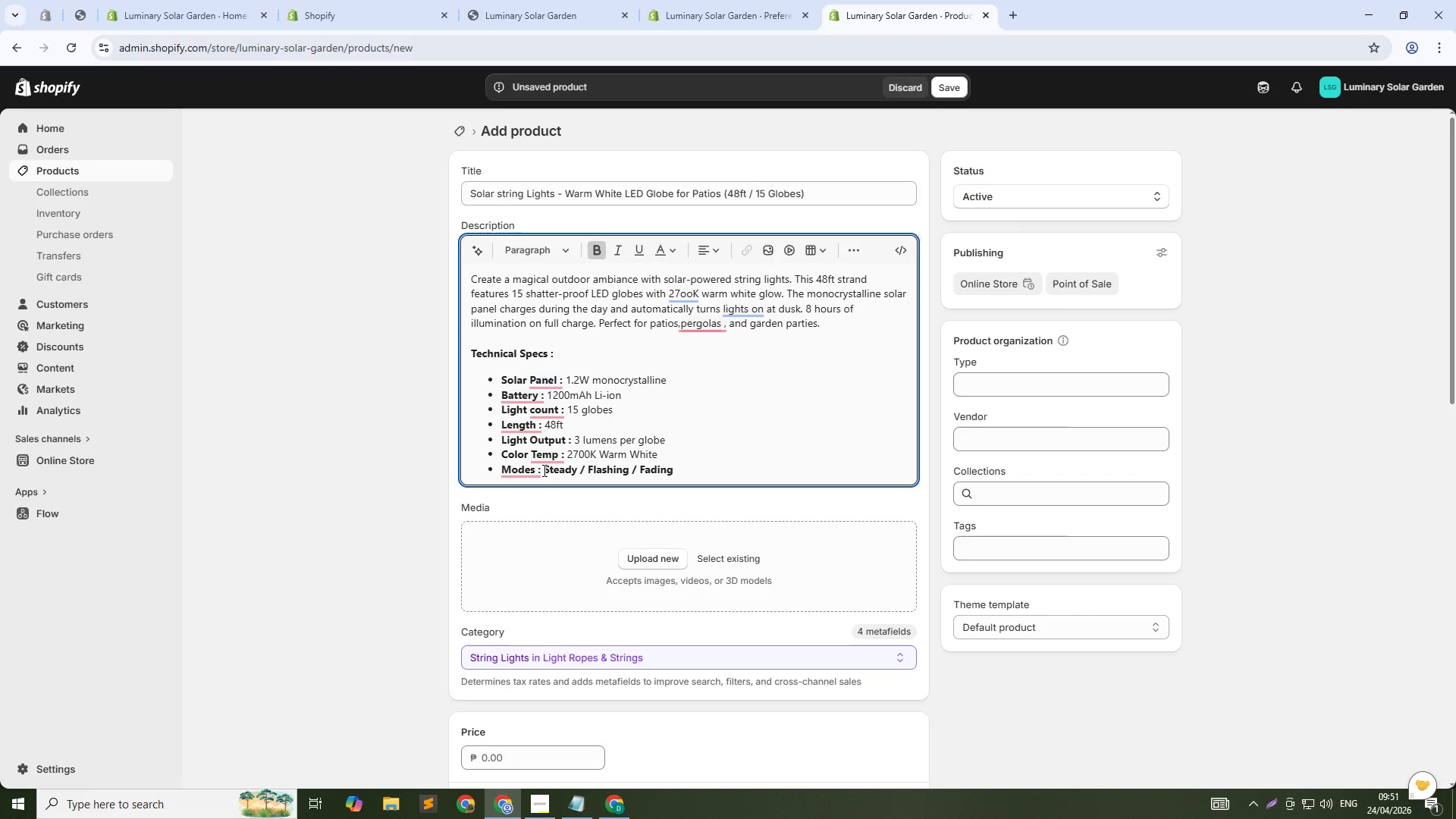 
left_click_drag(start_coordinate=[543, 470], to_coordinate=[673, 467])
 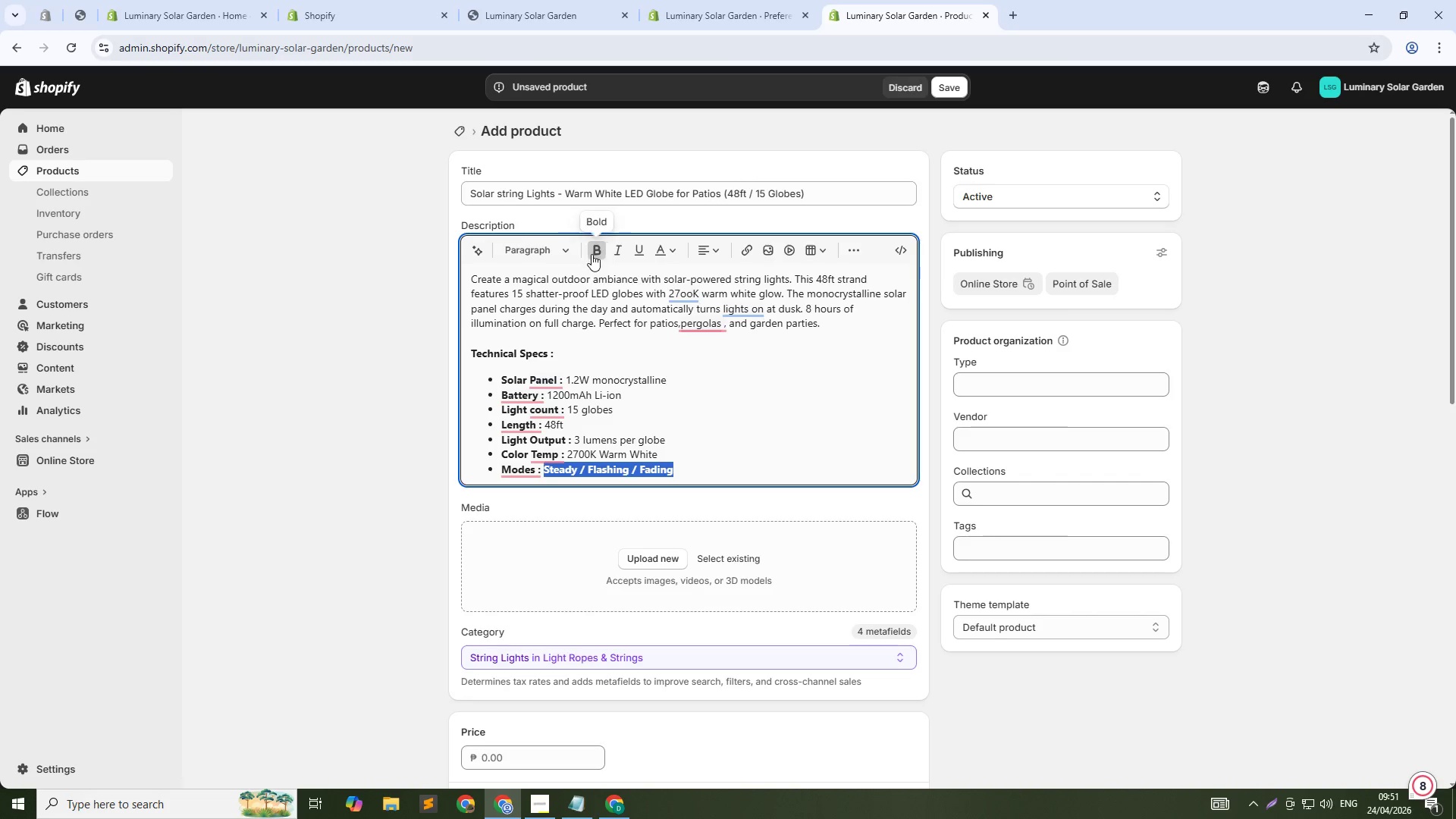 
left_click([592, 254])
 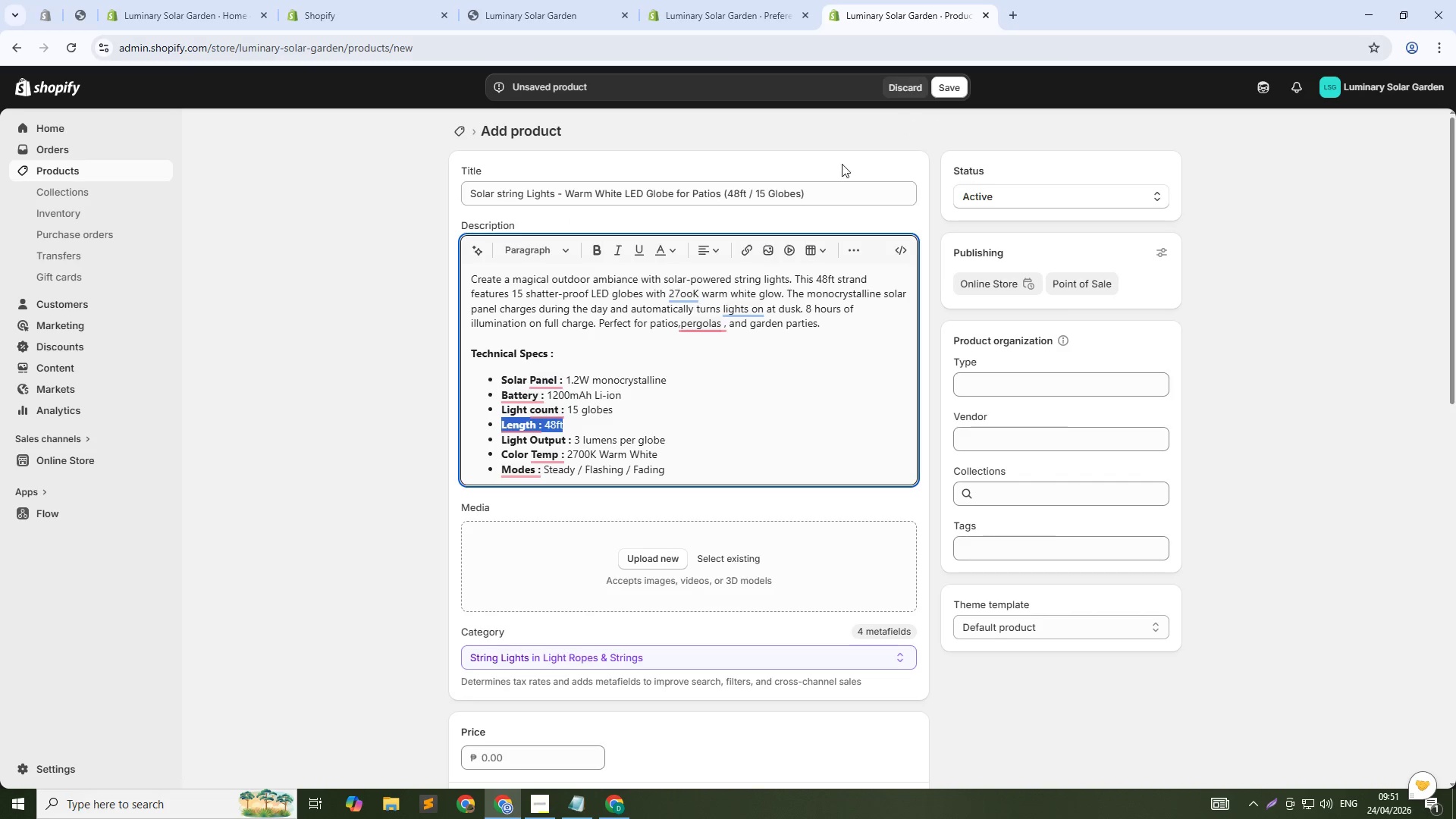 
left_click([948, 87])
 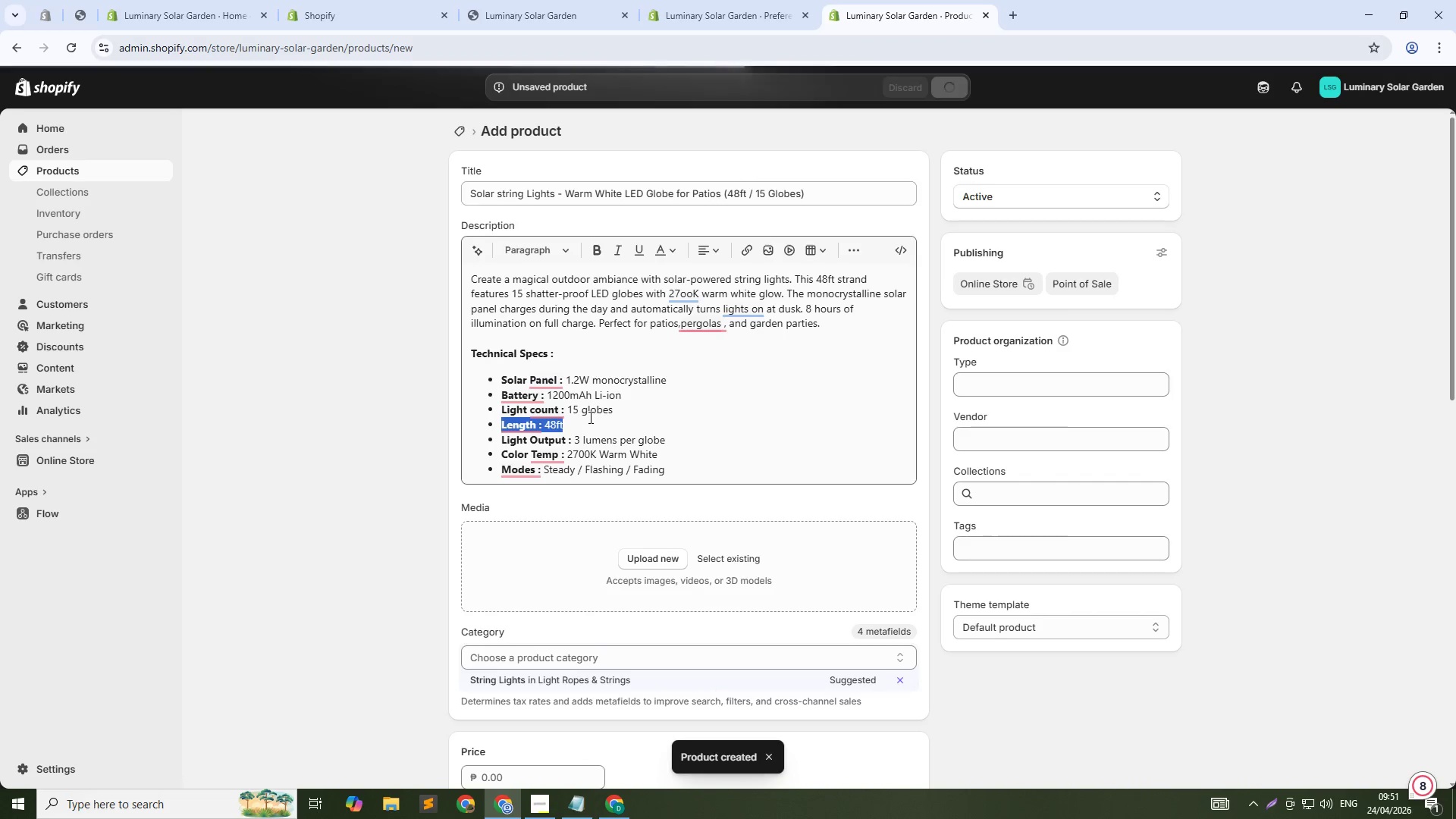 
wait(5.8)
 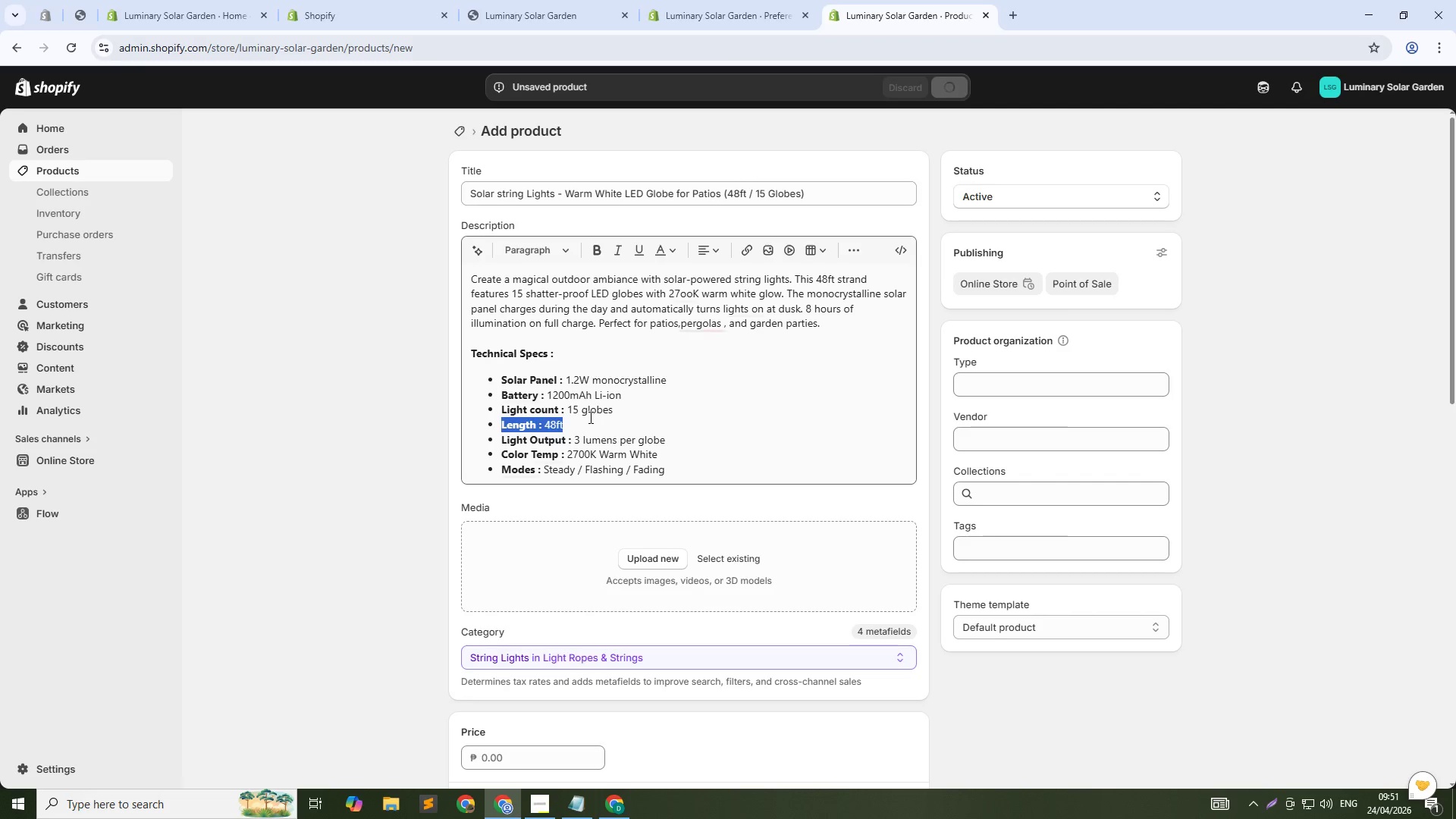 
scroll: coordinate [592, 527], scroll_direction: down, amount: 4.0
 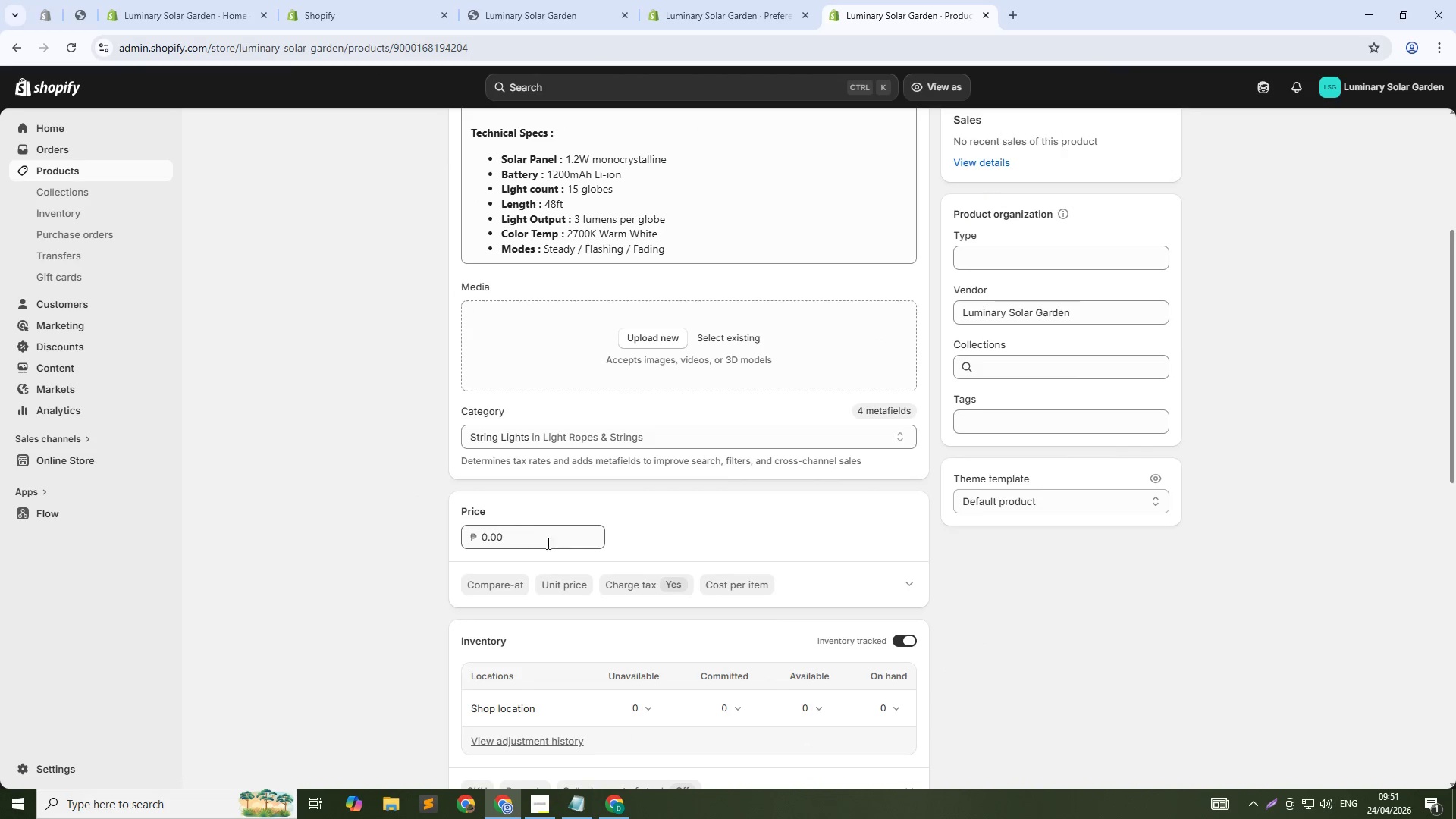 
left_click([533, 536])
 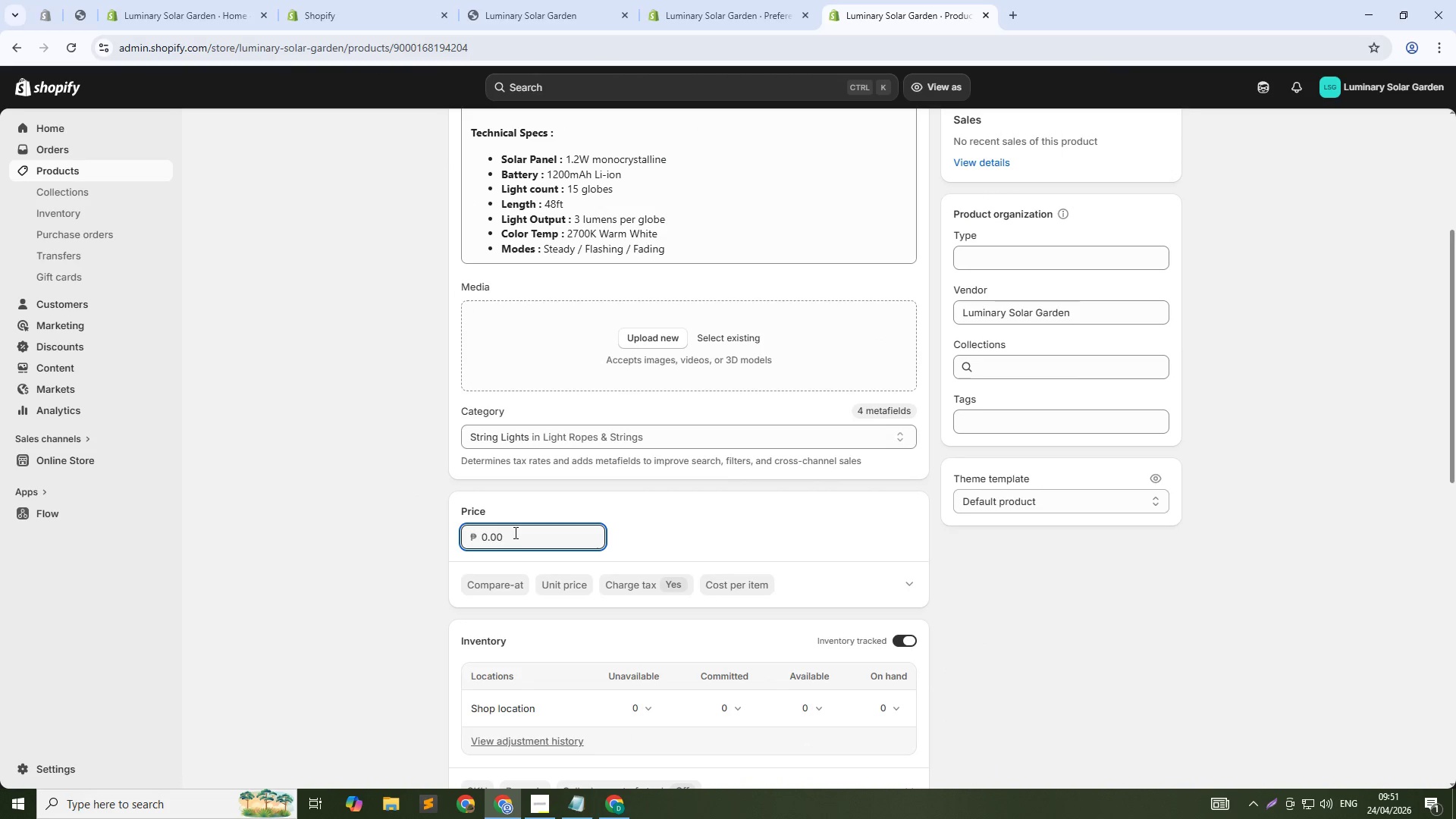 
double_click([514, 532])
 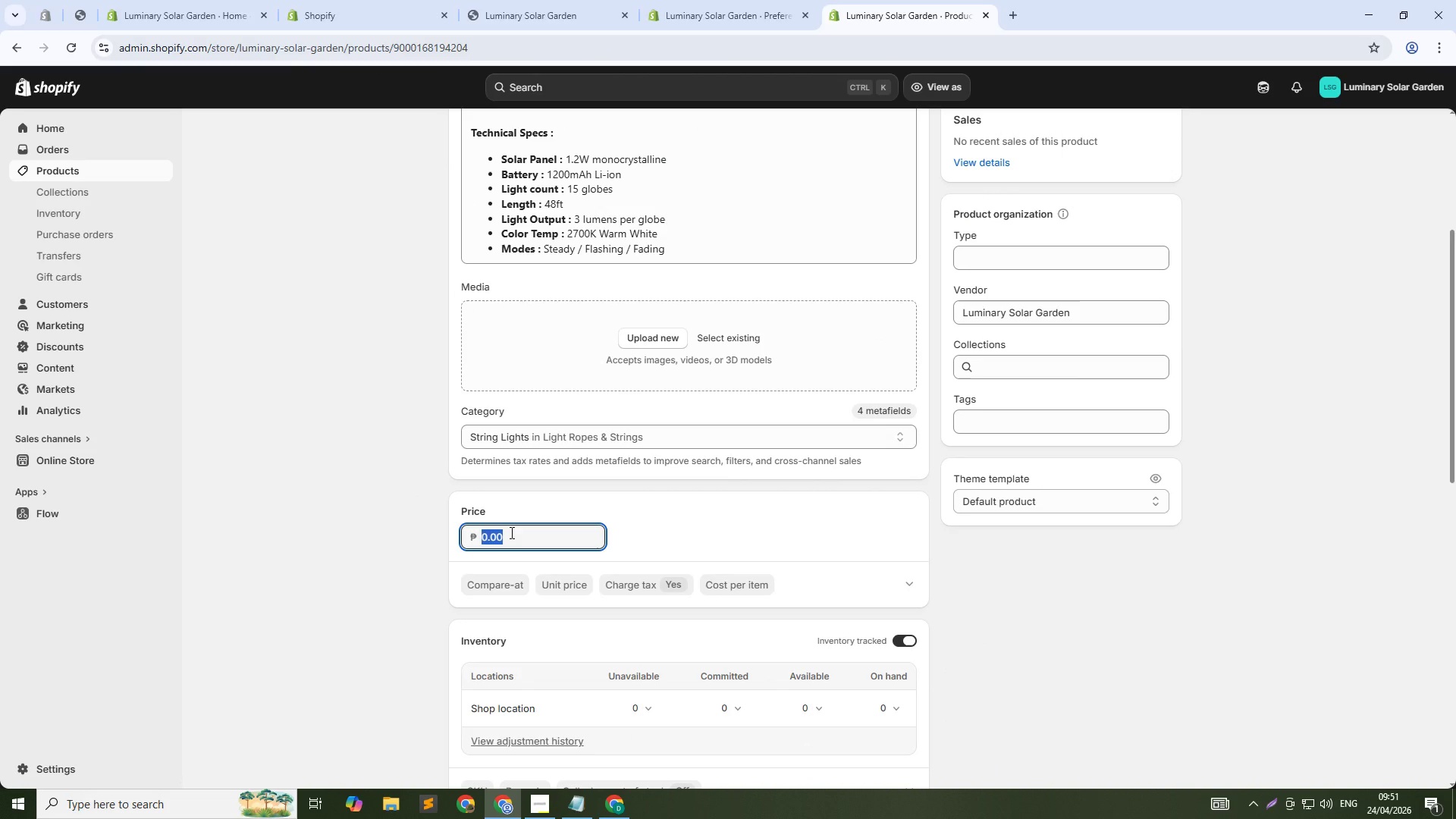 
key(Numpad3)
 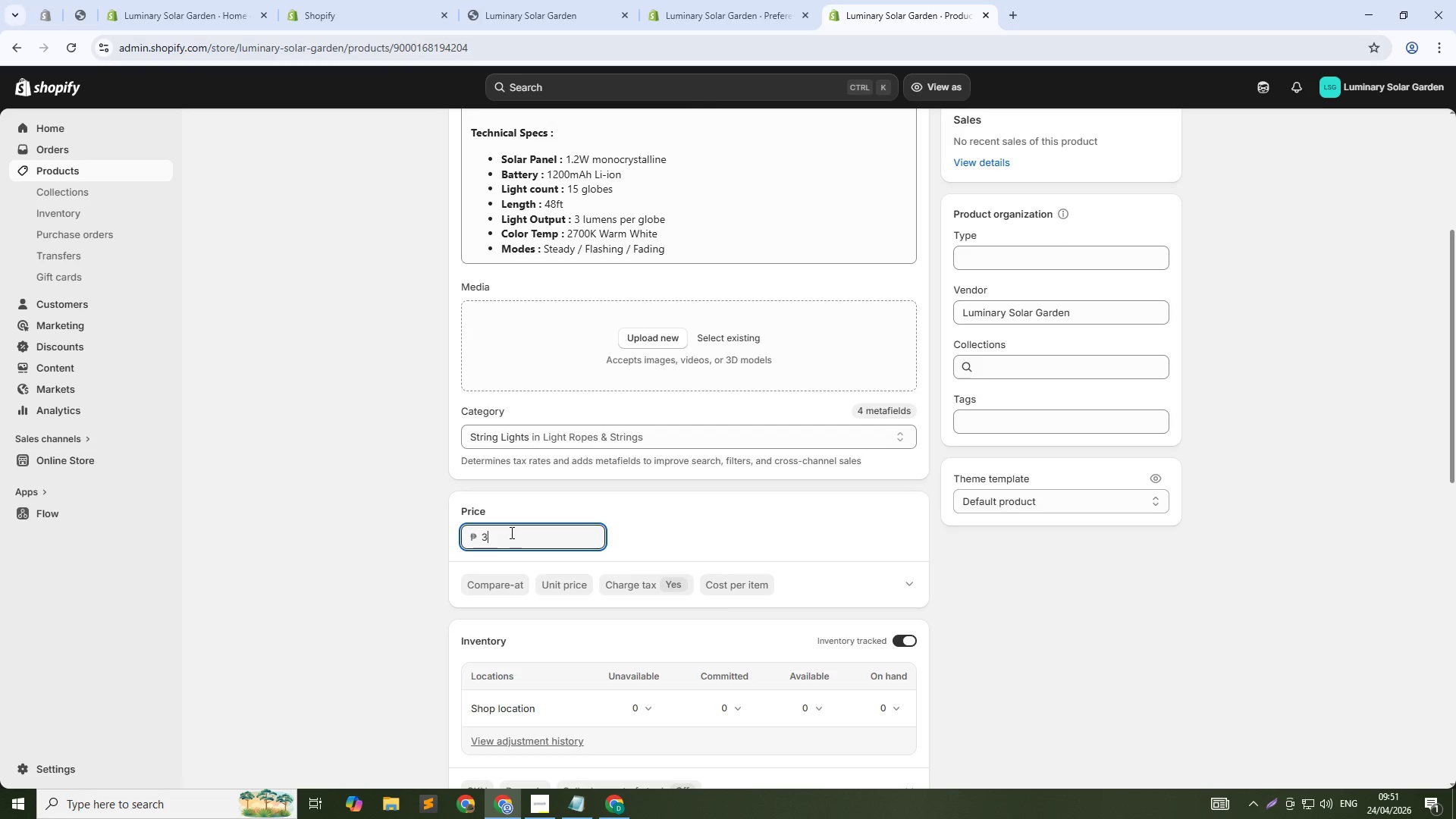 
key(Numpad9)
 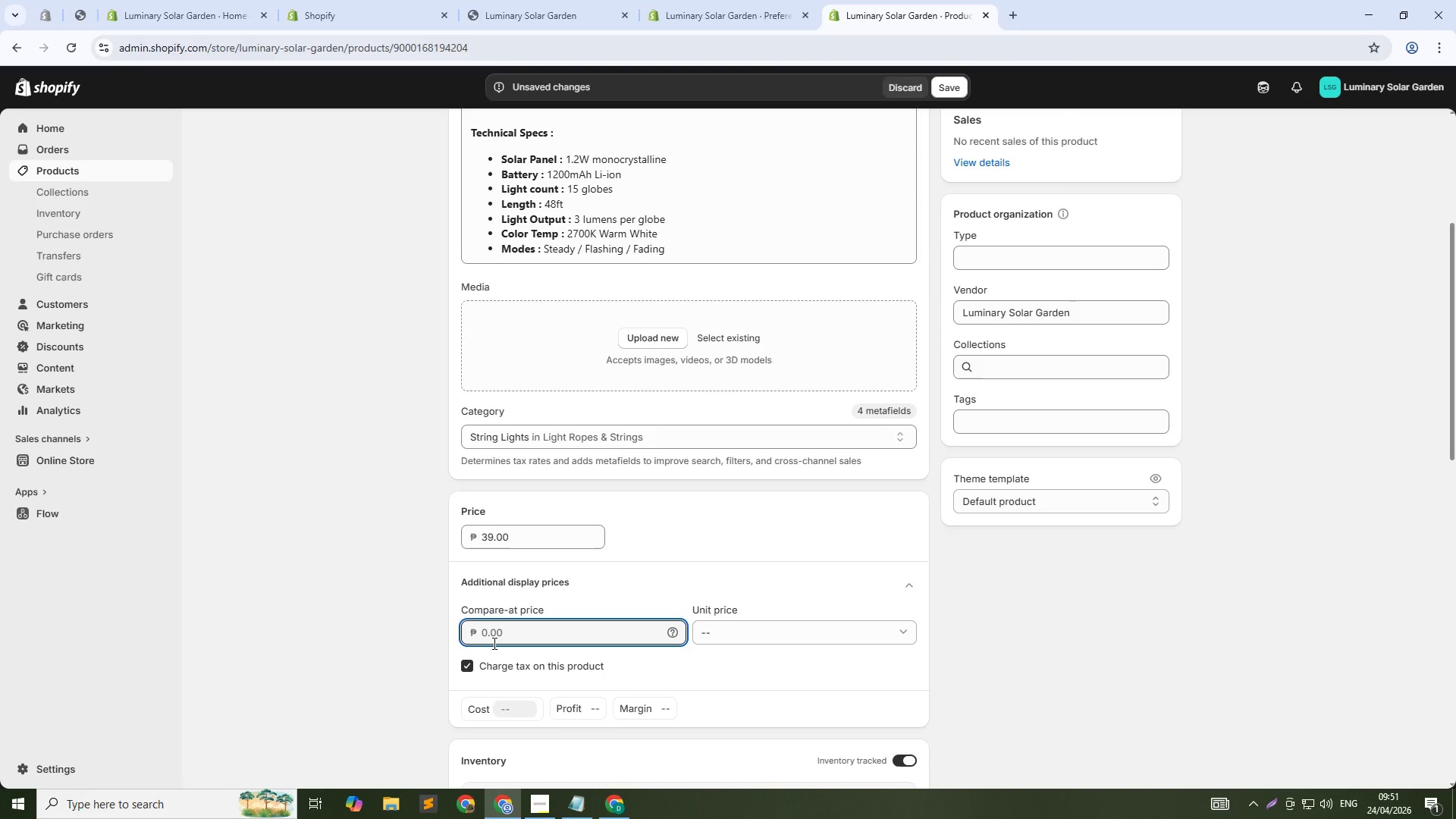 
key(Numpad5)
 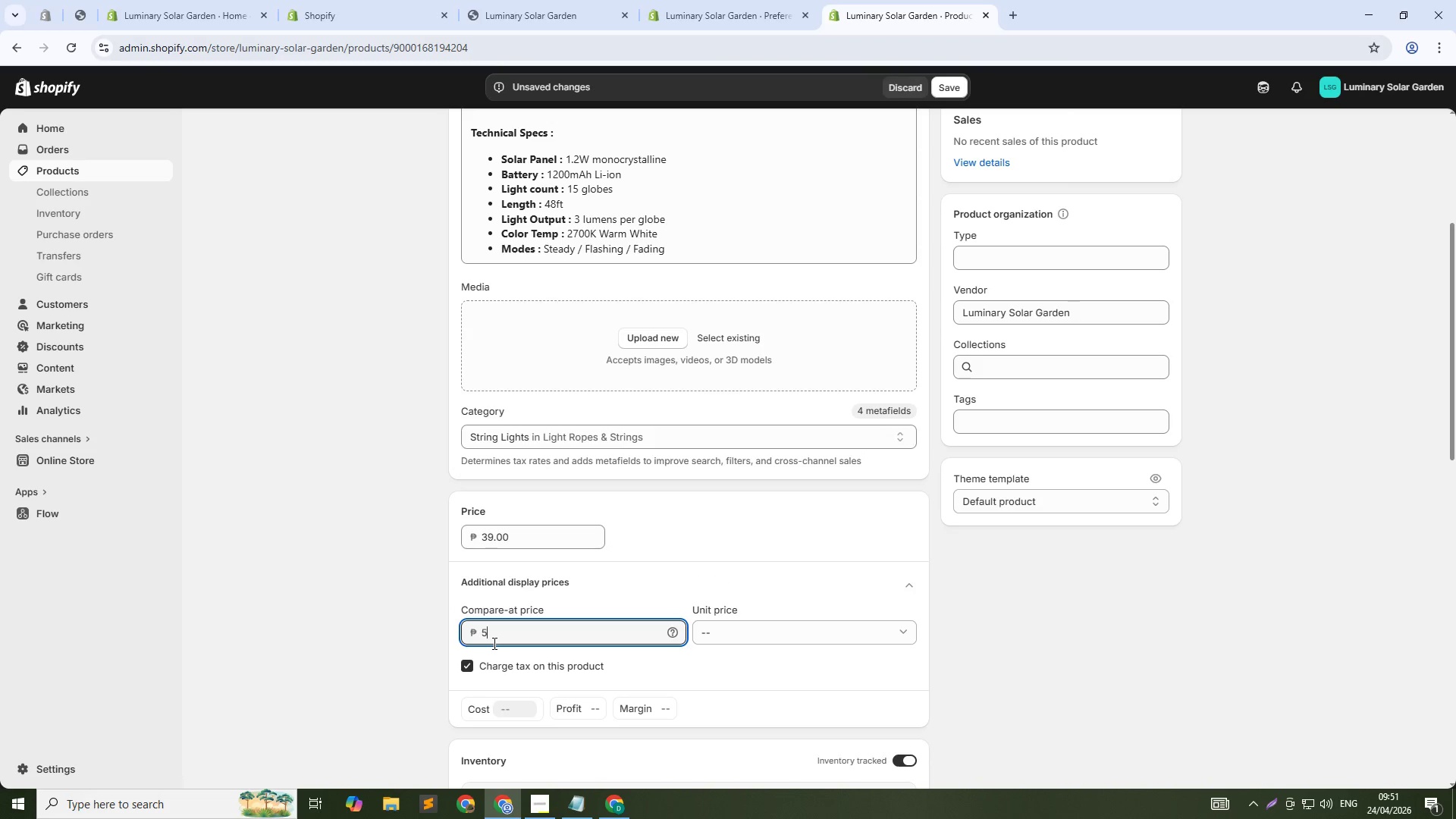 
key(Numpad9)
 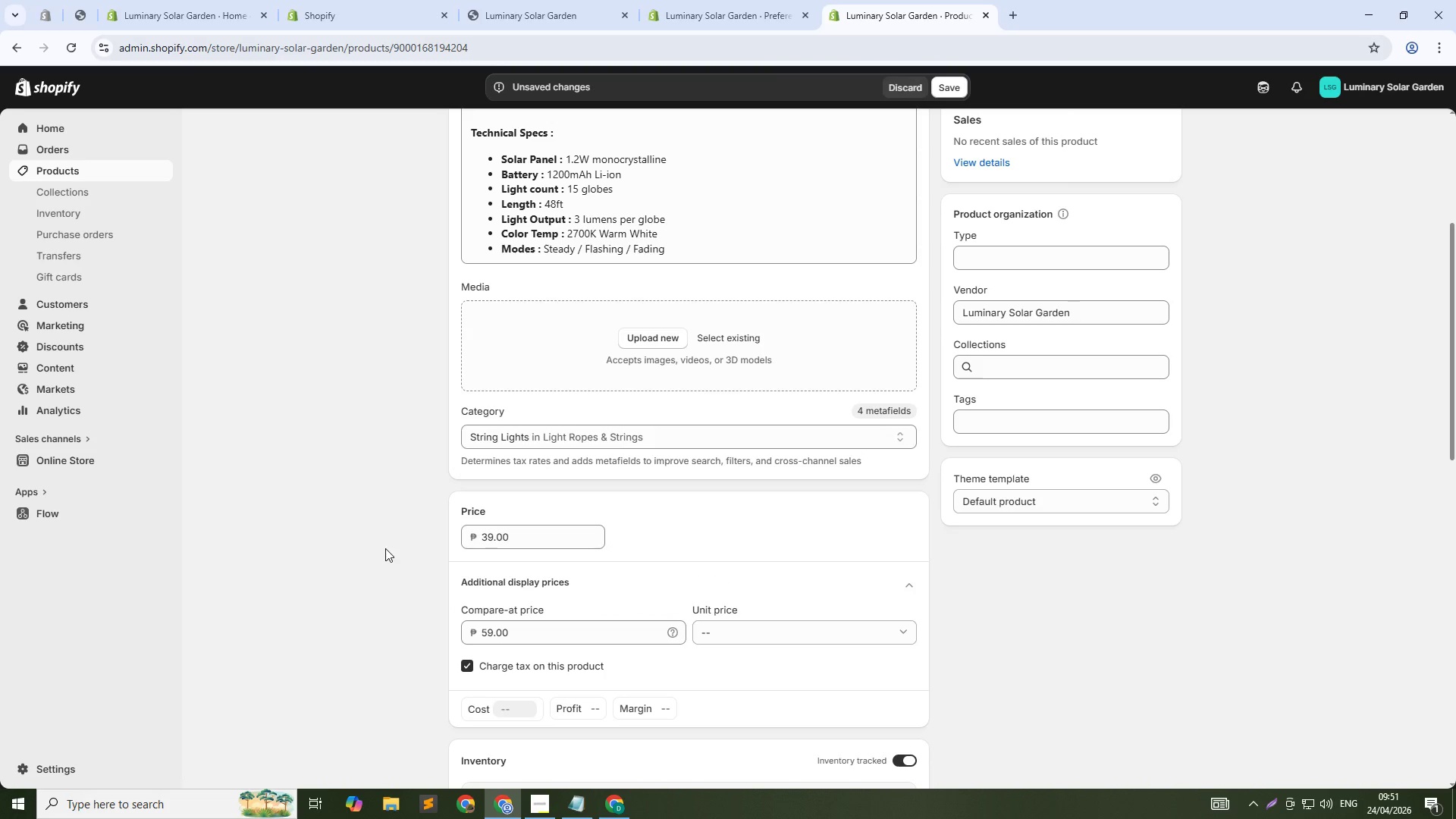 
scroll: coordinate [343, 501], scroll_direction: down, amount: 2.0
 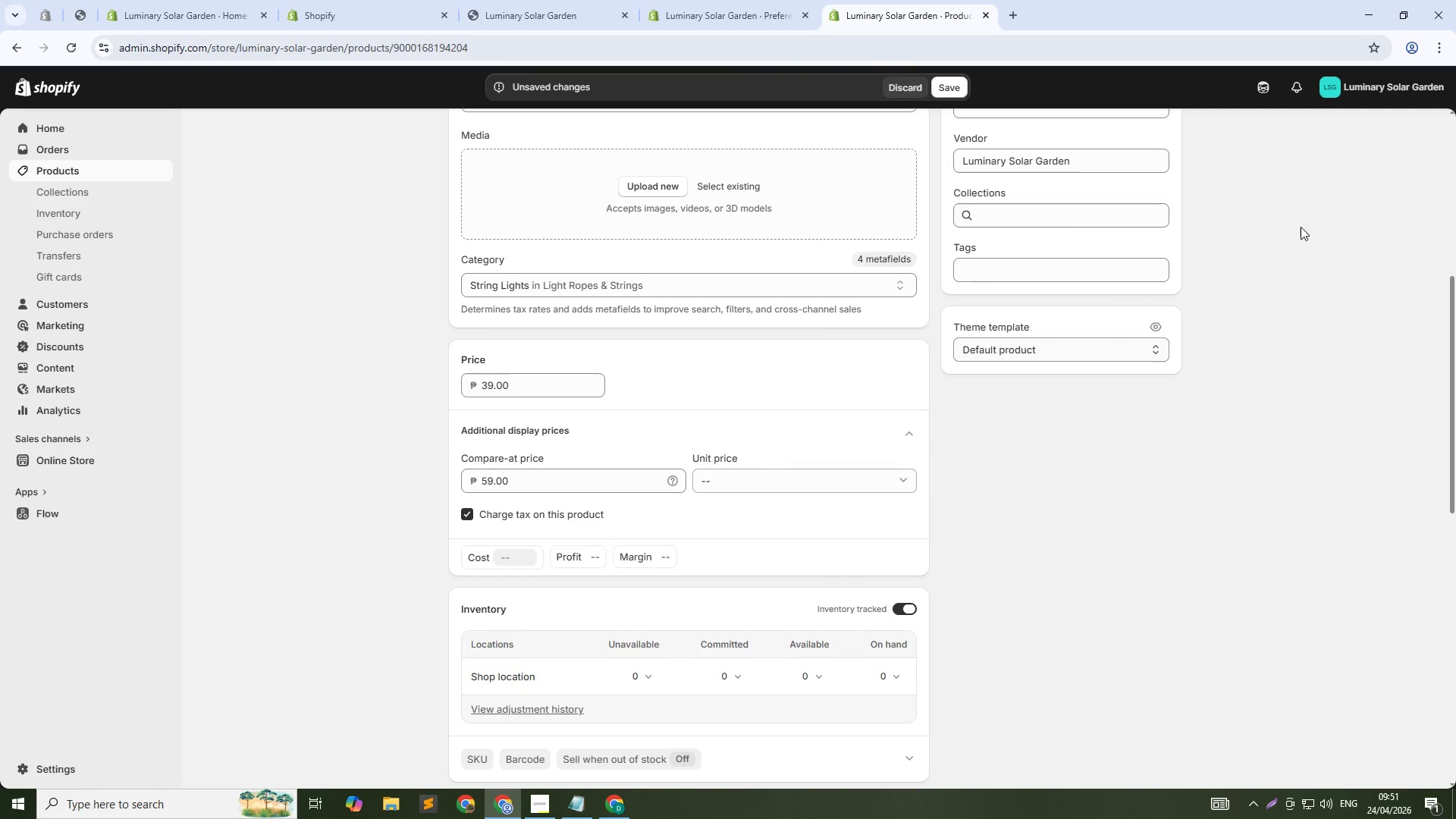 
scroll: coordinate [1438, 177], scroll_direction: up, amount: 2.0
 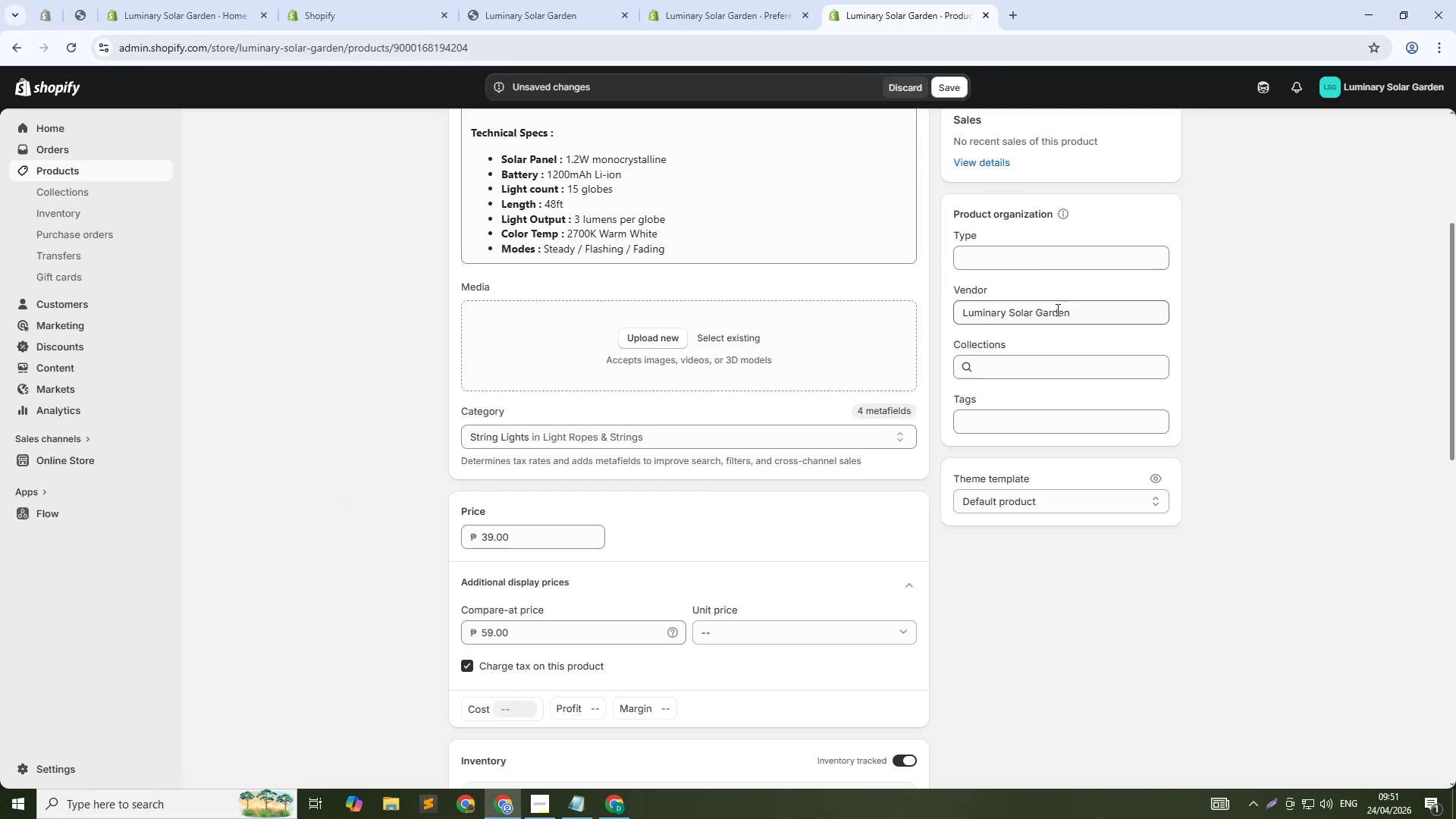 
left_click([1037, 261])
 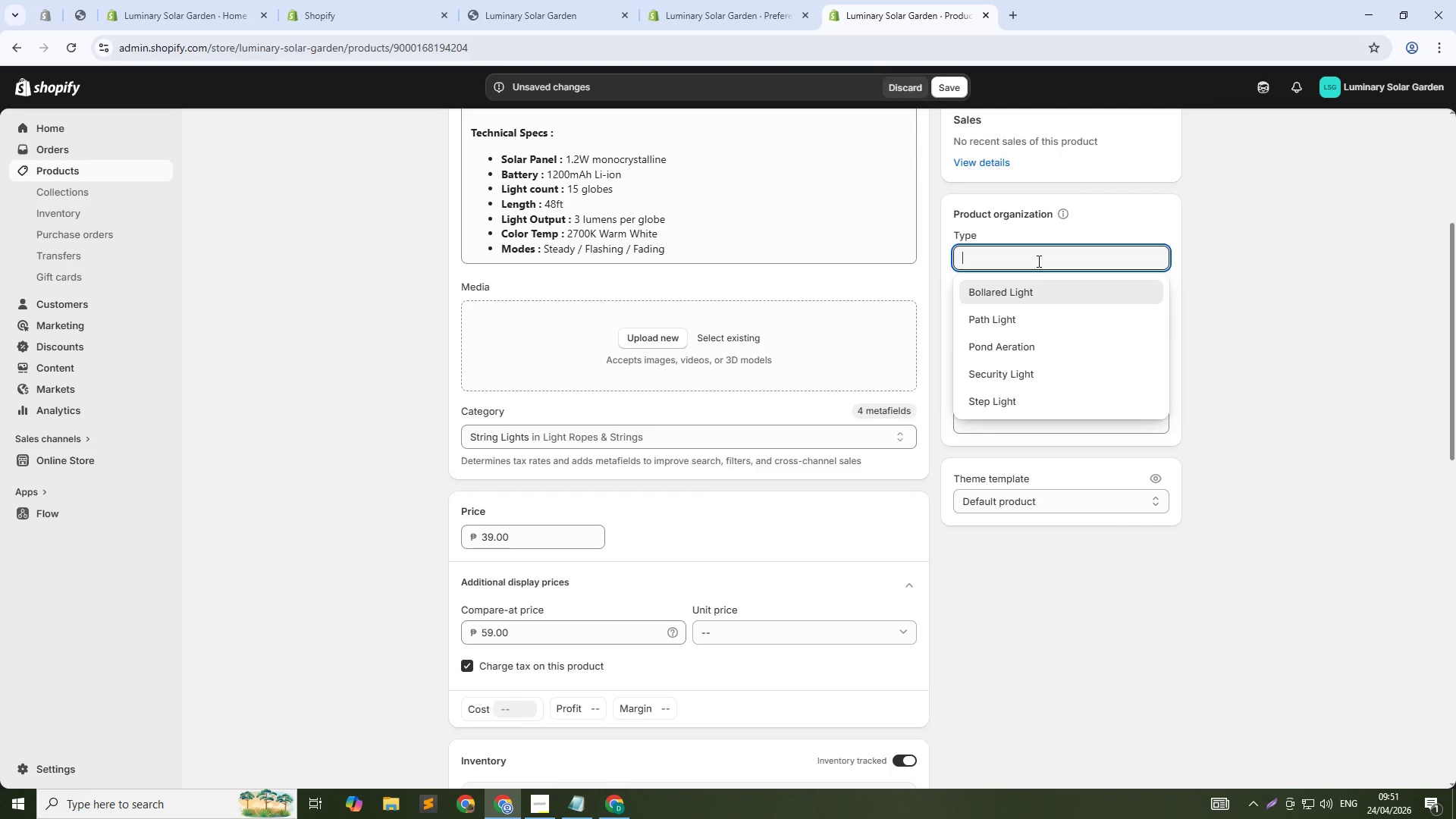 
type(Sr)
key(Backspace)
type(tring lights)
 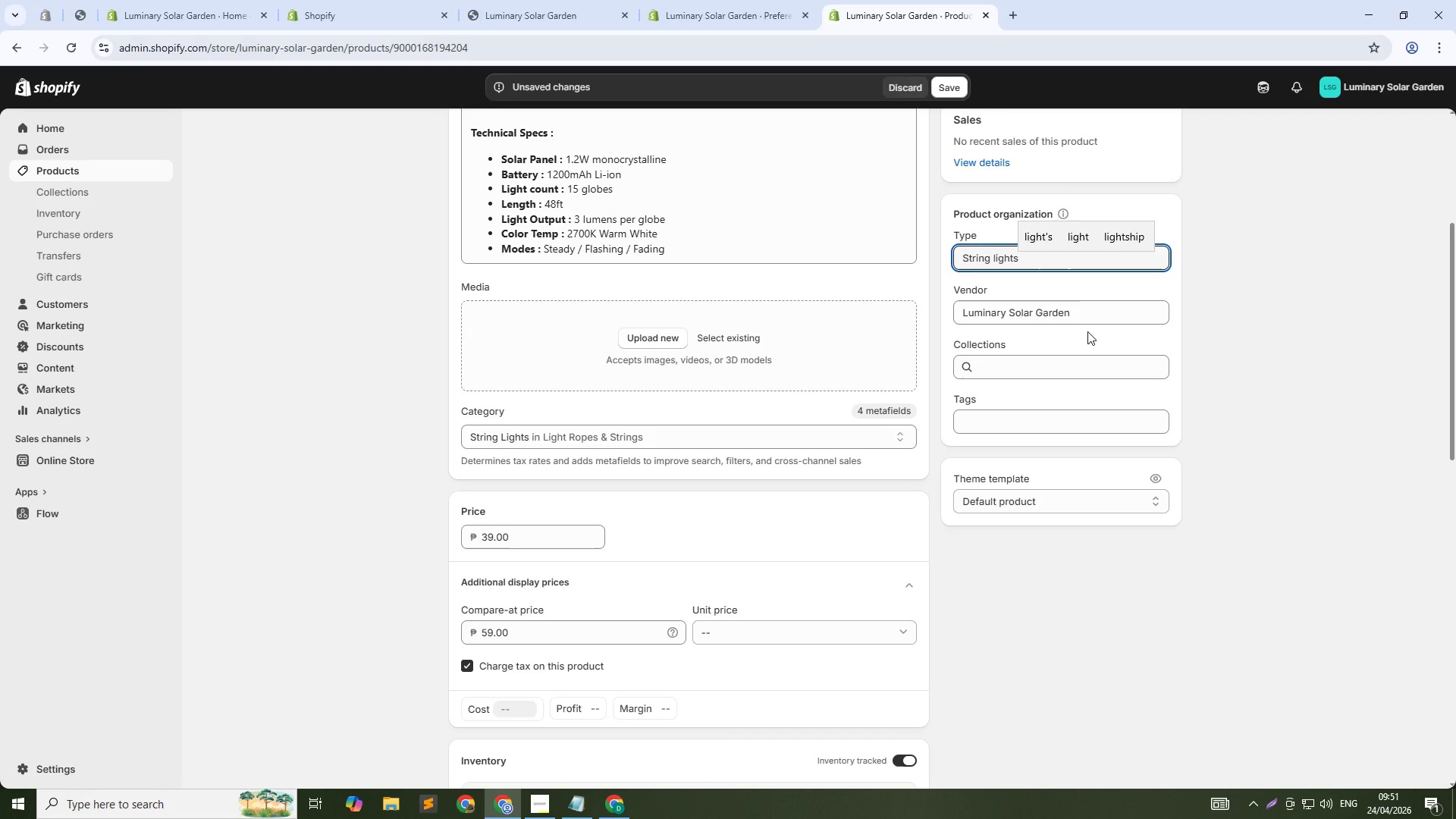 
left_click([1087, 331])
 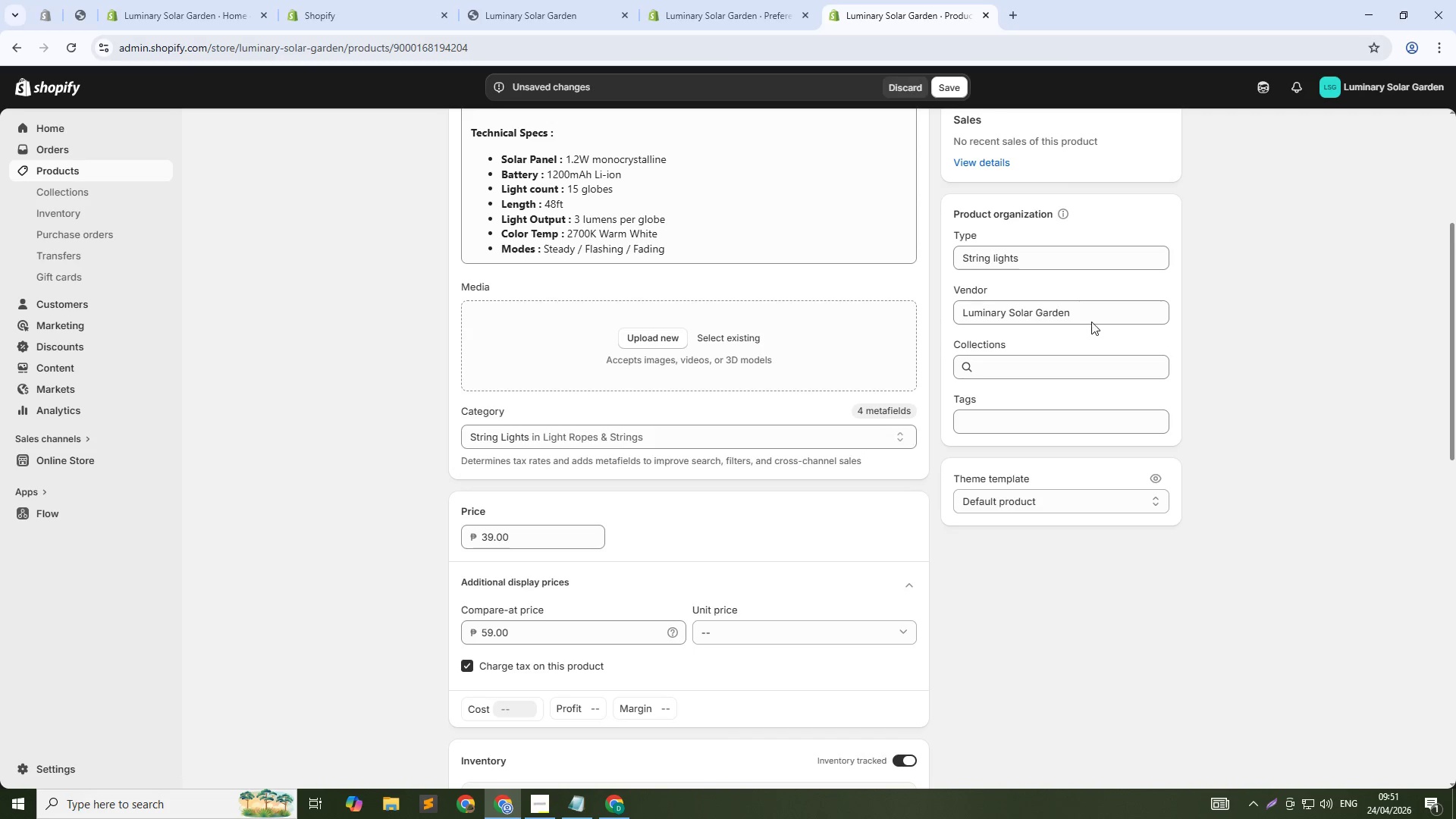 
left_click([1094, 317])
 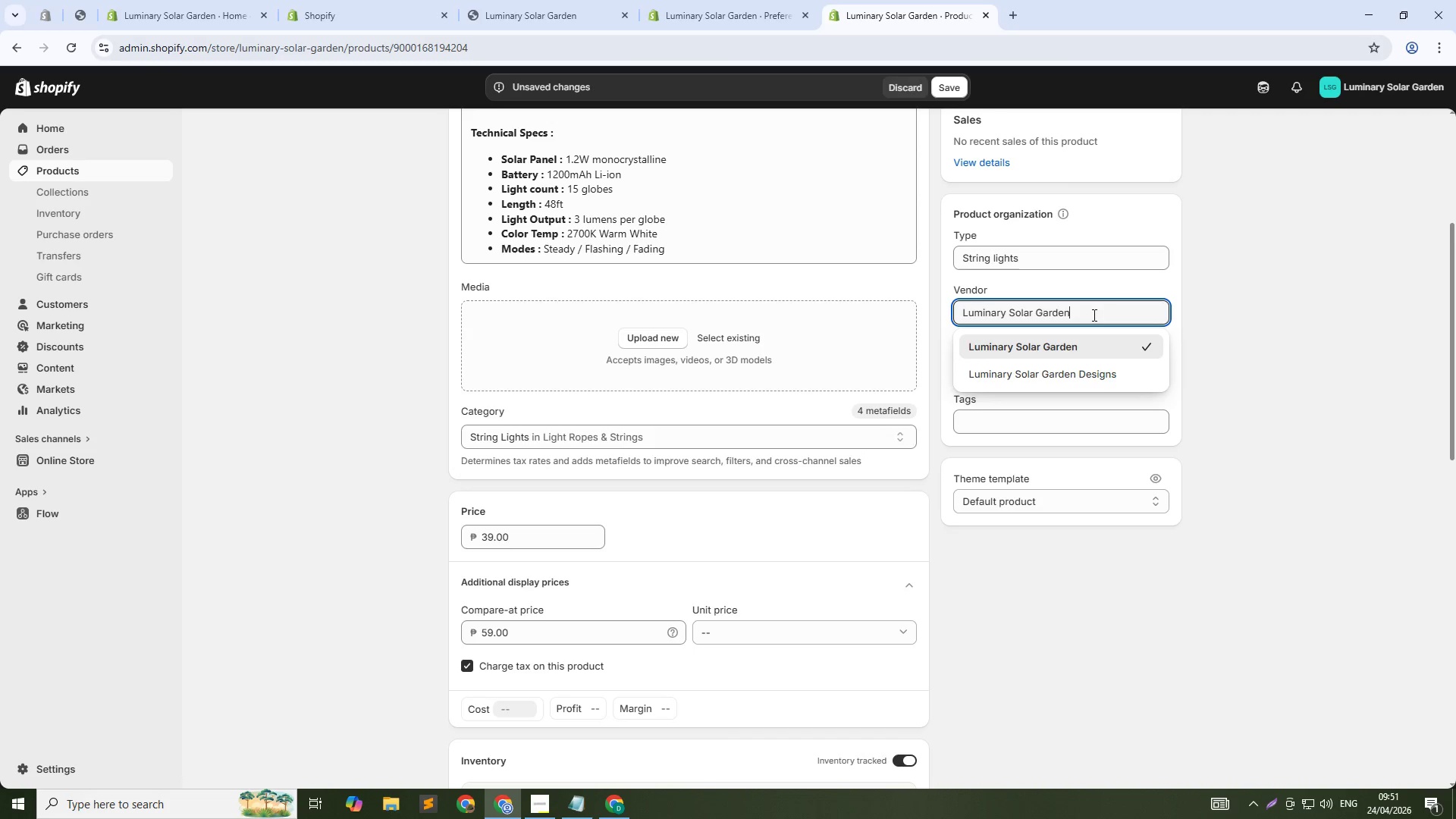 
key(Space)
 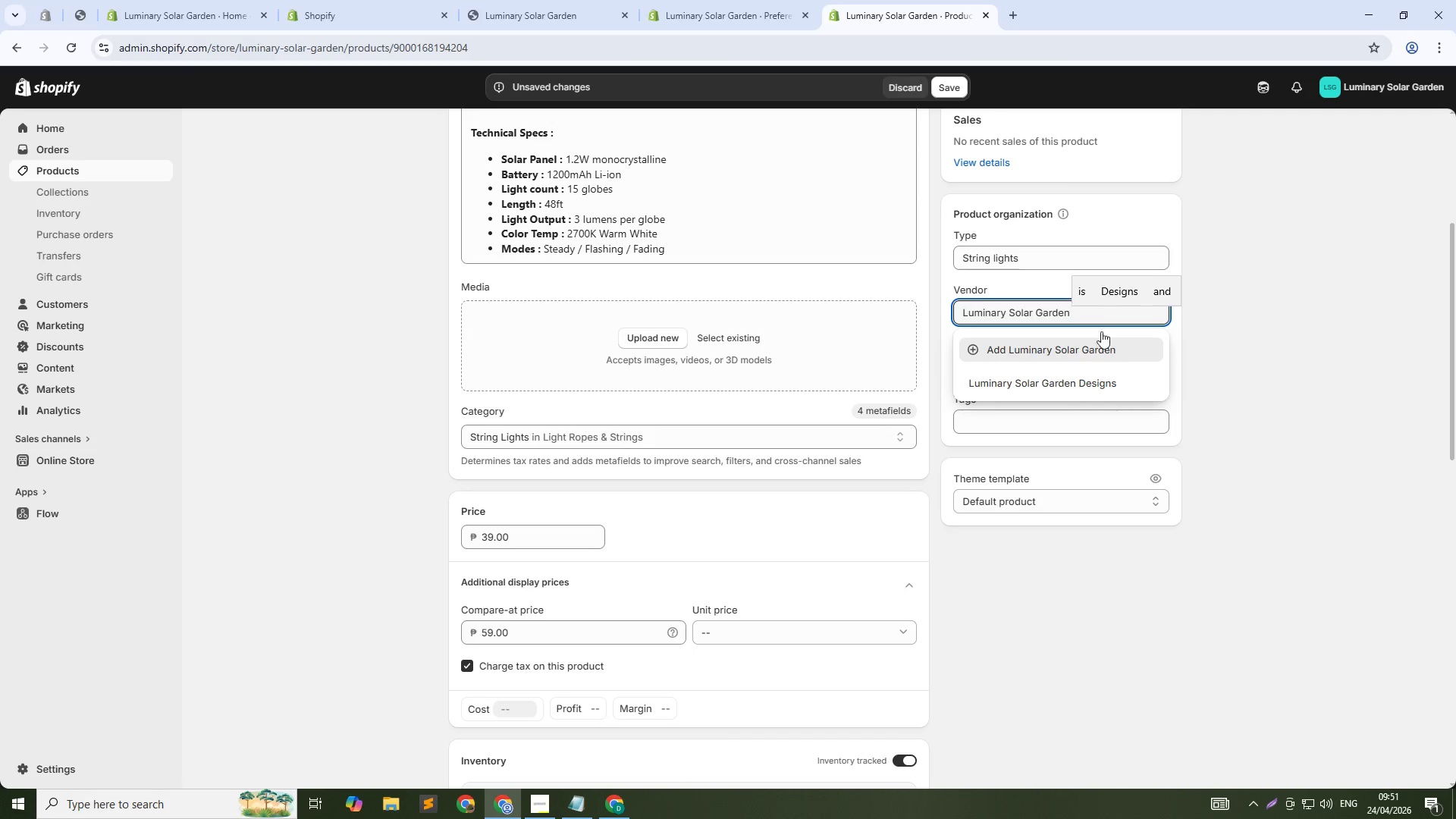 
left_click([1098, 315])
 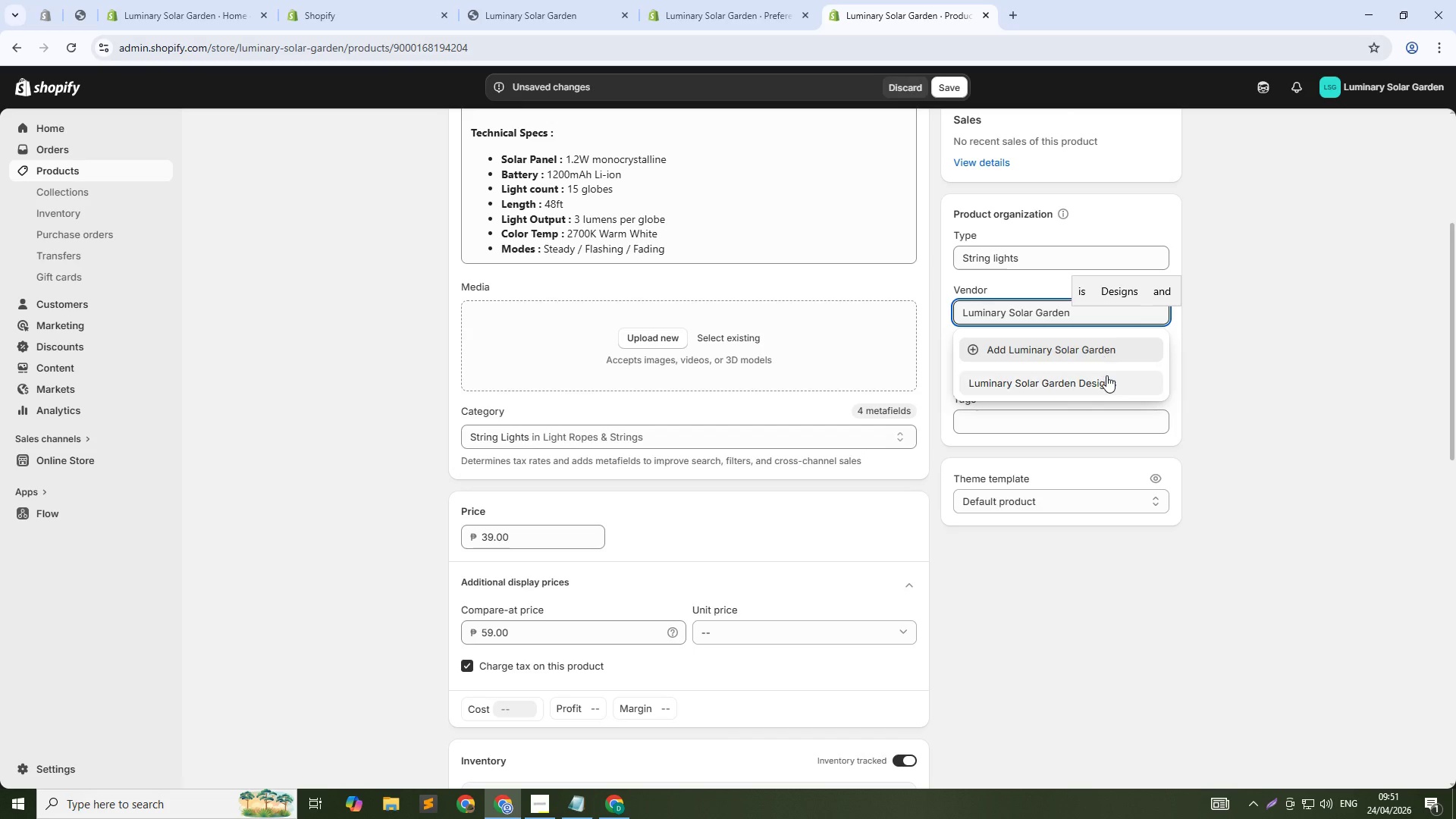 
left_click([1106, 378])
 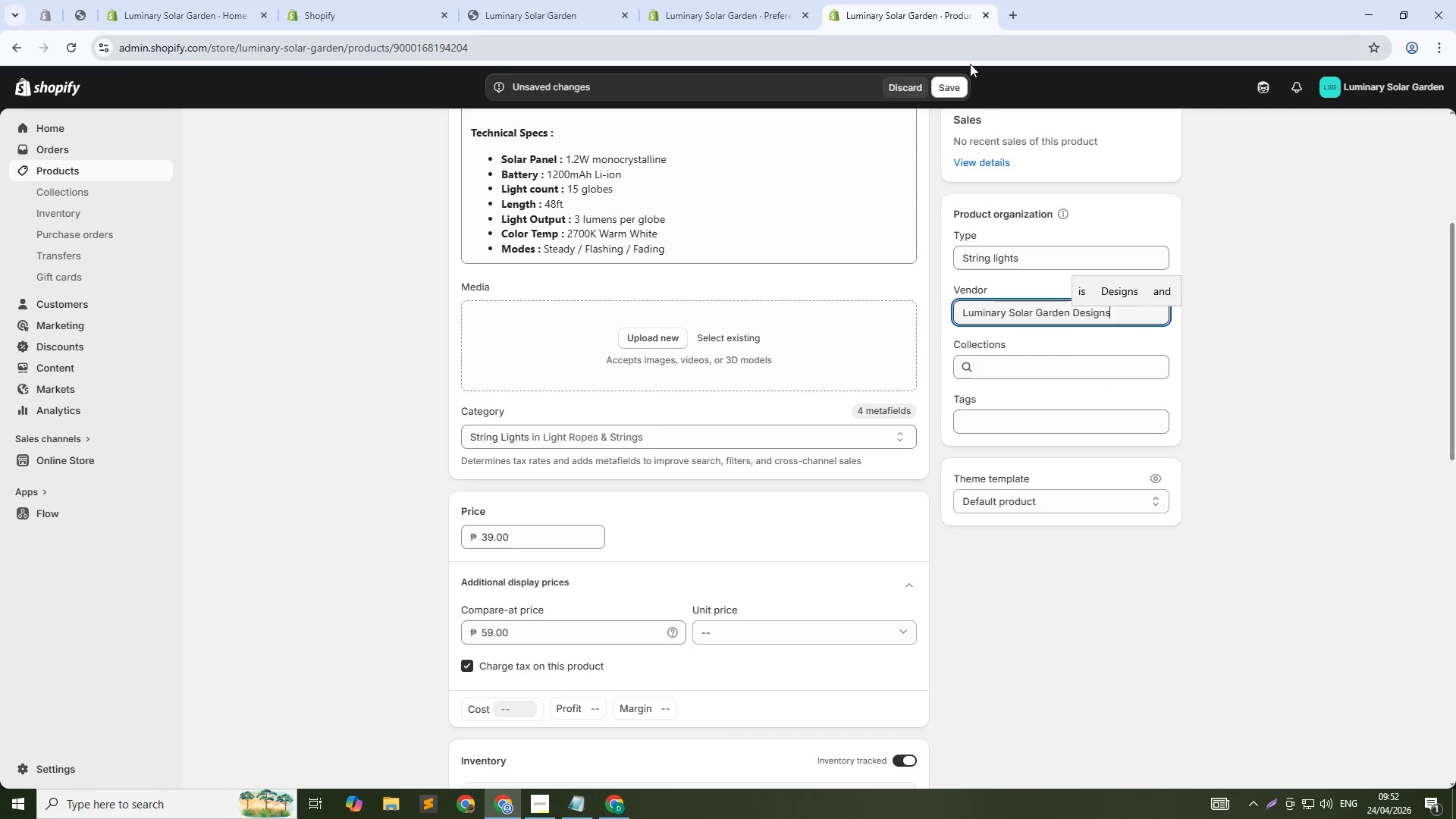 
left_click([959, 89])
 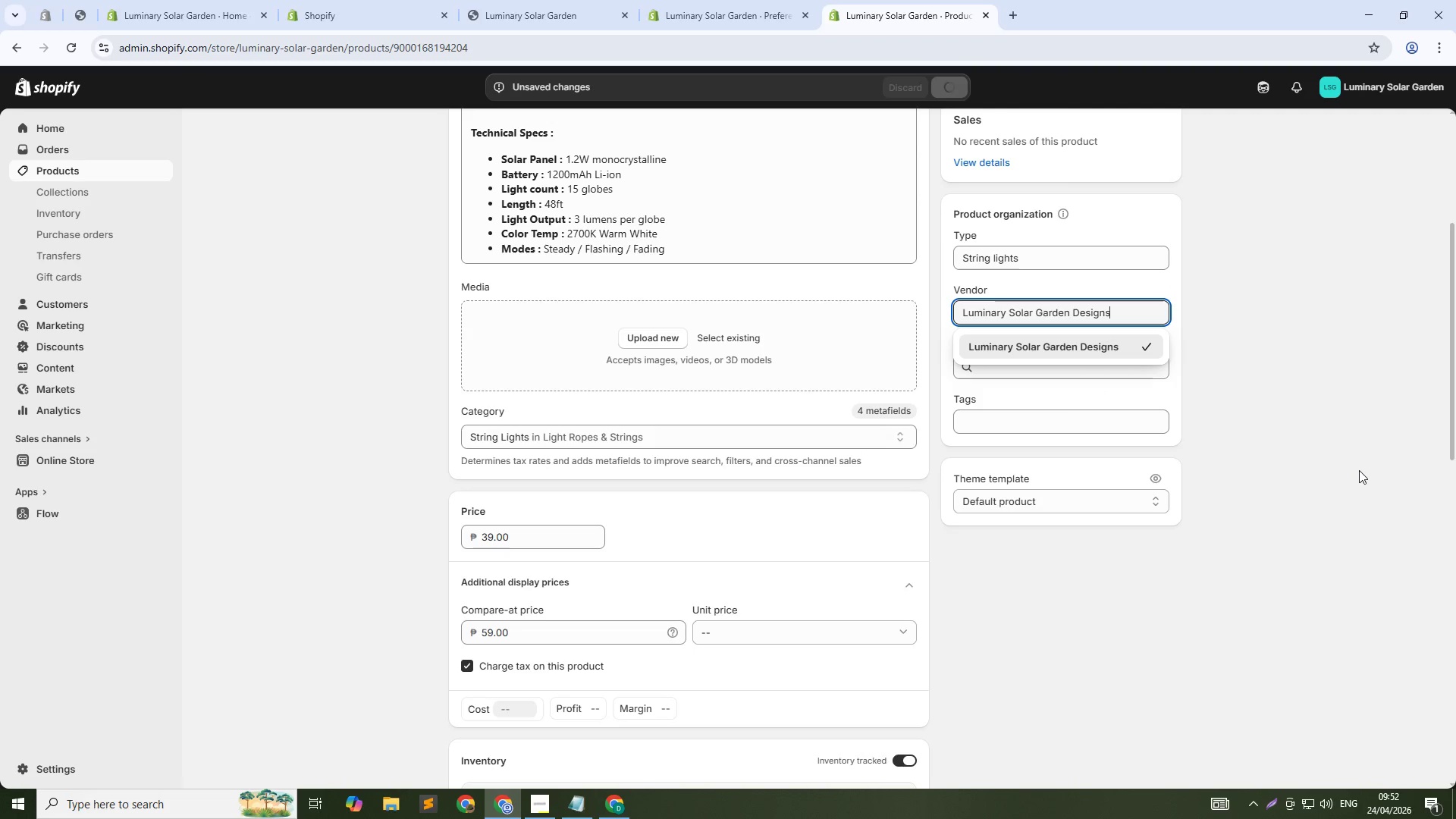 
left_click([1359, 470])
 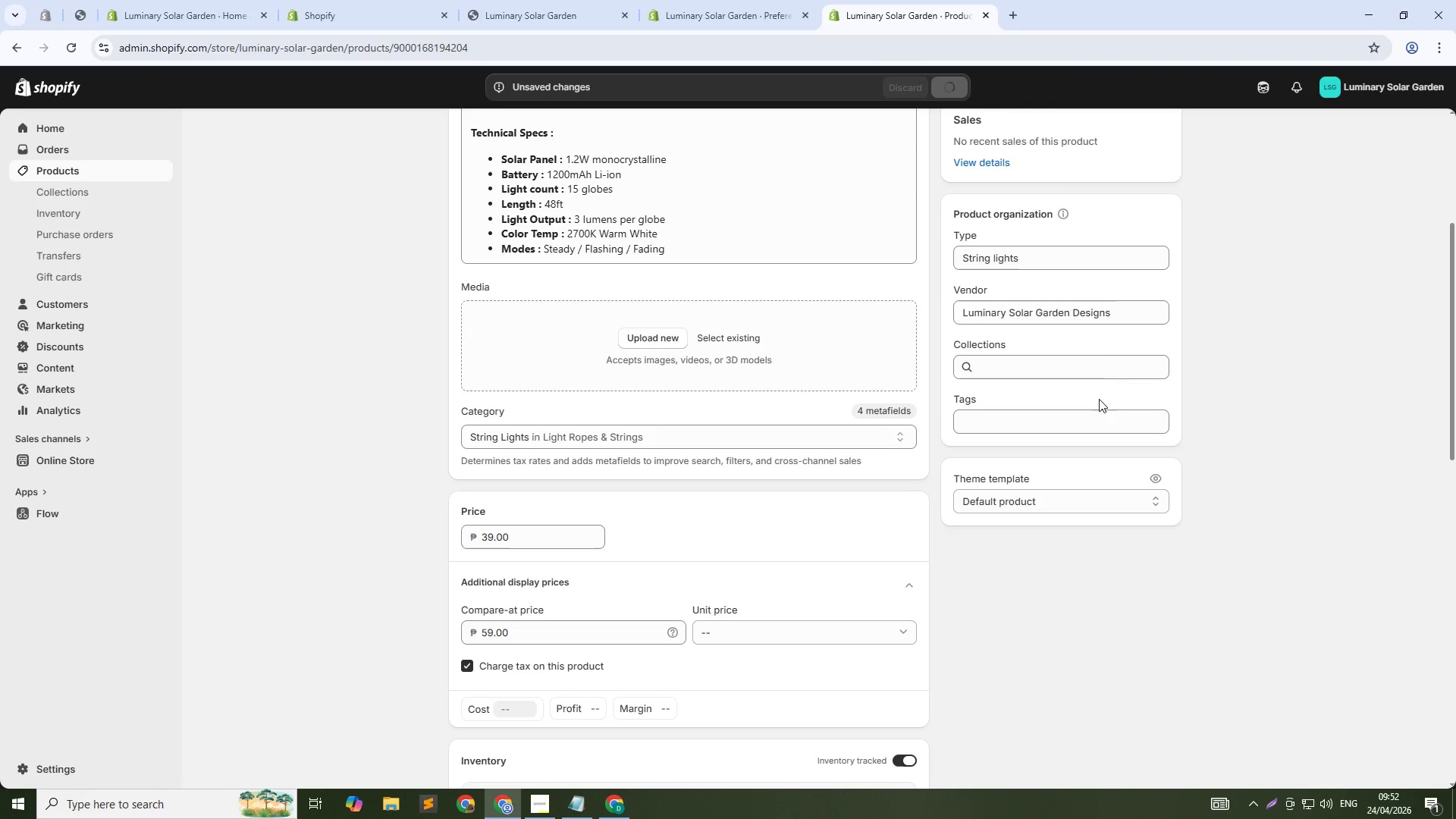 
left_click([1041, 416])
 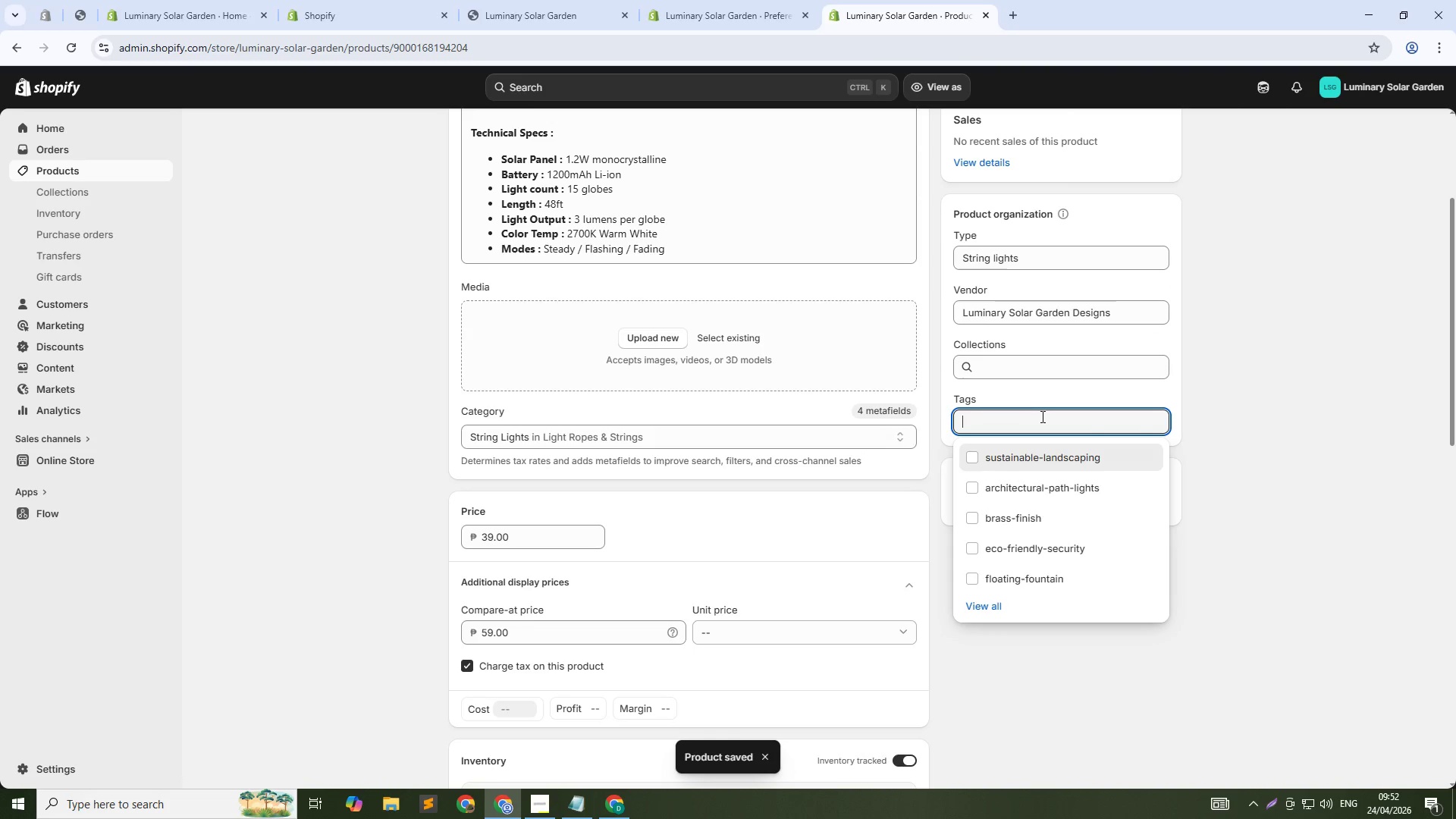 
type(eco-frie)
 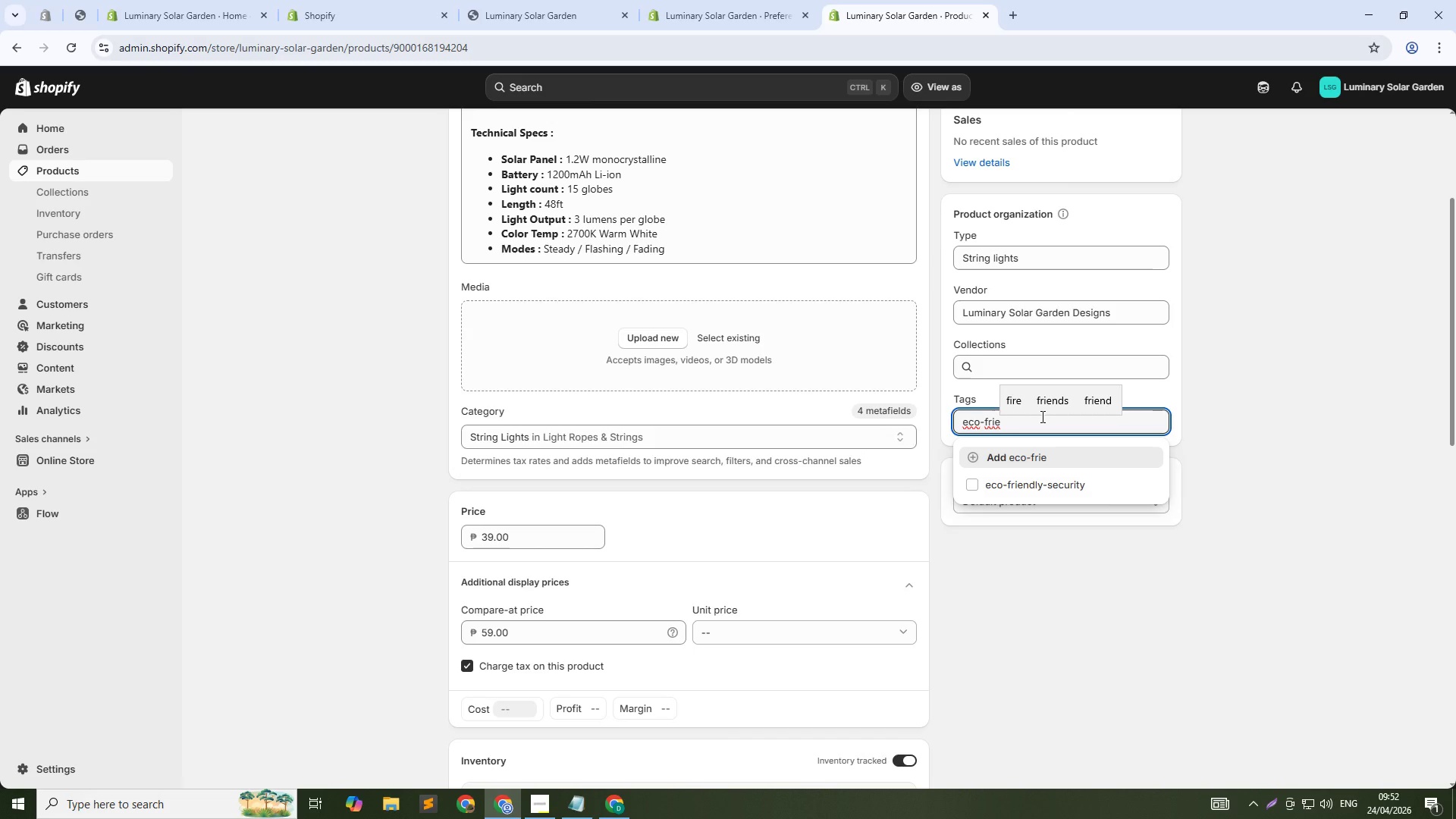 
left_click([1070, 493])
 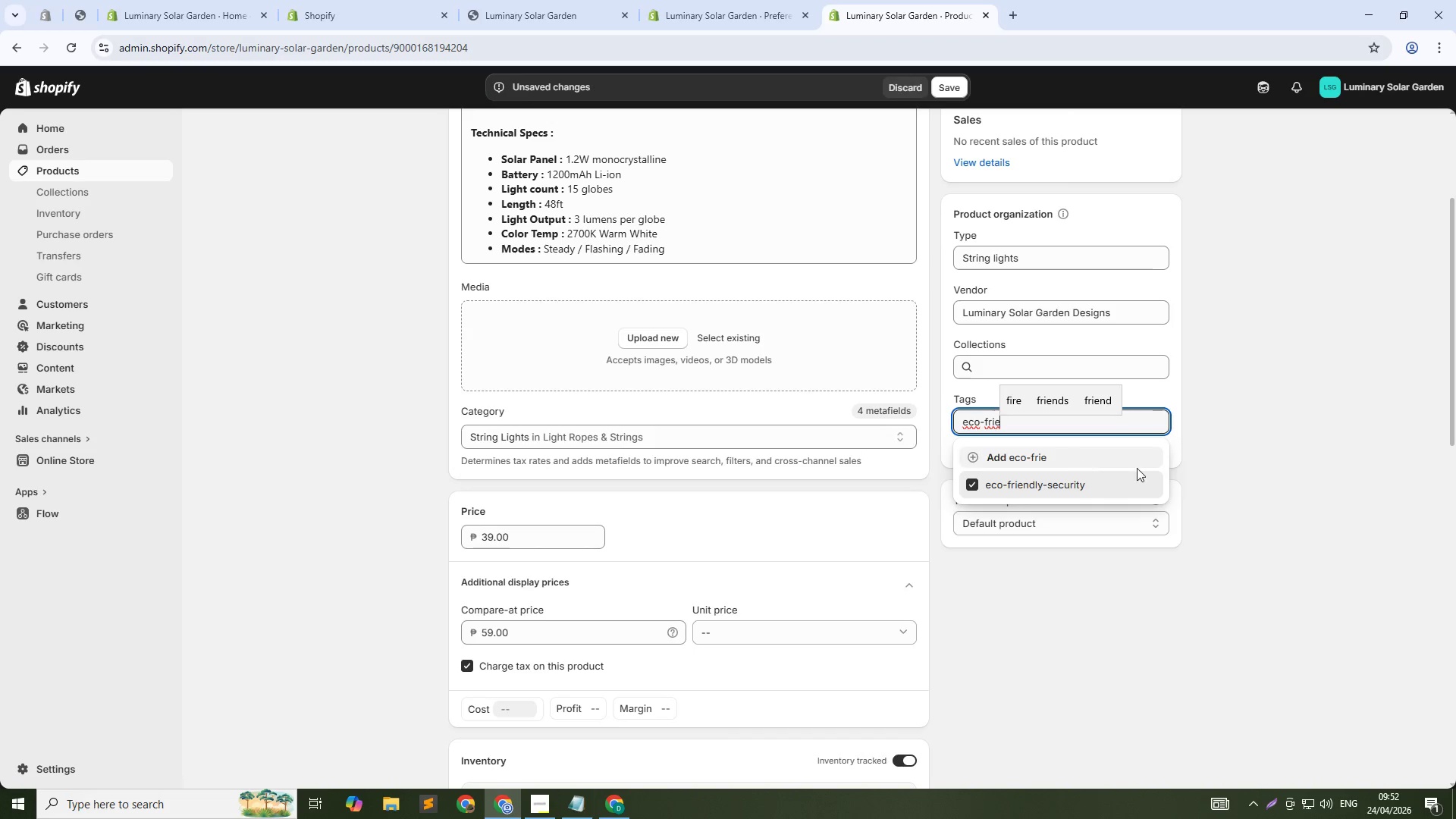 
left_click([1207, 468])
 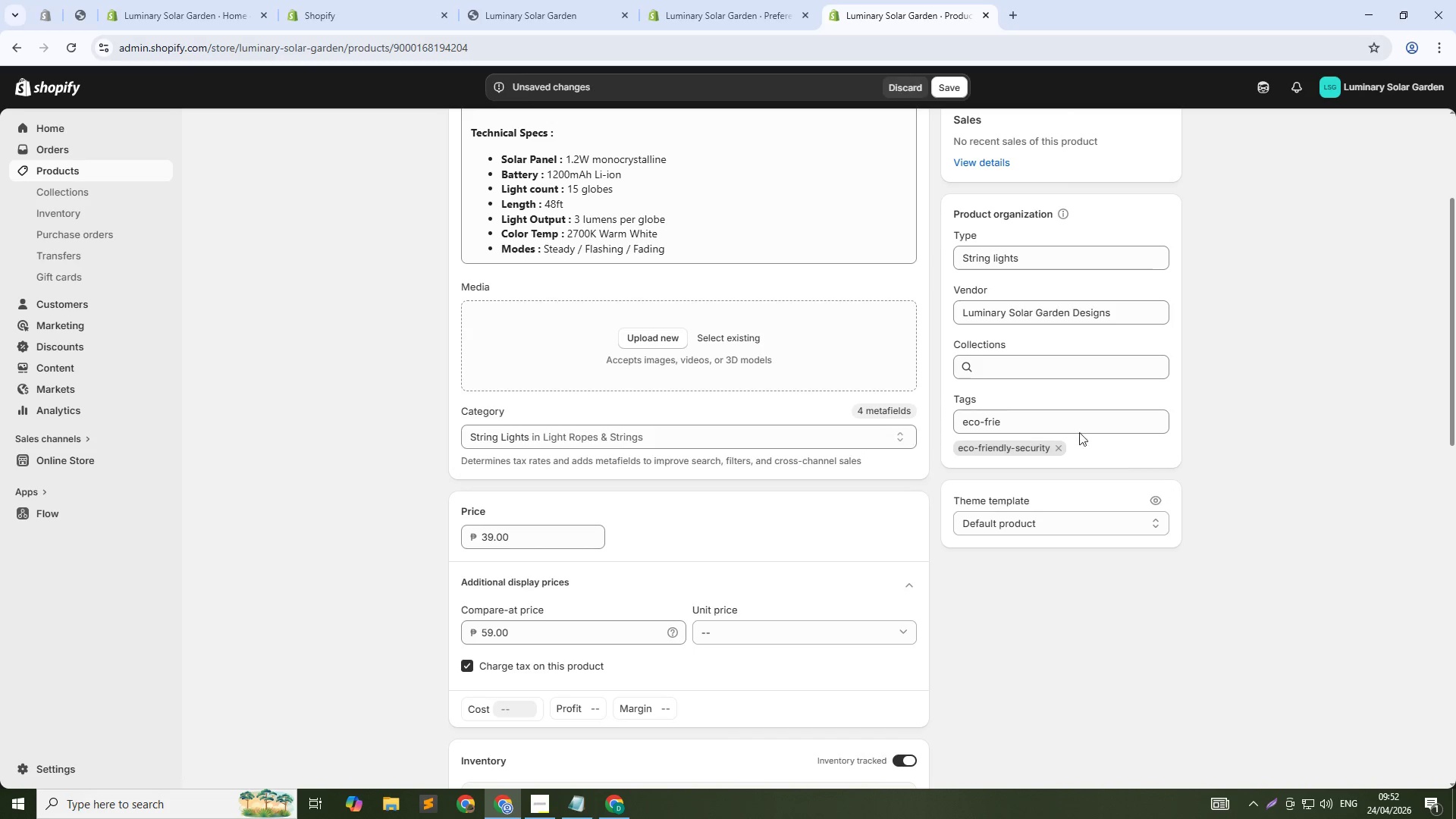 
left_click([1064, 421])
 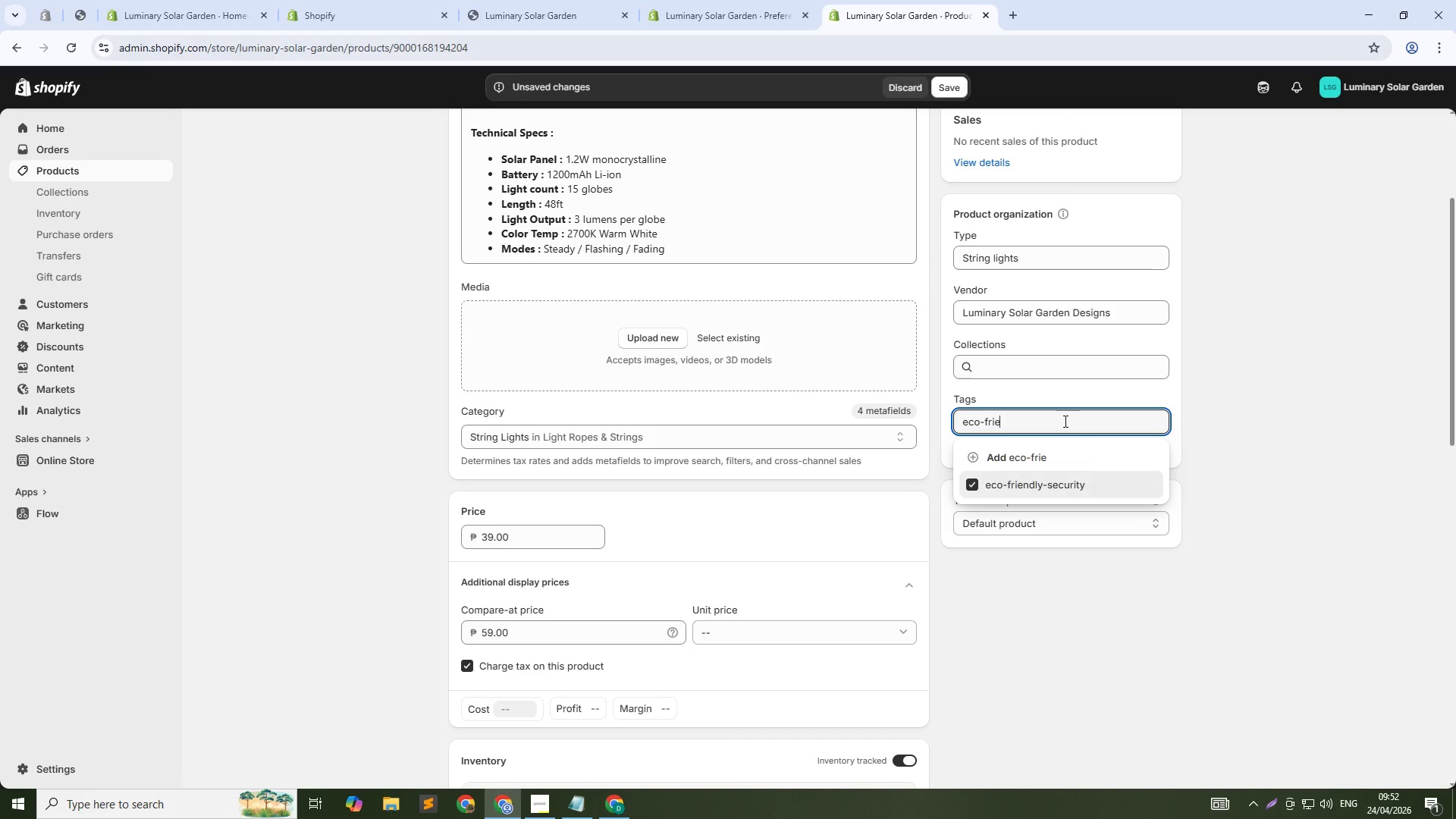 
left_click_drag(start_coordinate=[1064, 421], to_coordinate=[802, 420])
 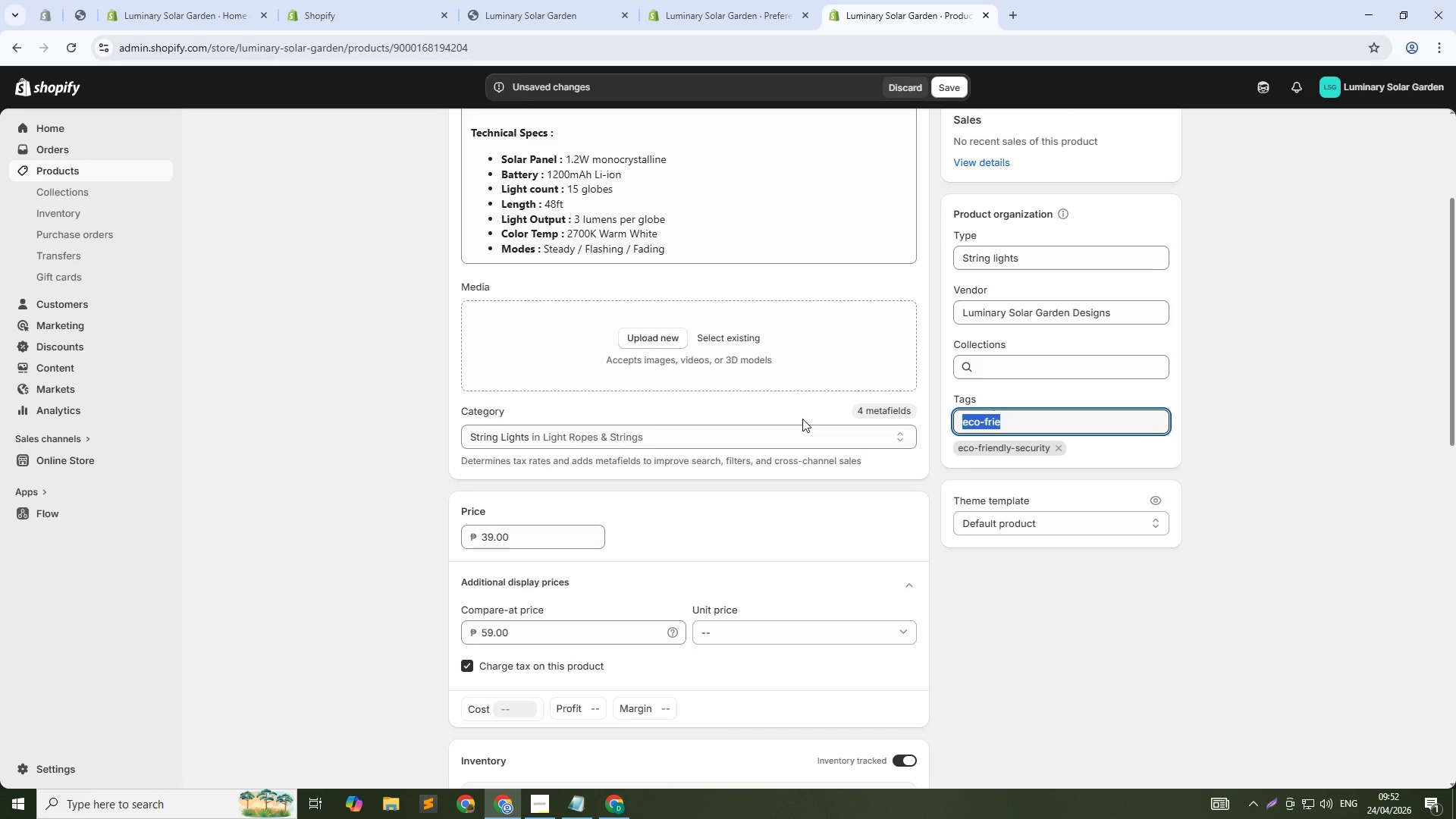 
key(Backspace)
type(solar)
 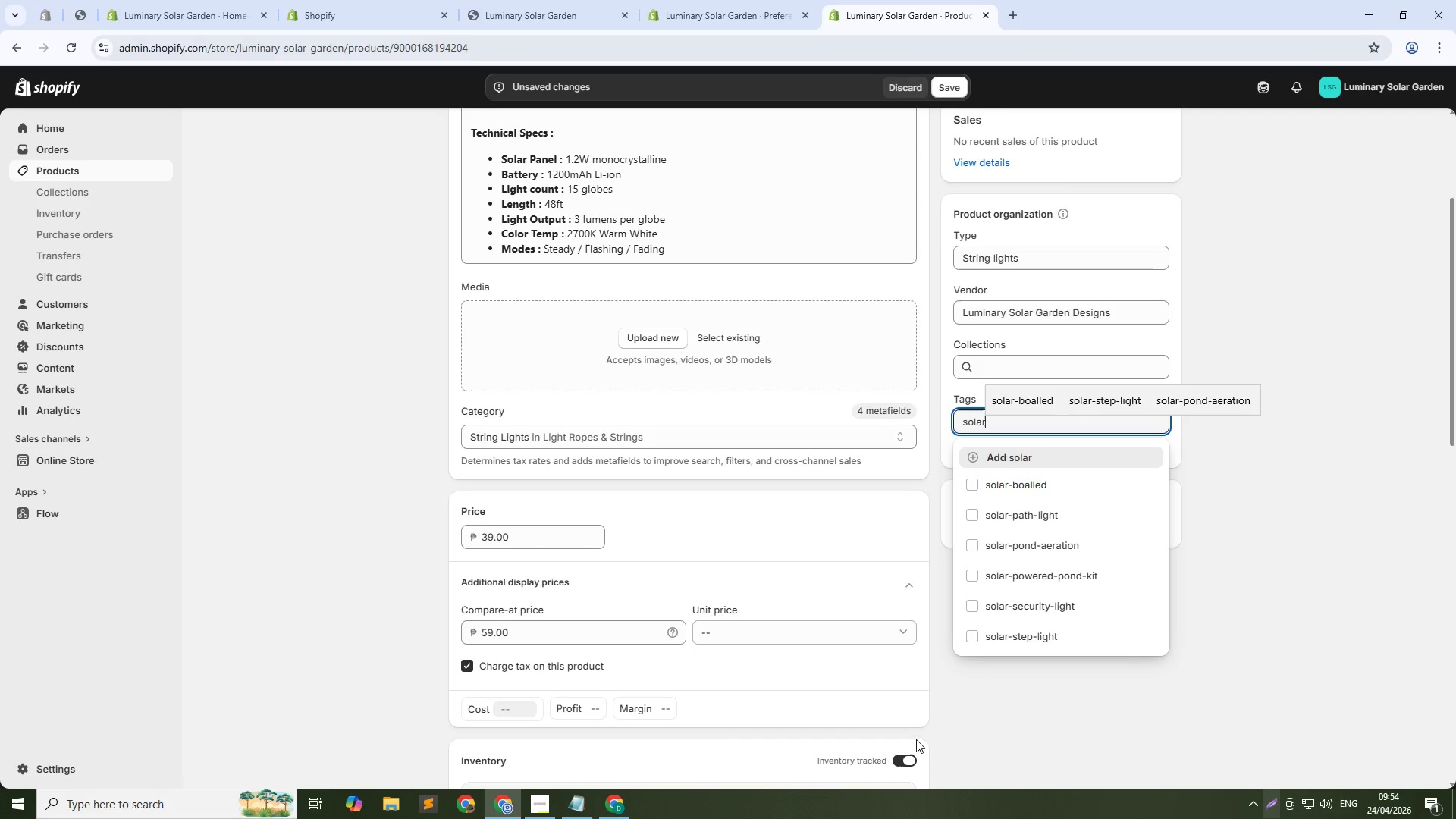 
wait(153.86)
 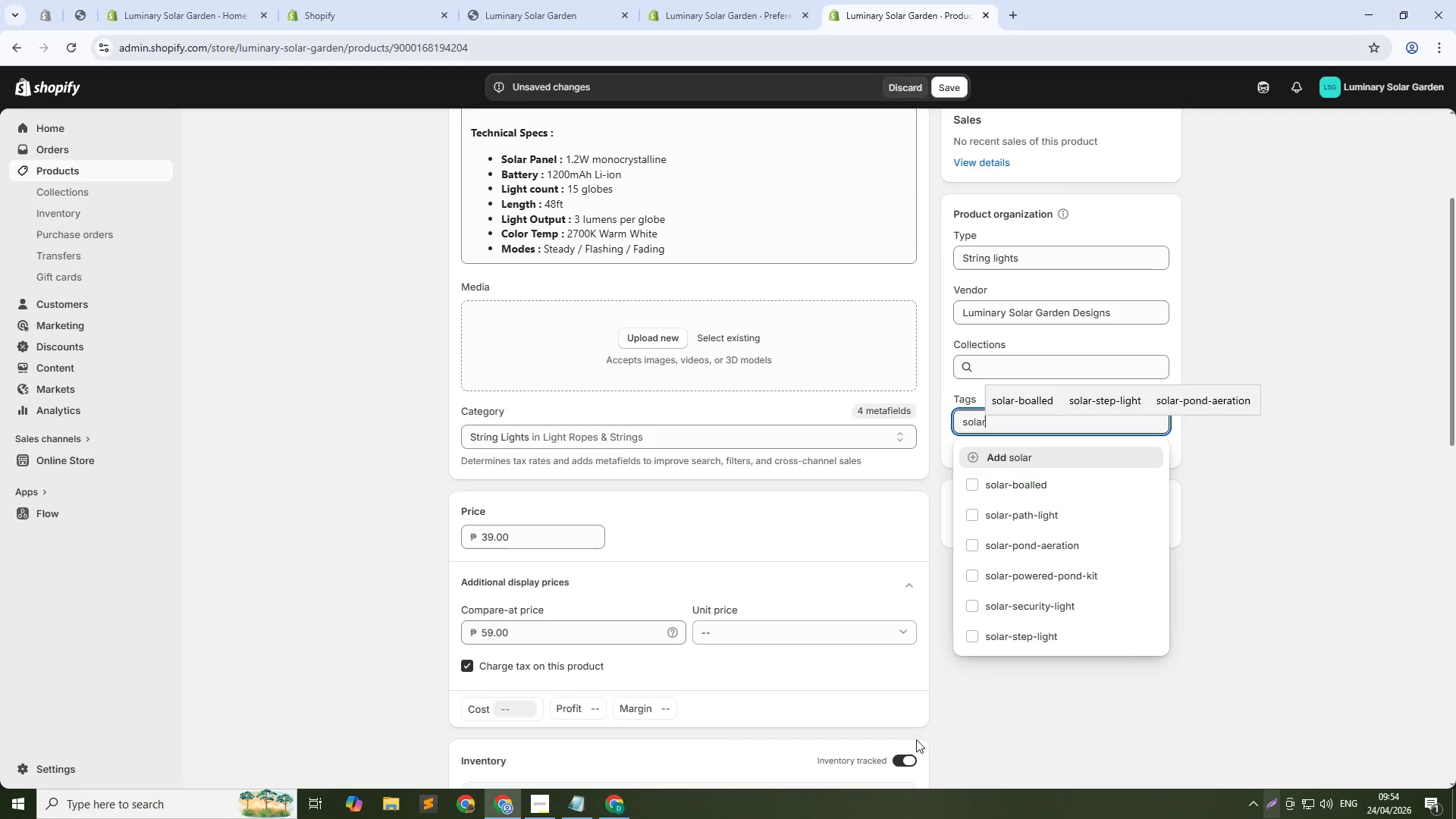 
type(-st)
 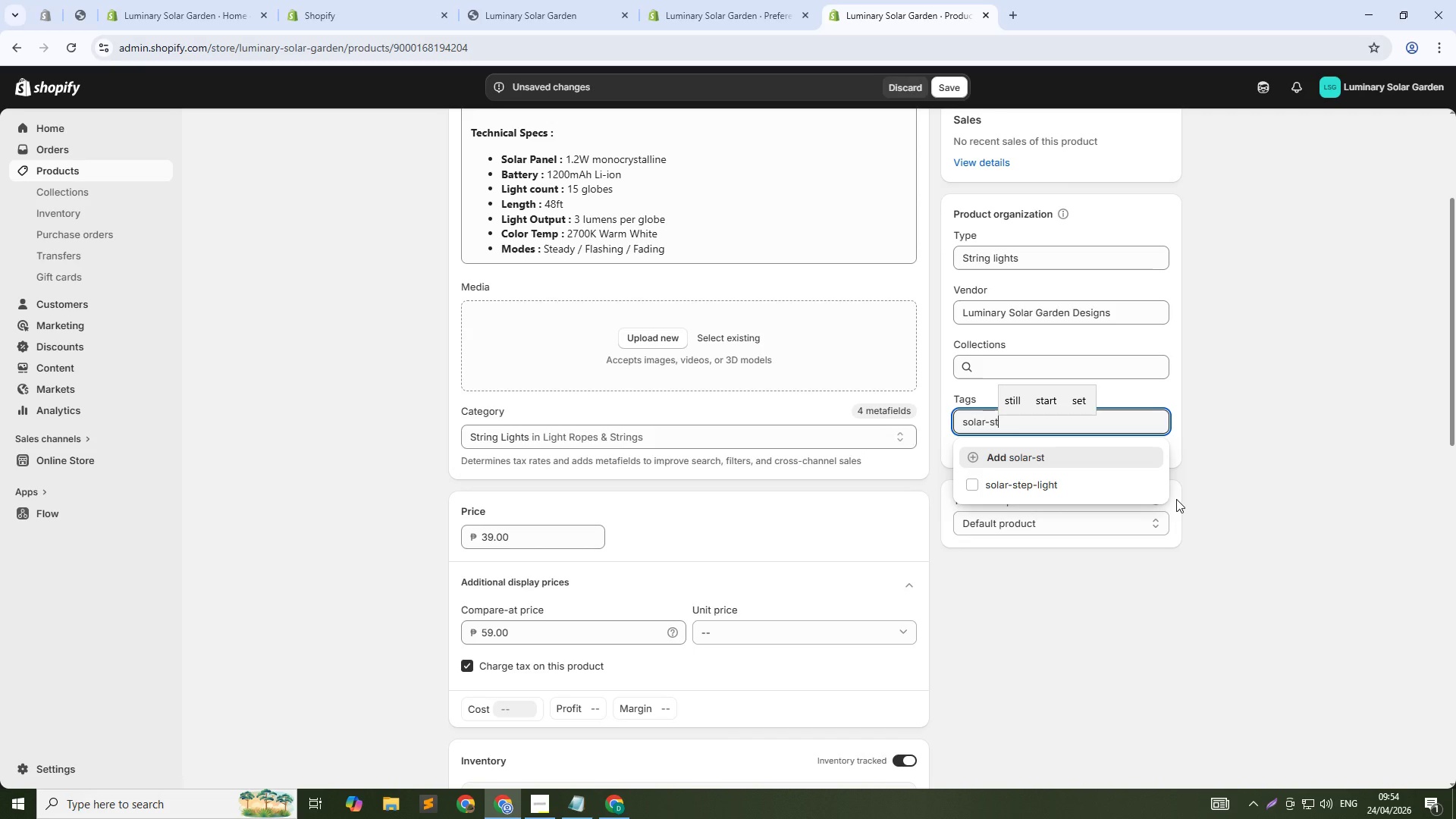 
type(ring-lights)
 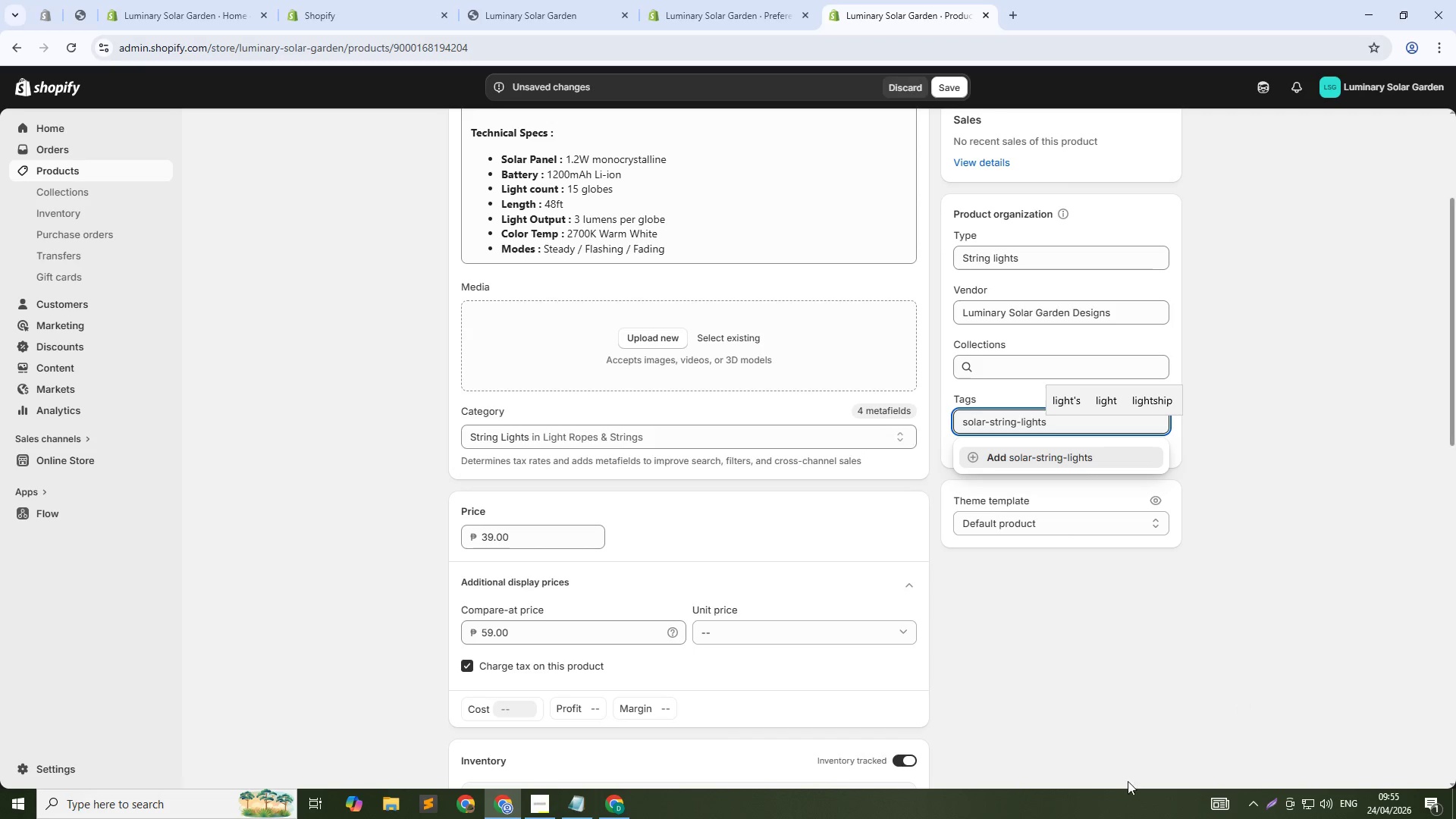 
left_click([1039, 455])
 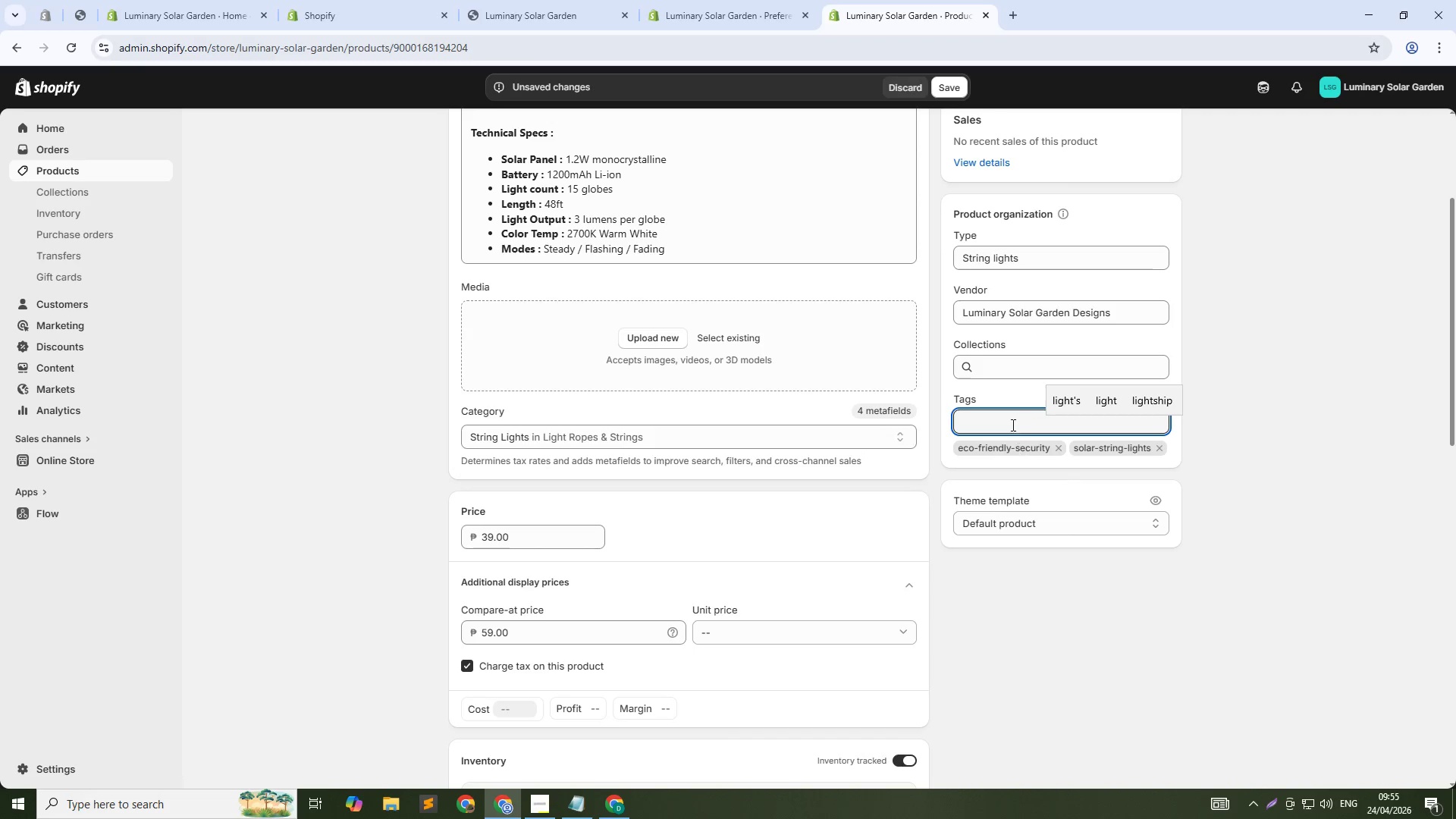 
left_click([1011, 422])
 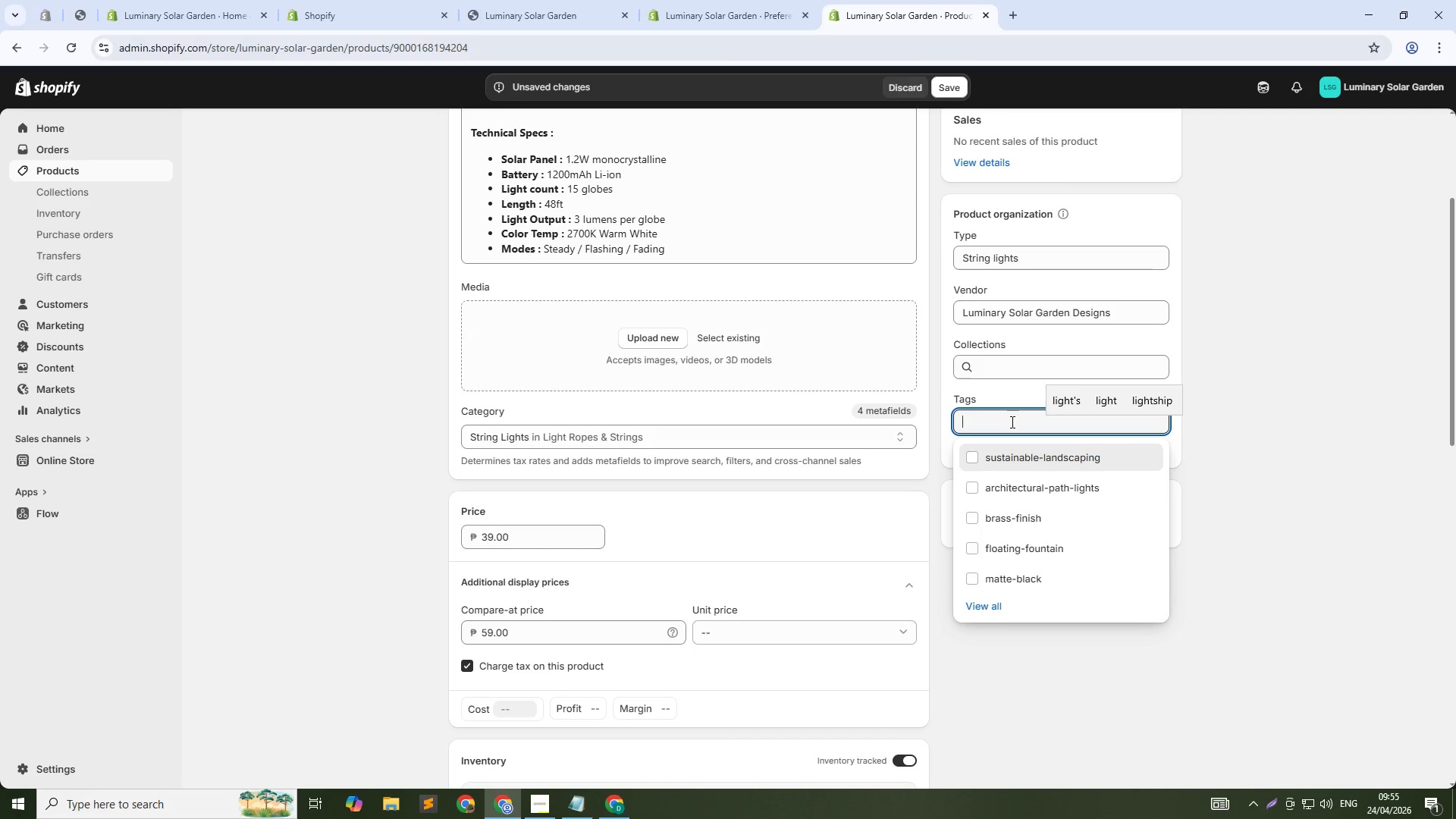 
type(patio-lighting)
 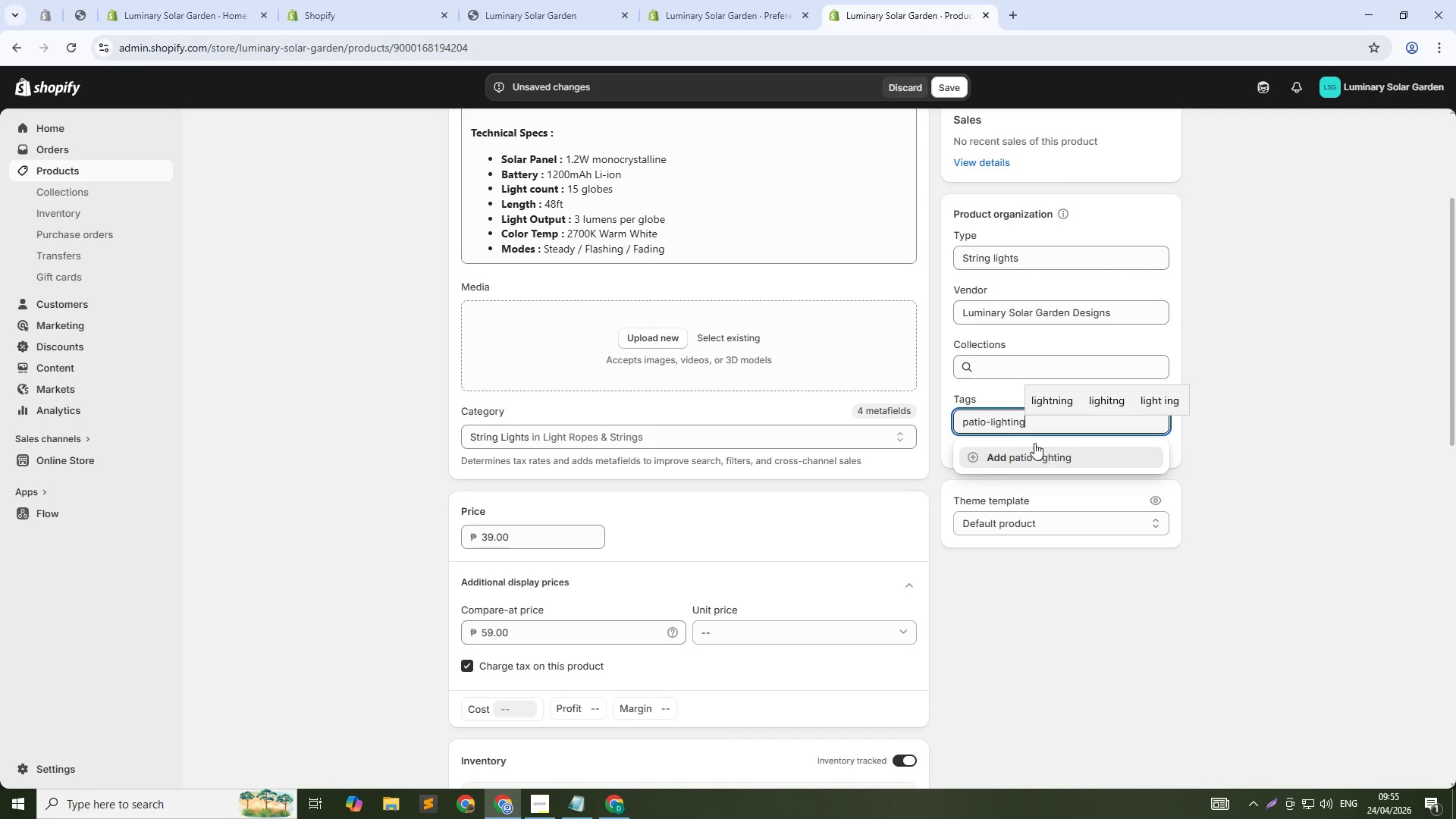 
left_click([994, 407])
 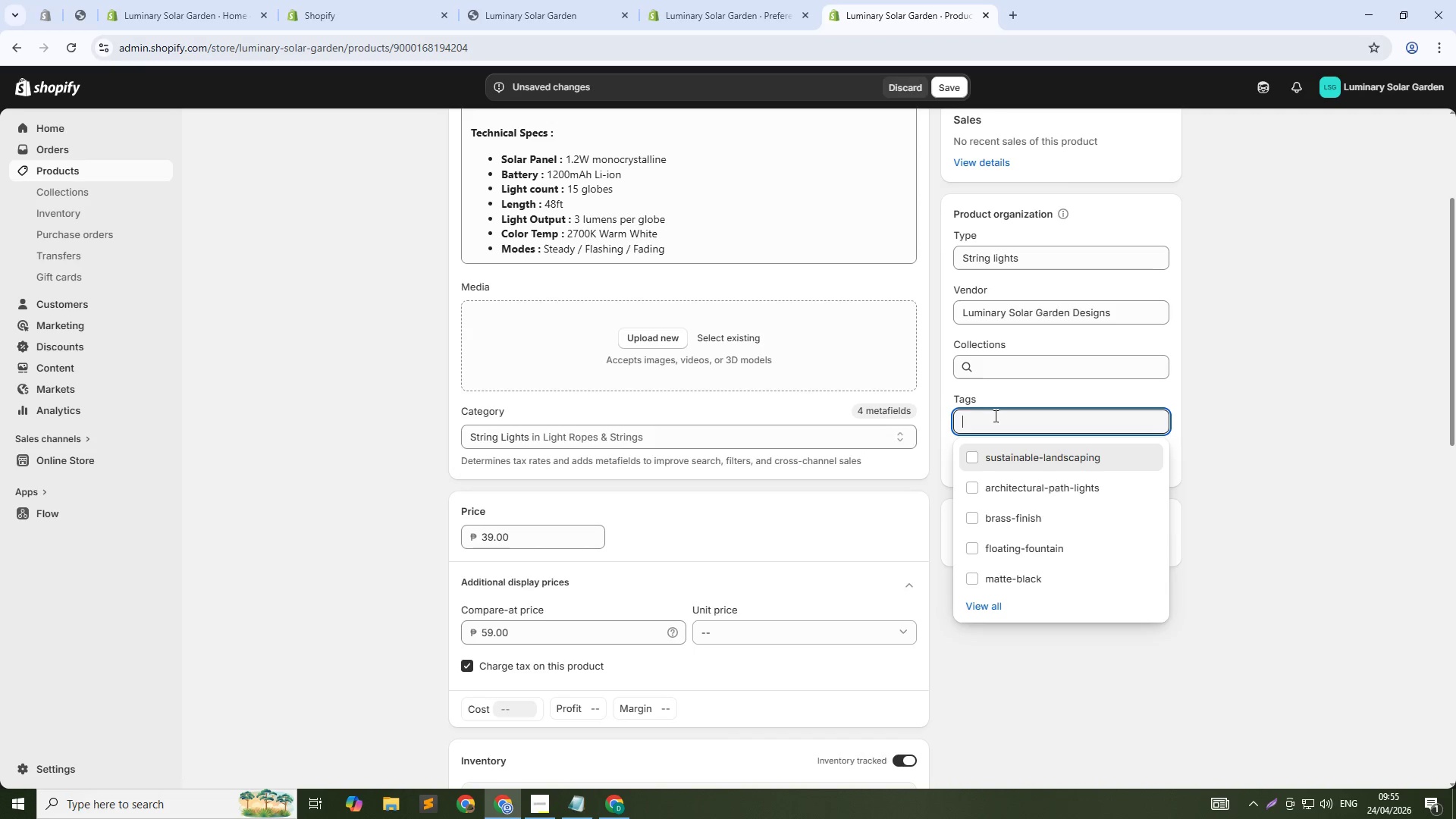 
type(sustainable-landscaping)
 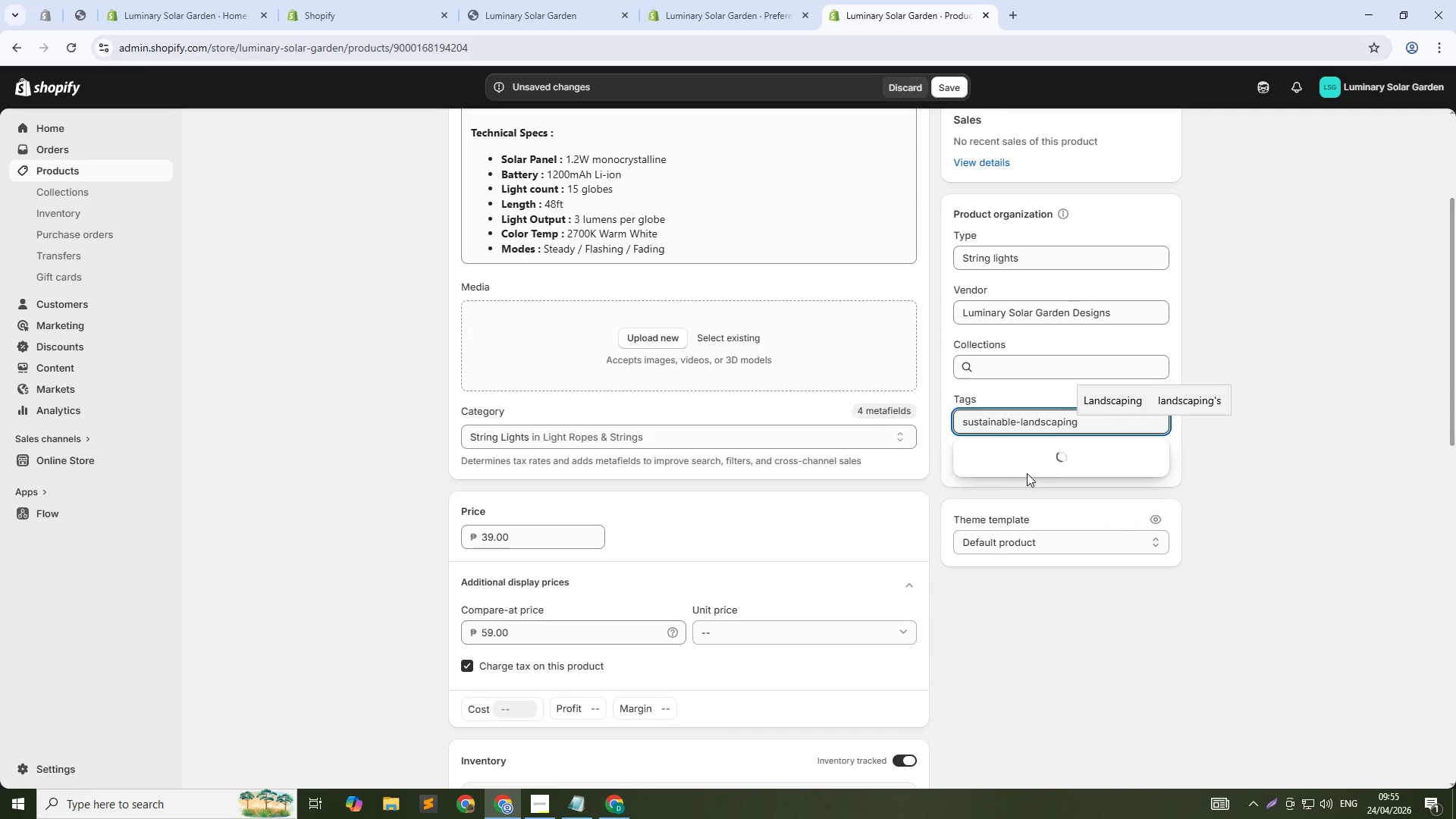 
left_click([1028, 452])
 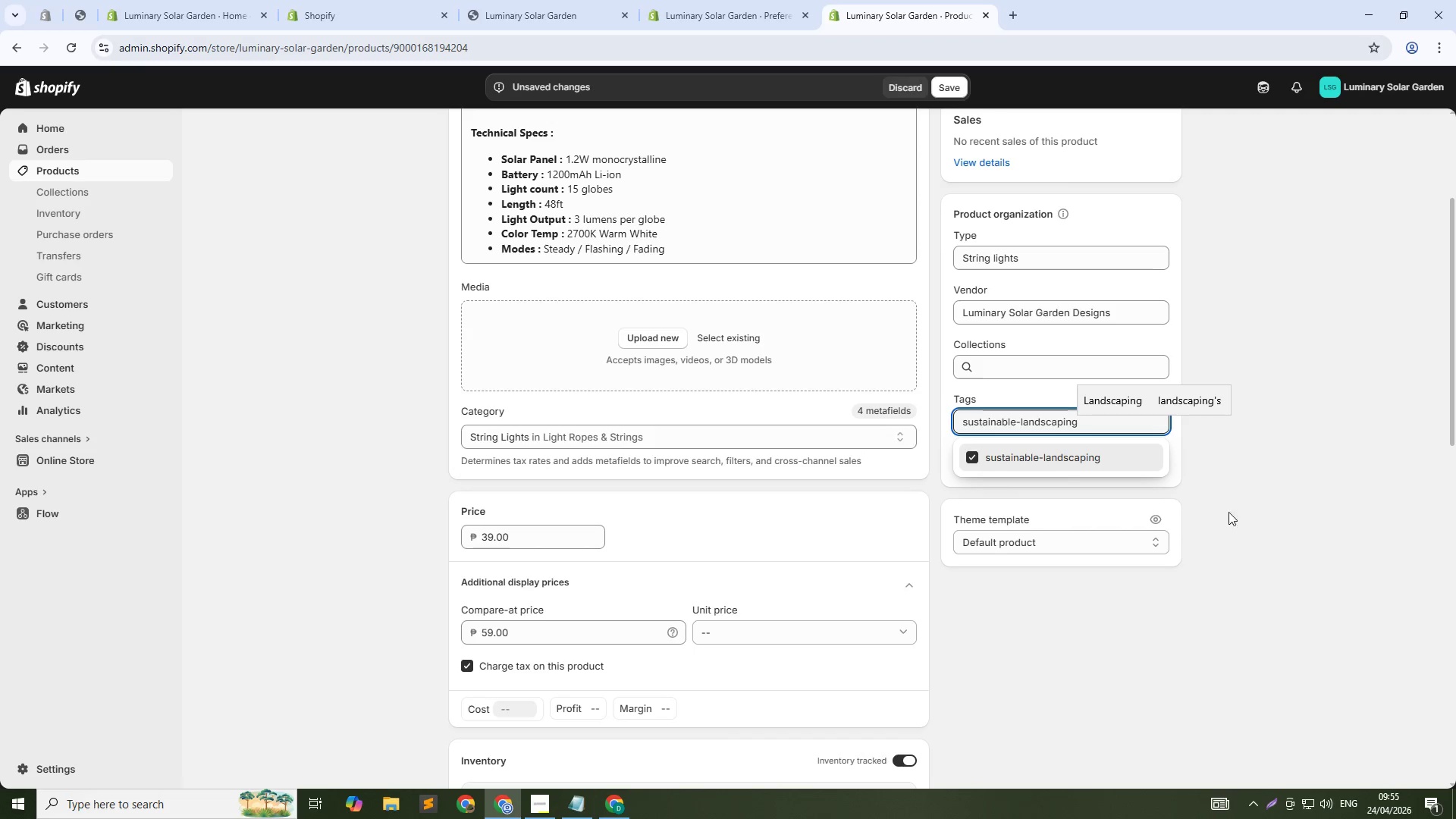 
left_click([1349, 506])
 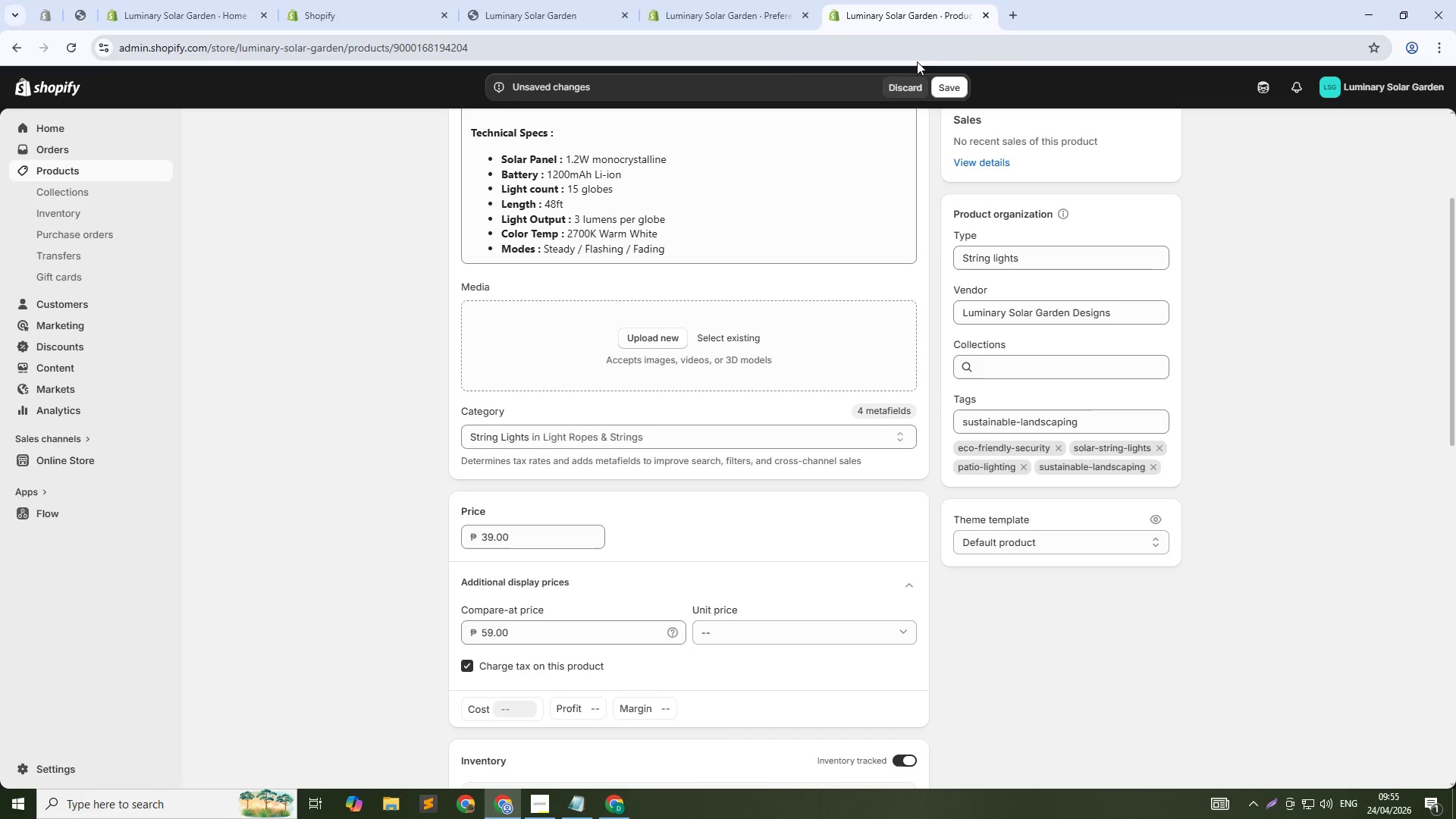 
left_click([942, 93])
 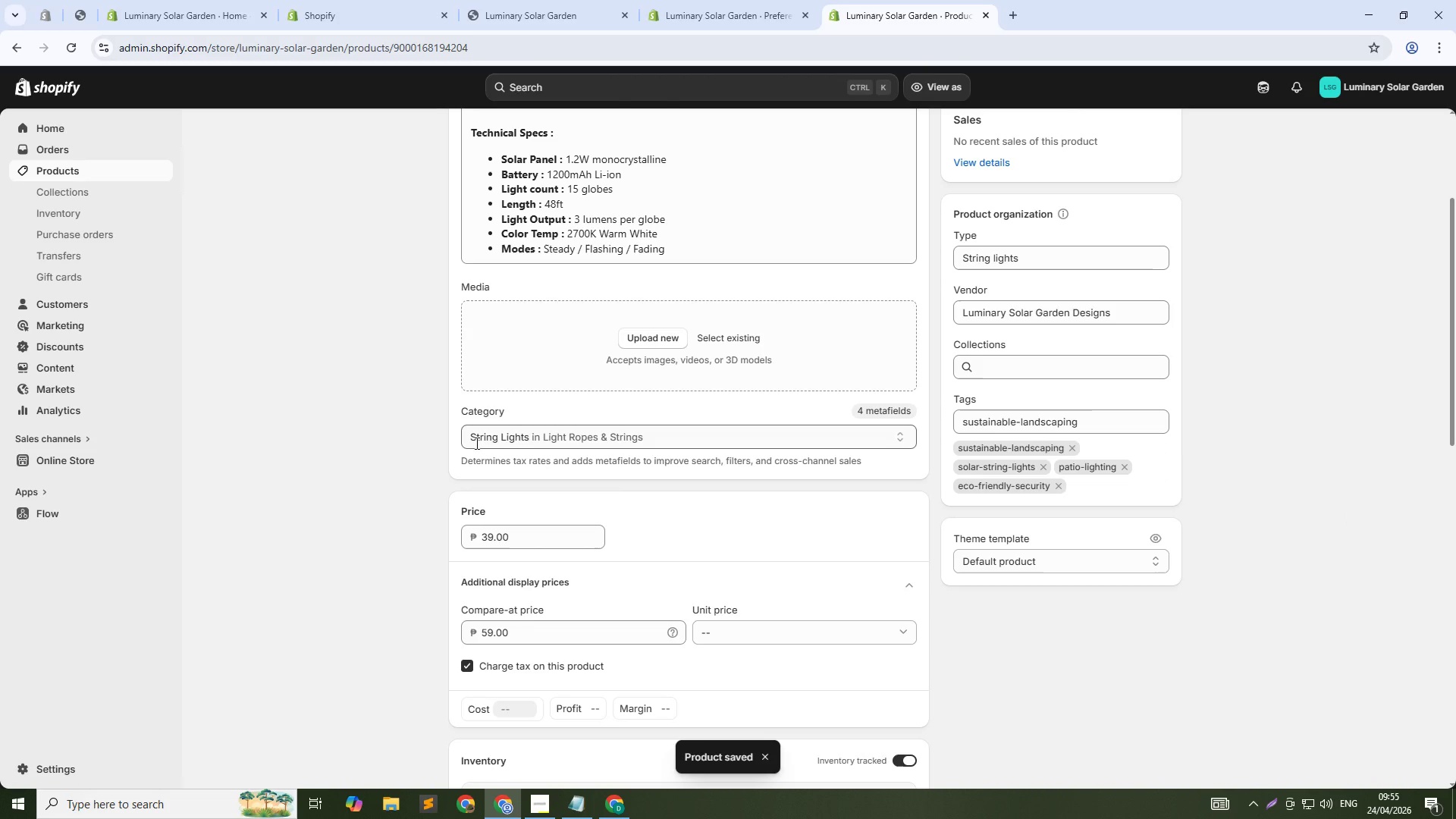 
wait(5.92)
 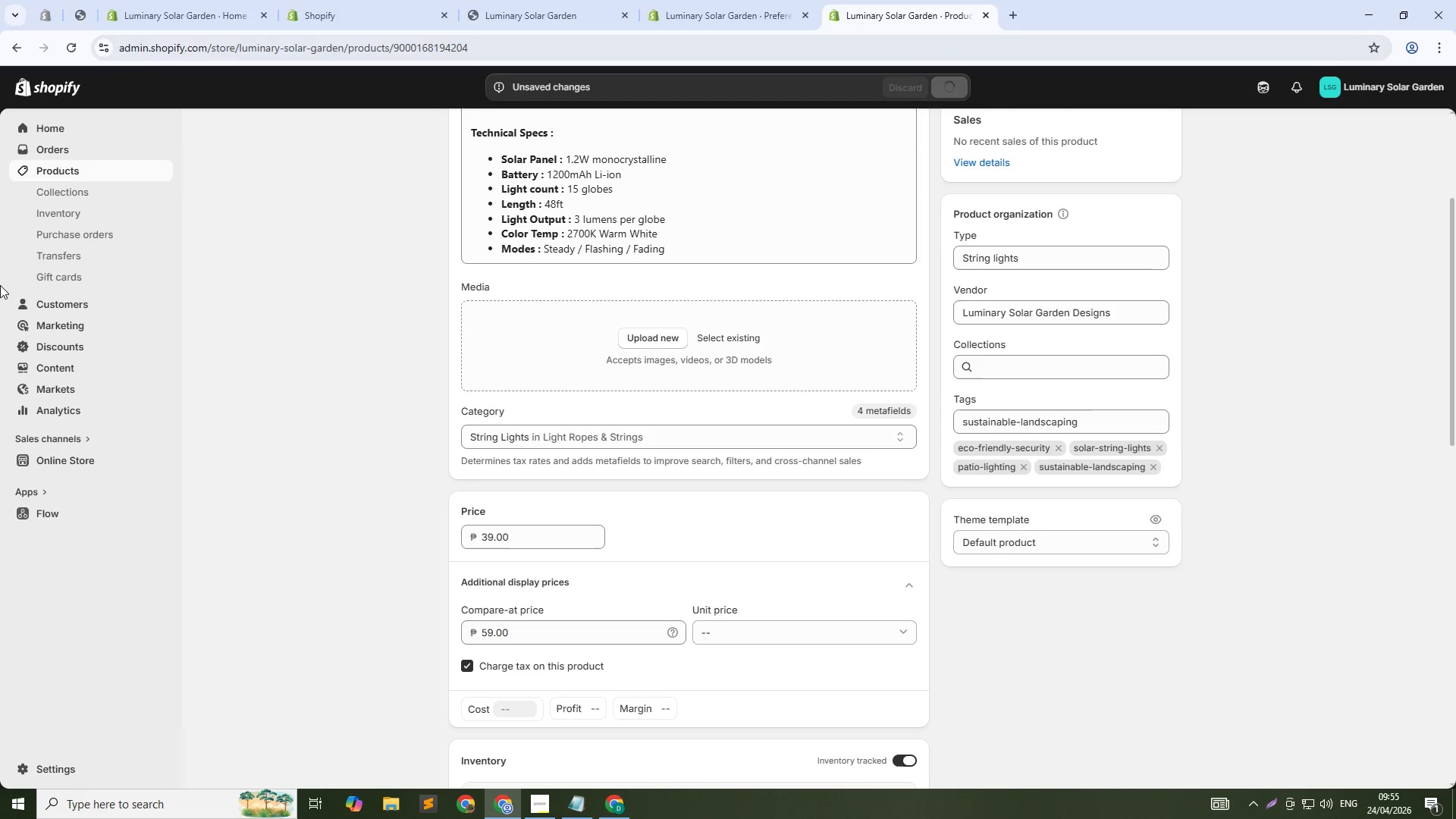 
scroll: coordinate [667, 743], scroll_direction: down, amount: 5.0
 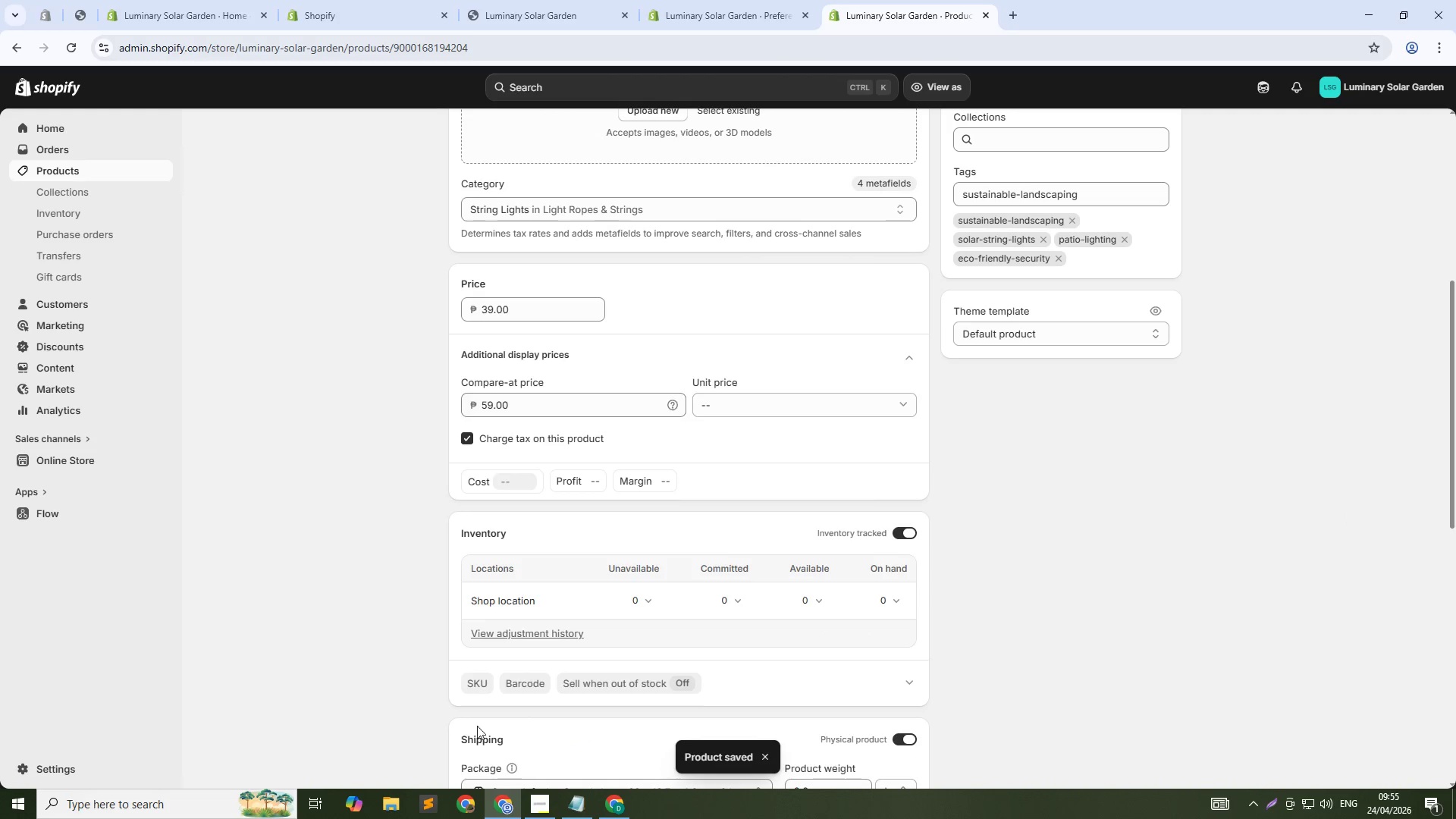 
left_click([479, 679])
 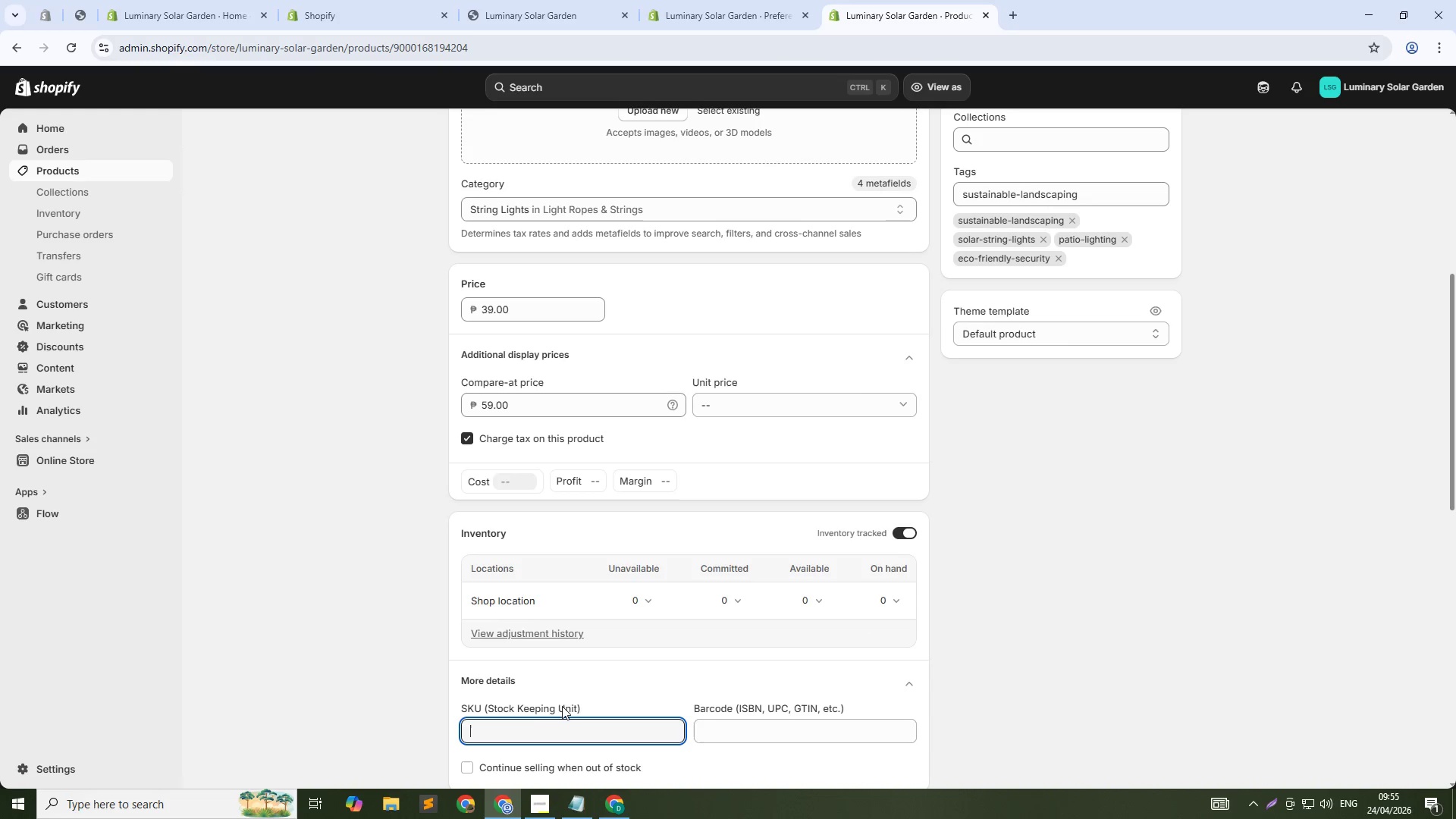 
left_click([544, 721])
 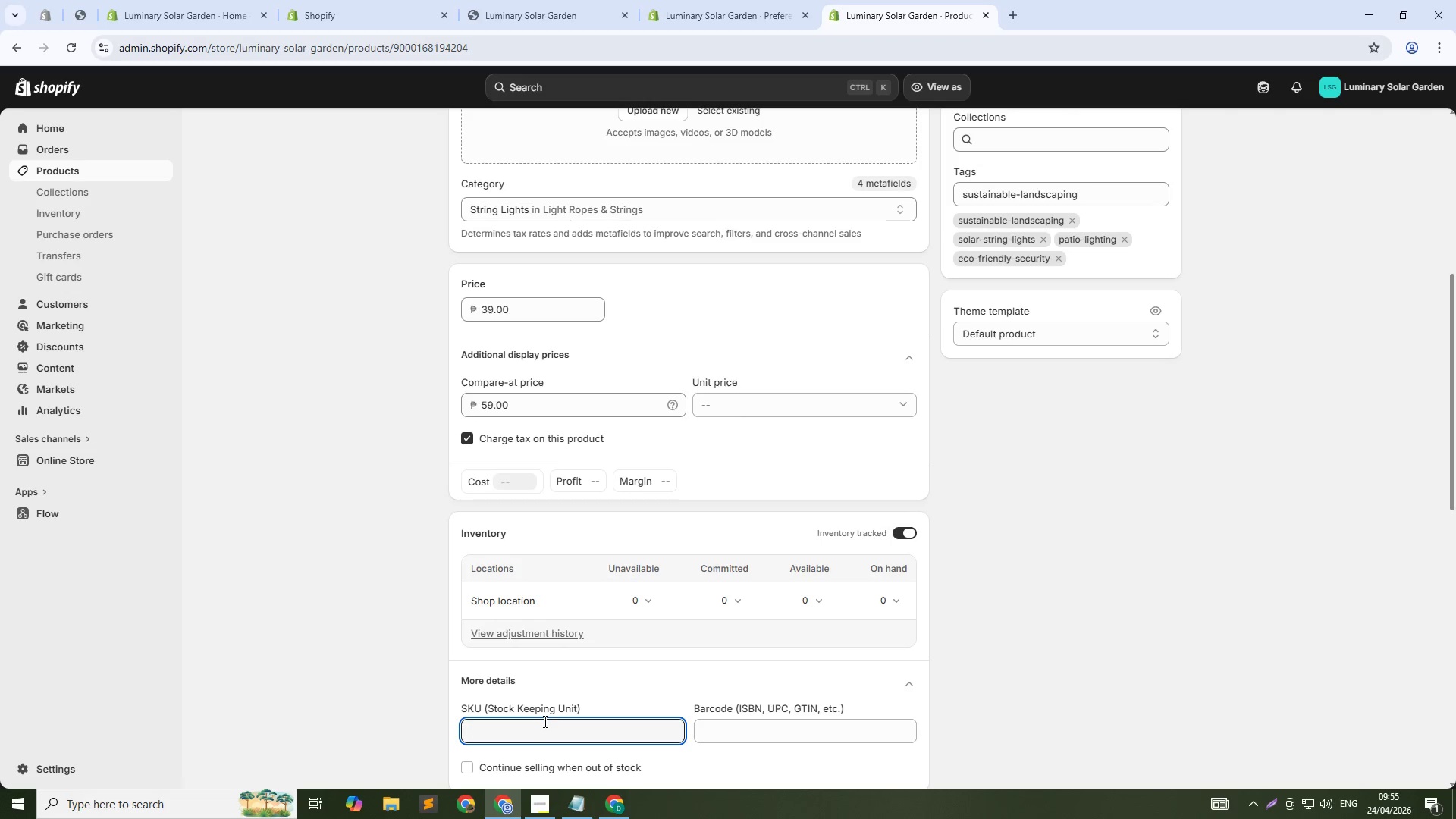 
scroll: coordinate [544, 721], scroll_direction: down, amount: 1.0
 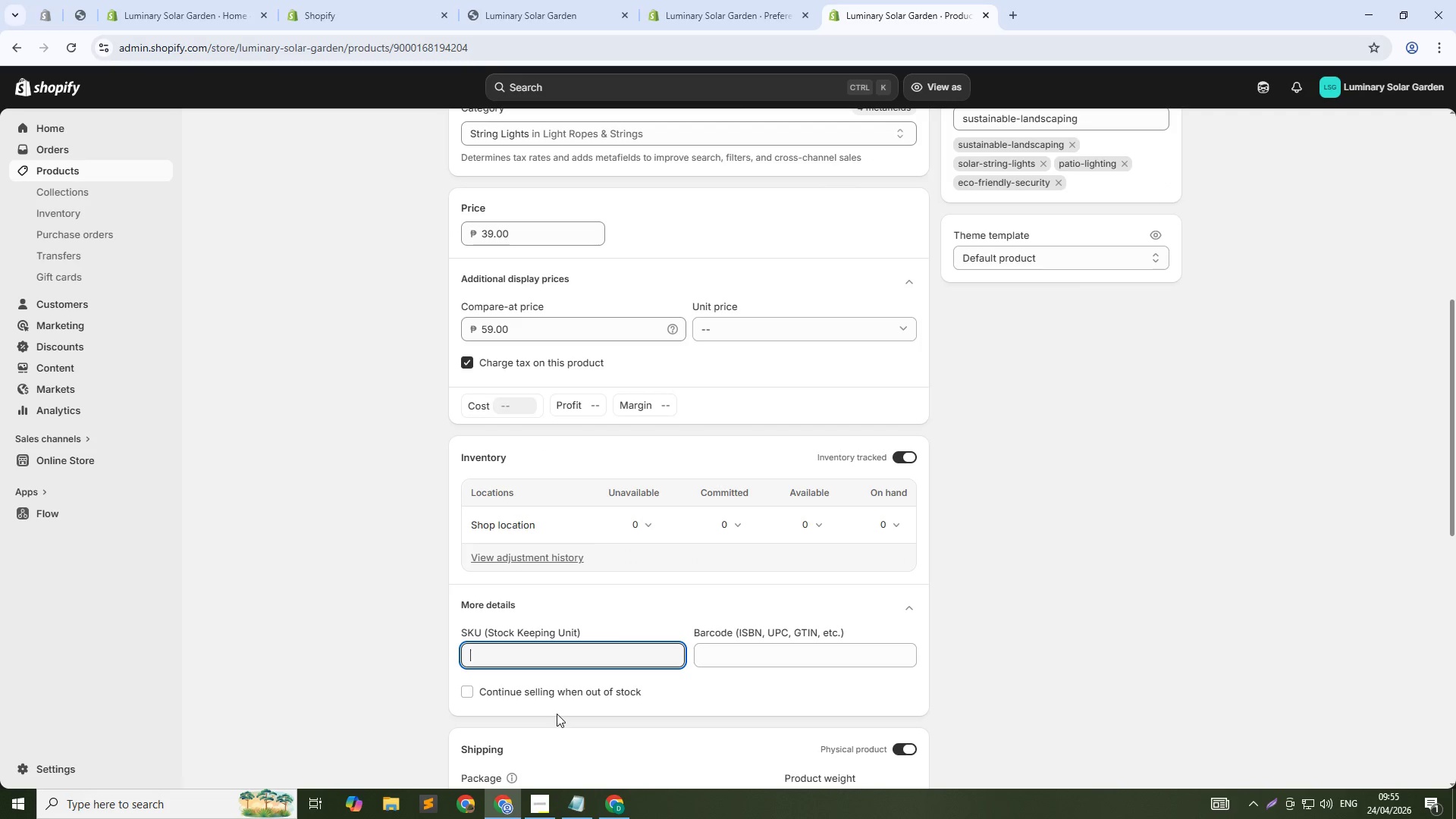 
type(LUM-STR-48)
 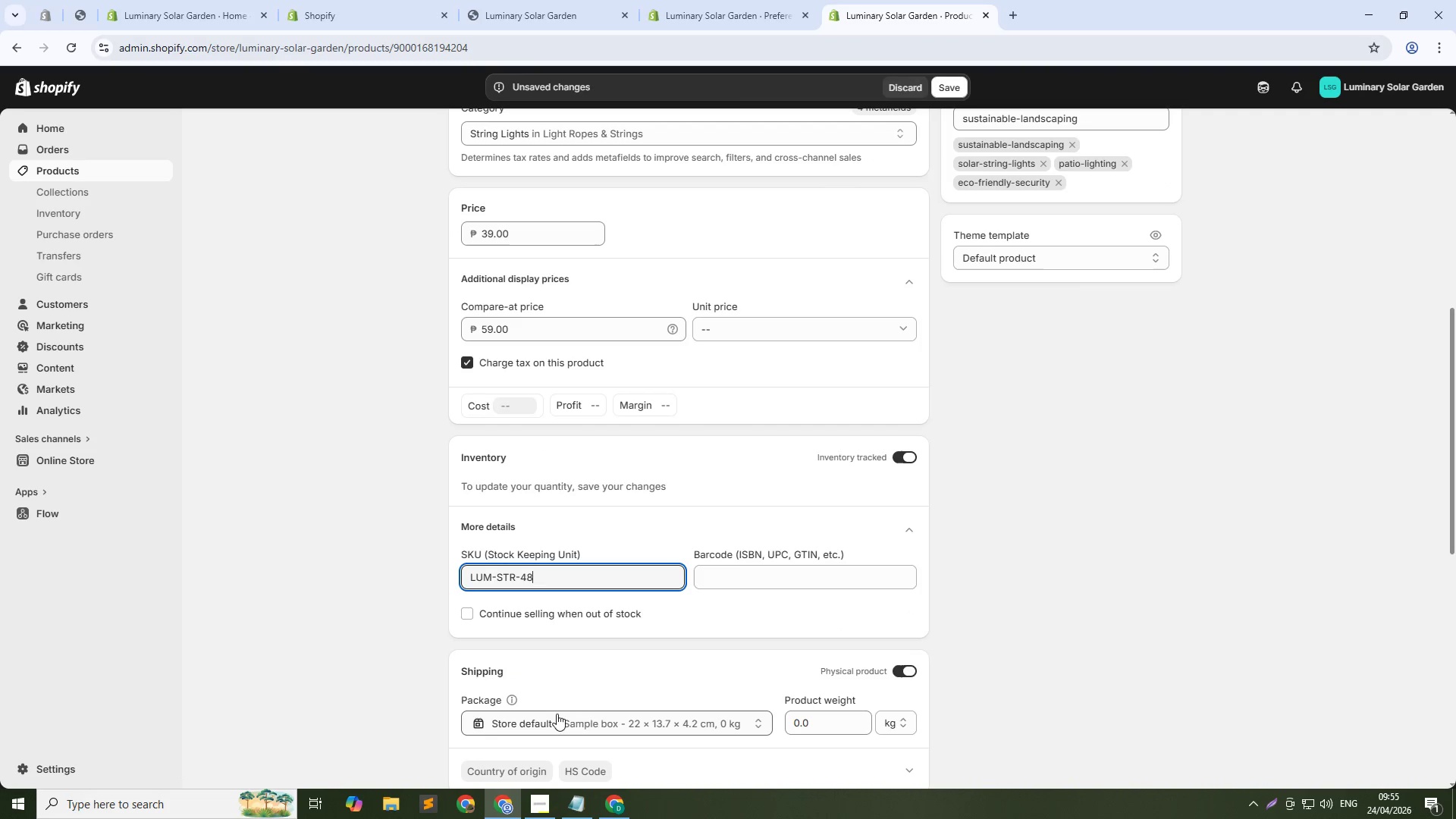 
wait(10.44)
 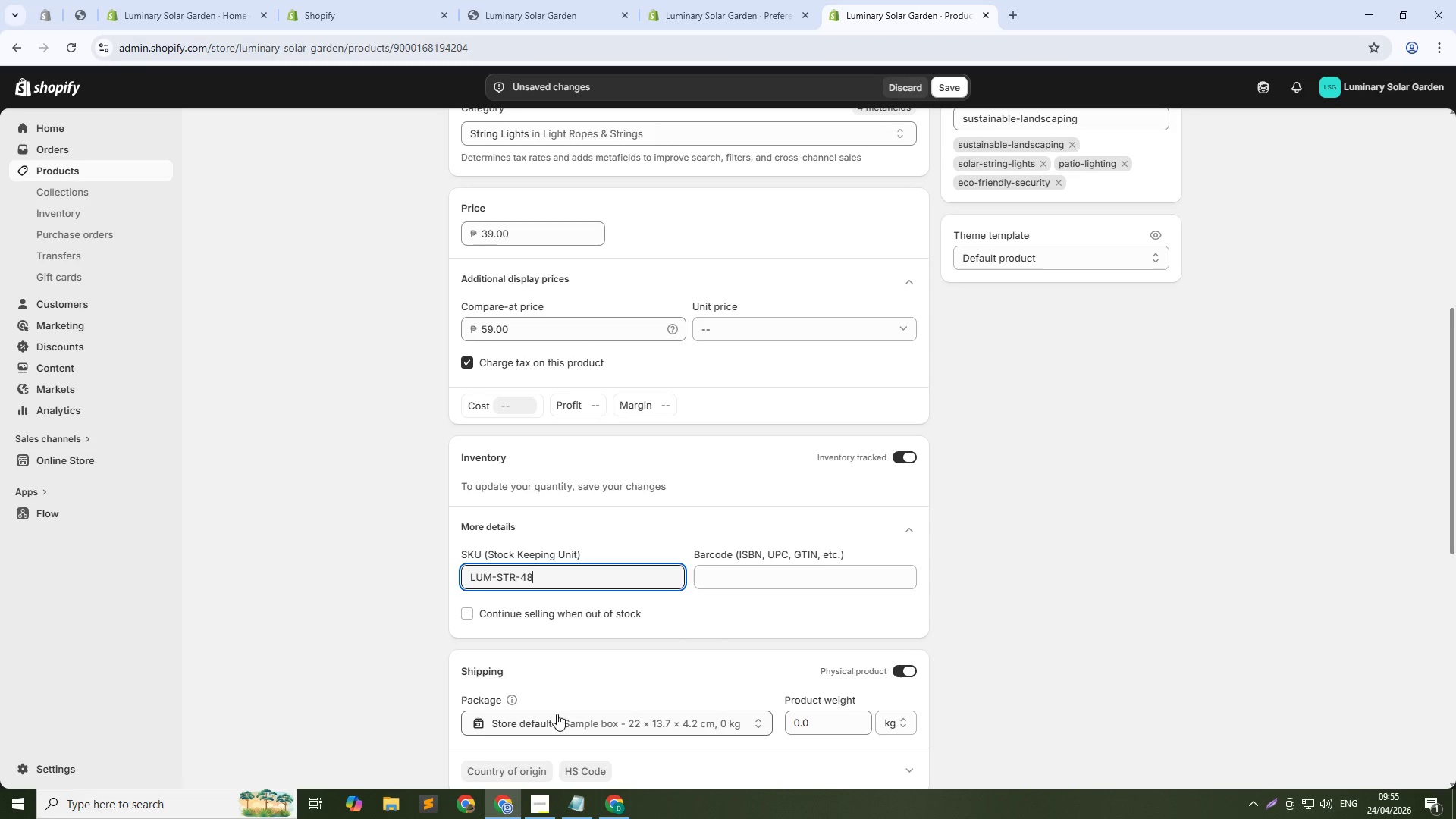 
type(-06)
 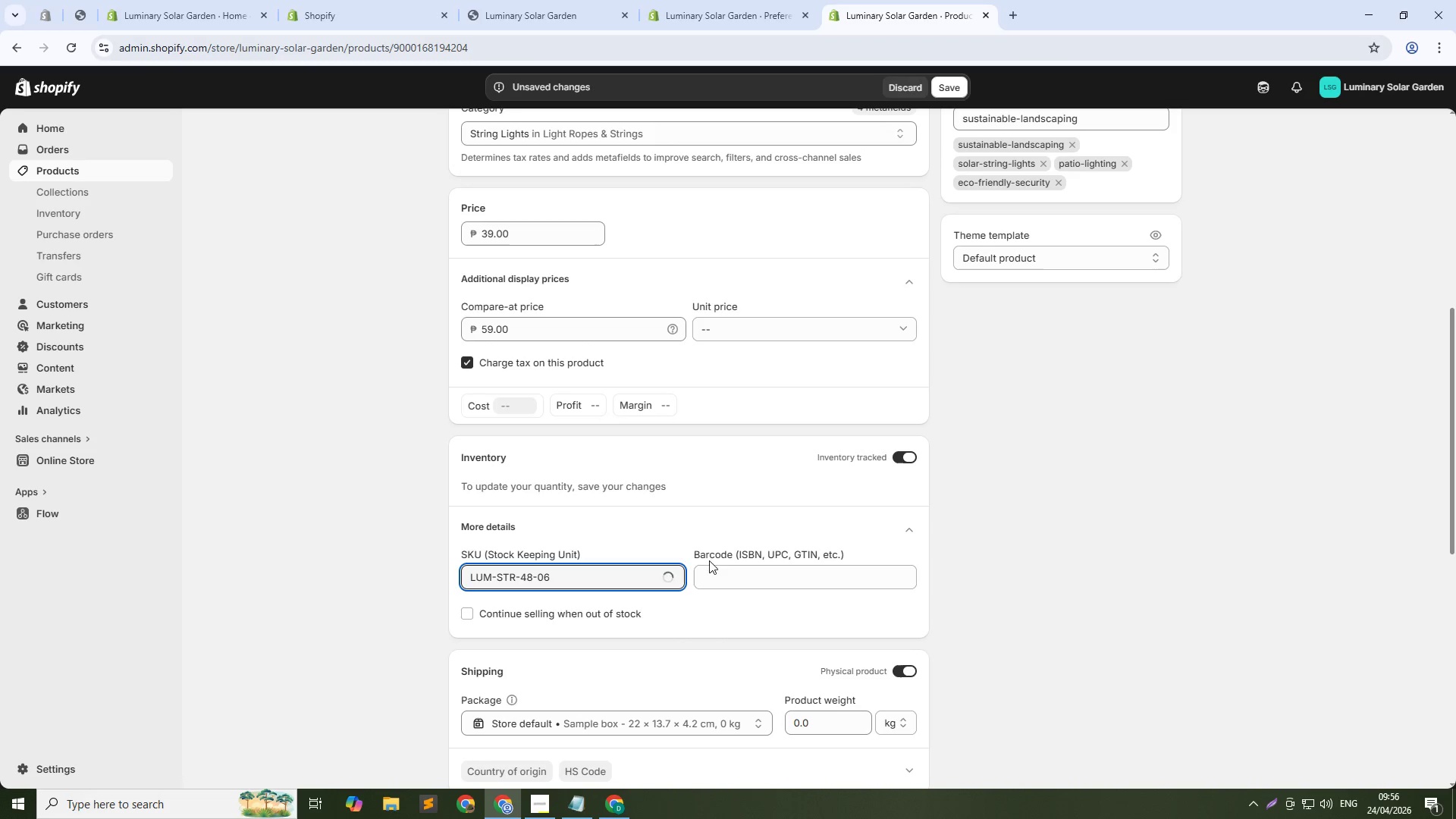 
scroll: coordinate [731, 535], scroll_direction: down, amount: 2.0
 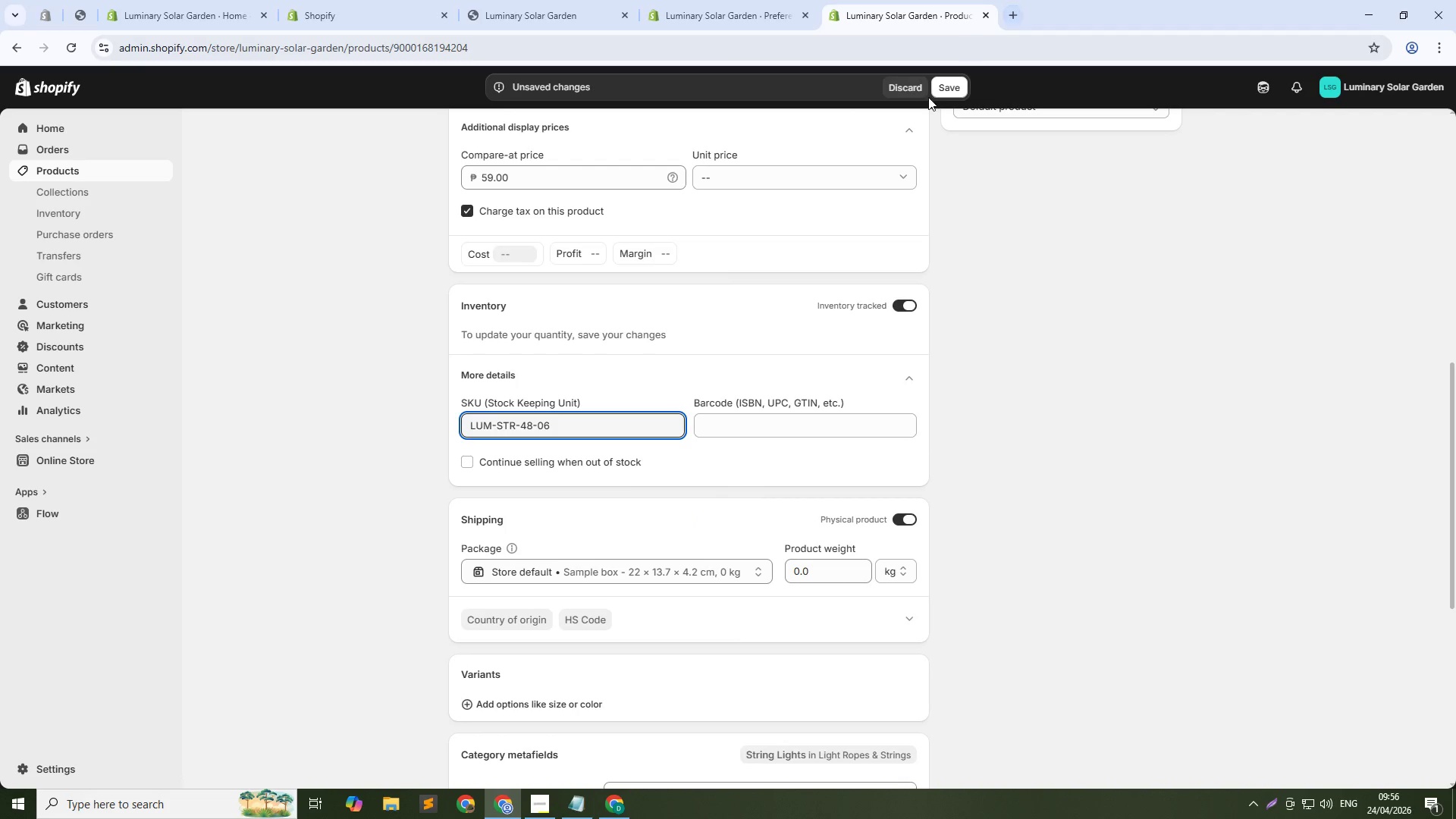 
left_click([955, 91])
 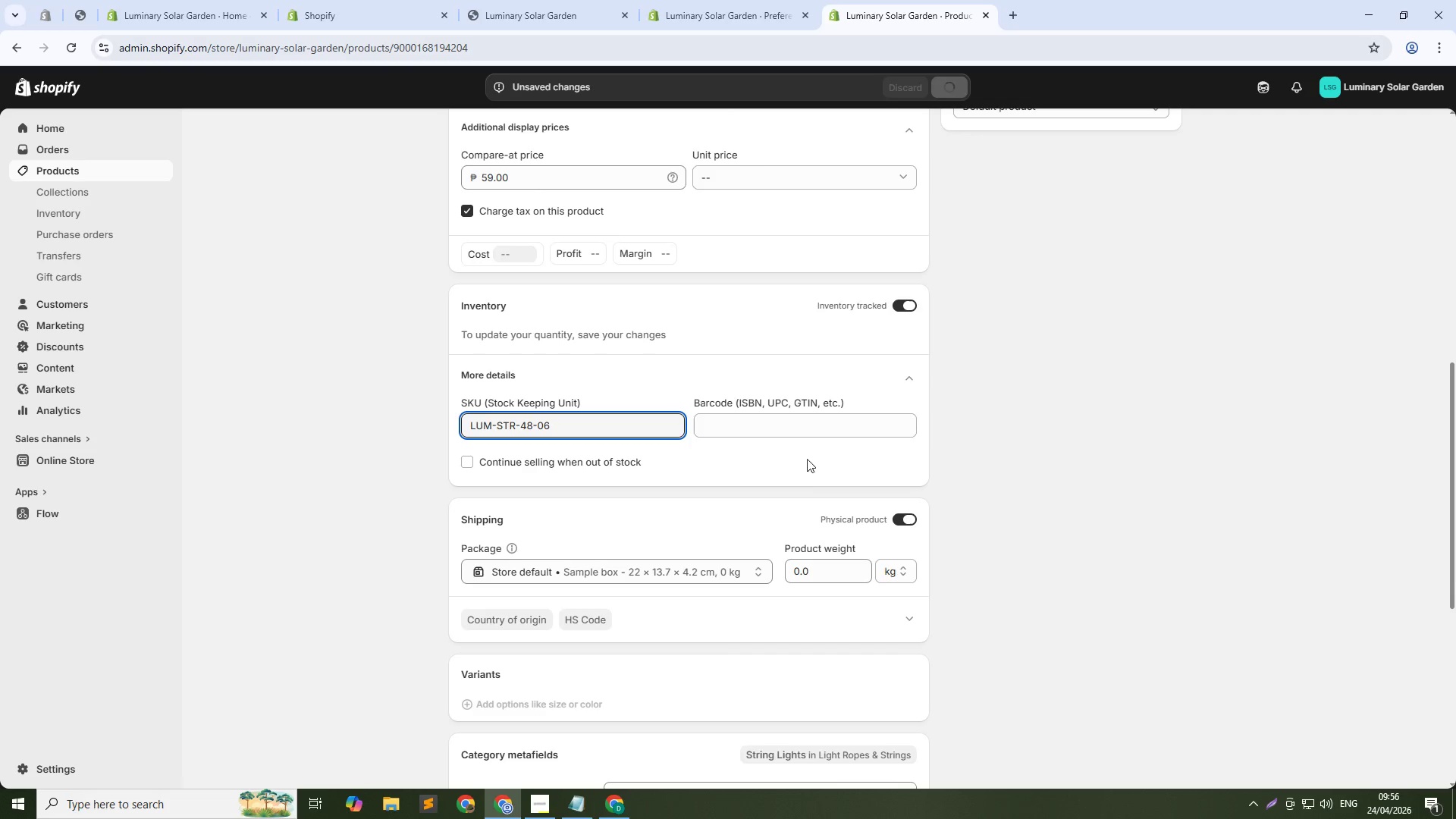 
scroll: coordinate [588, 618], scroll_direction: down, amount: 10.0
 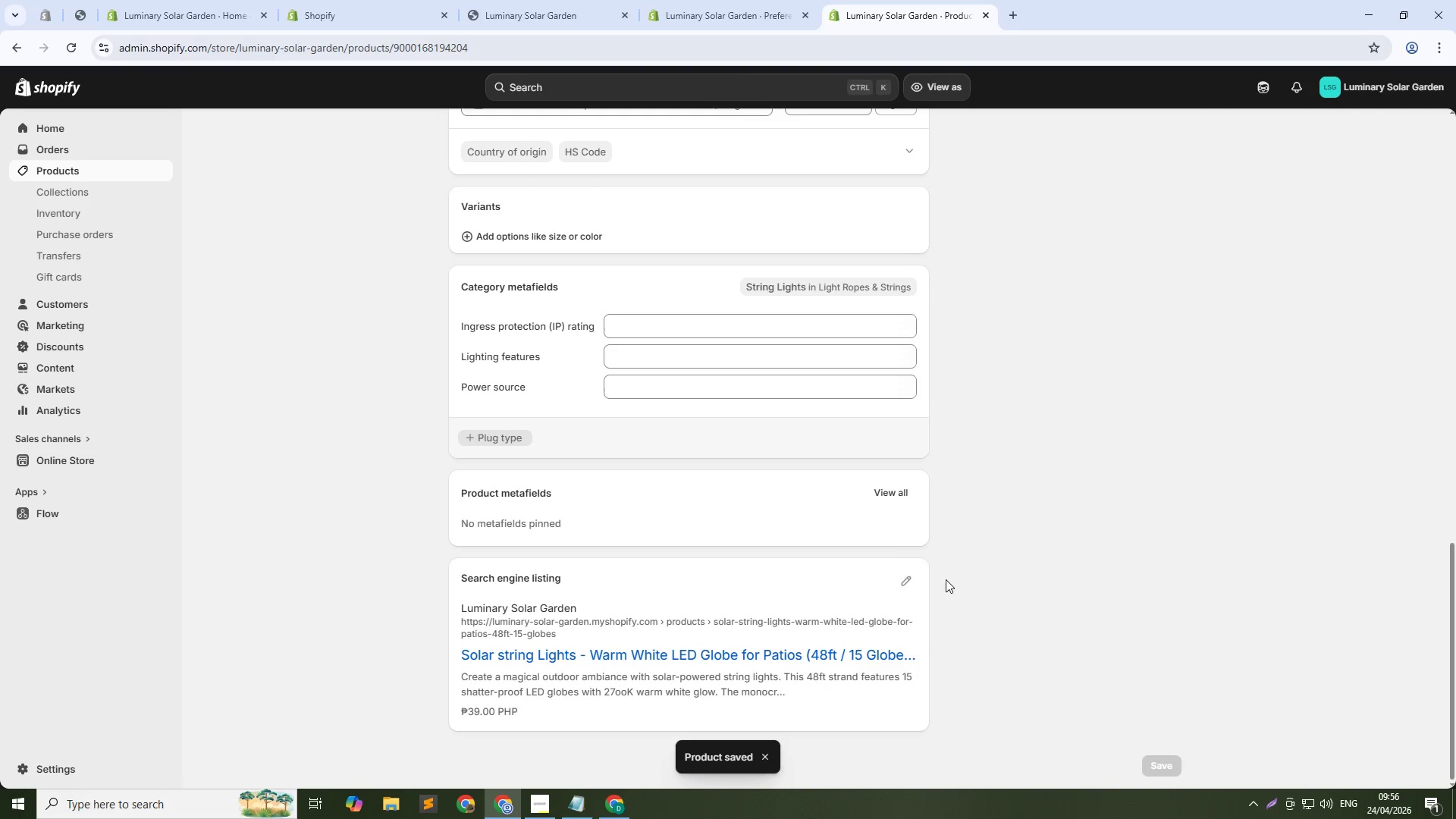 
left_click([899, 577])
 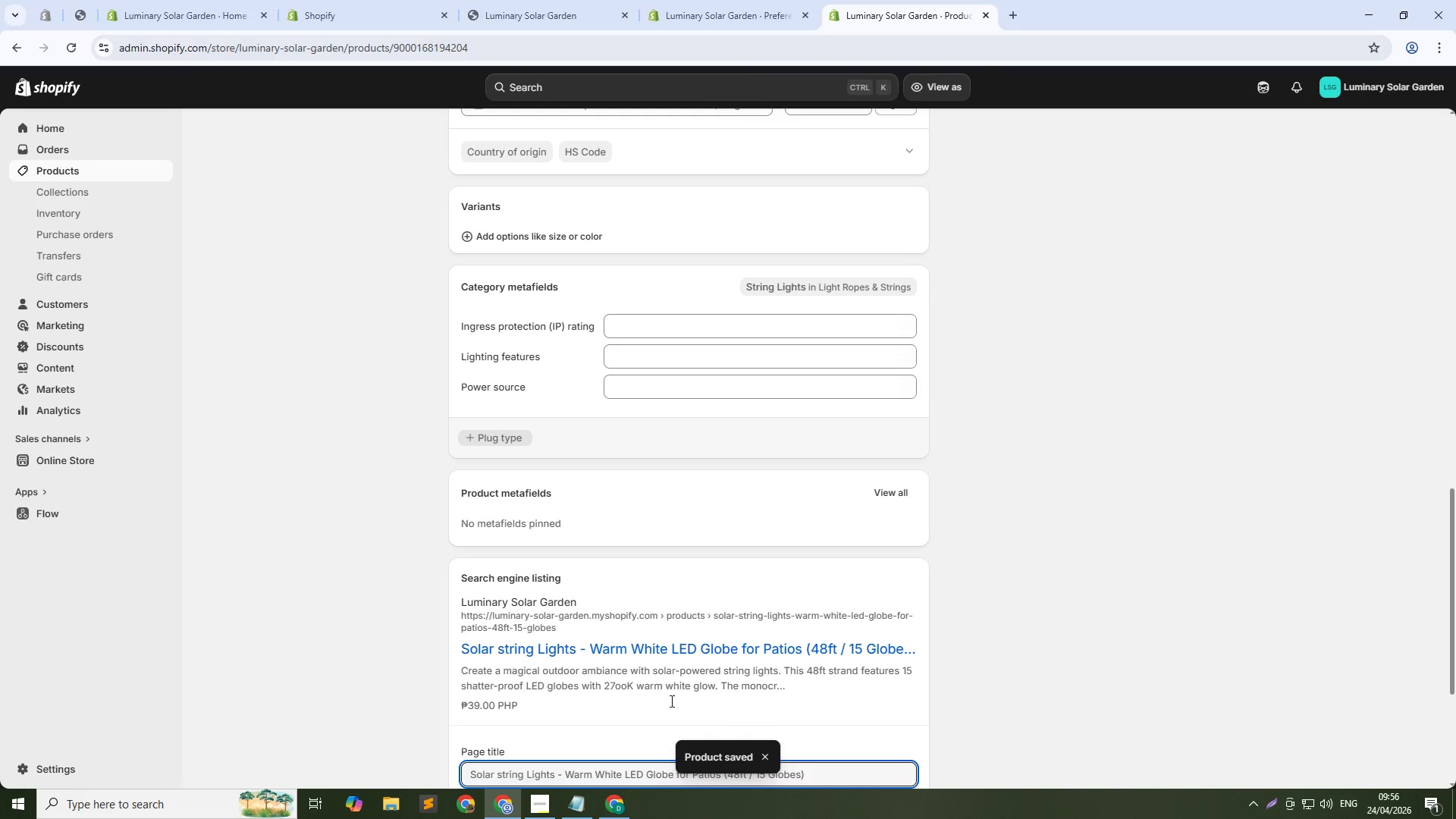 
scroll: coordinate [657, 706], scroll_direction: down, amount: 2.0
 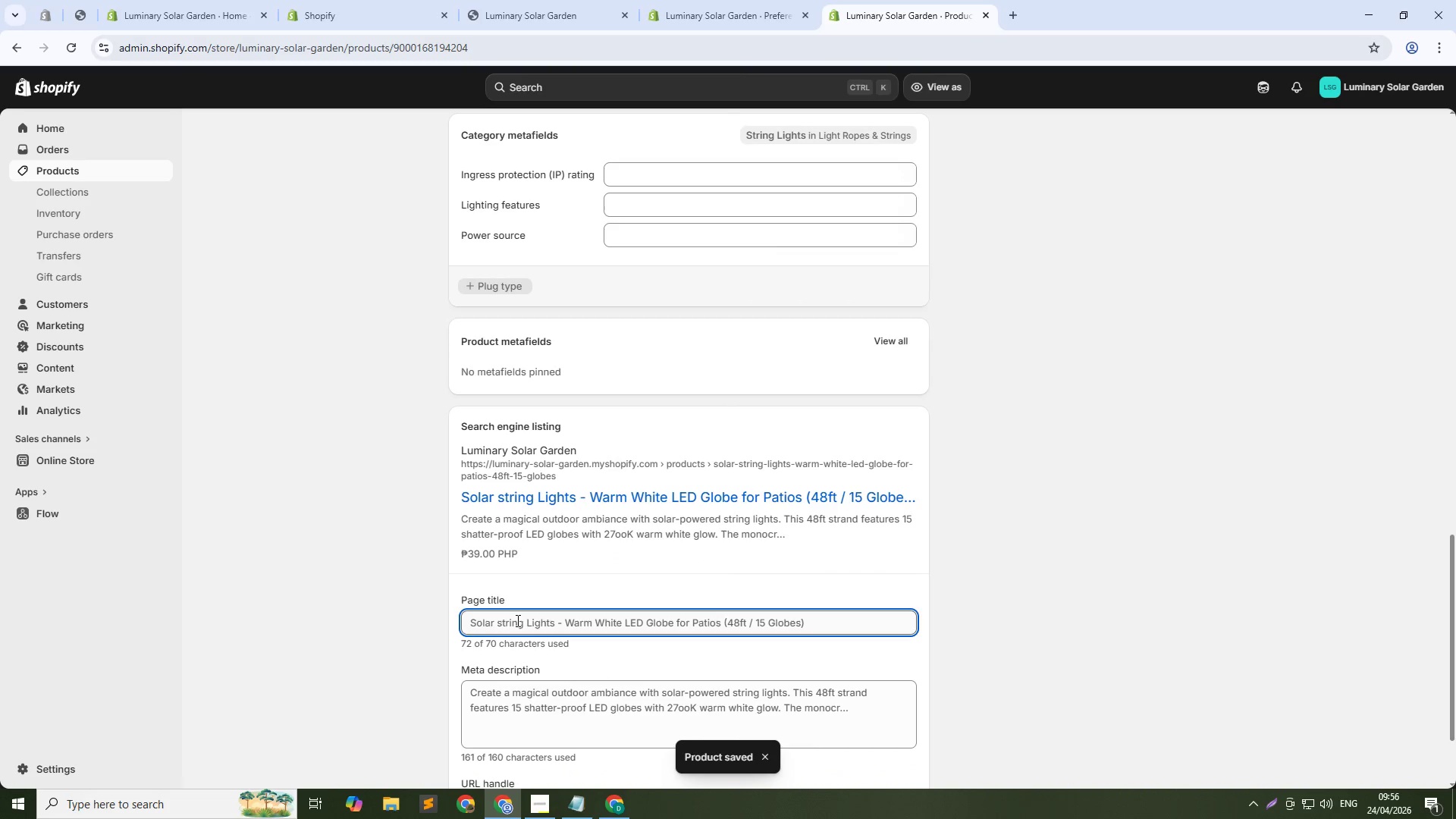 
double_click([516, 620])
 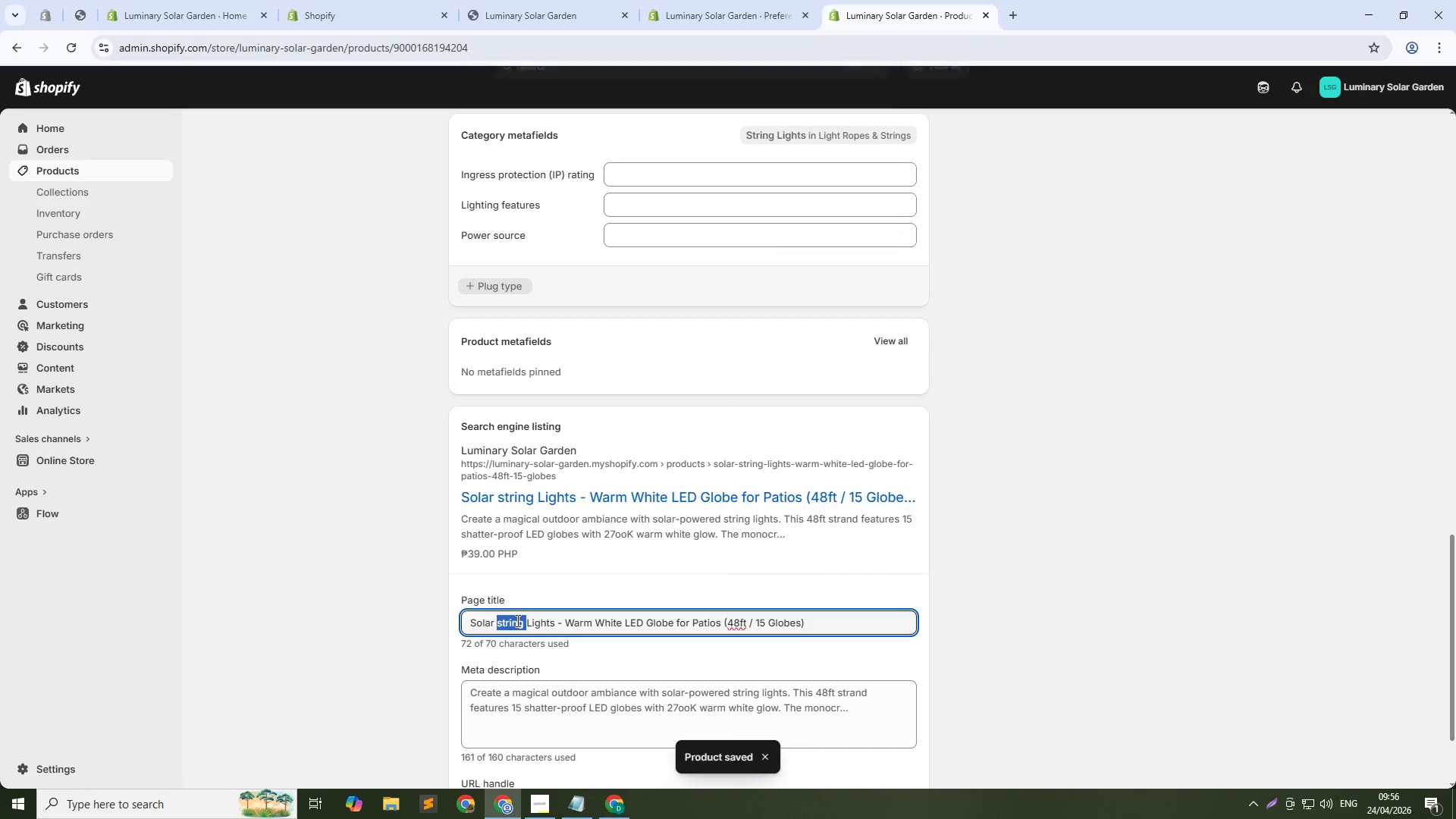 
left_click([516, 620])
 